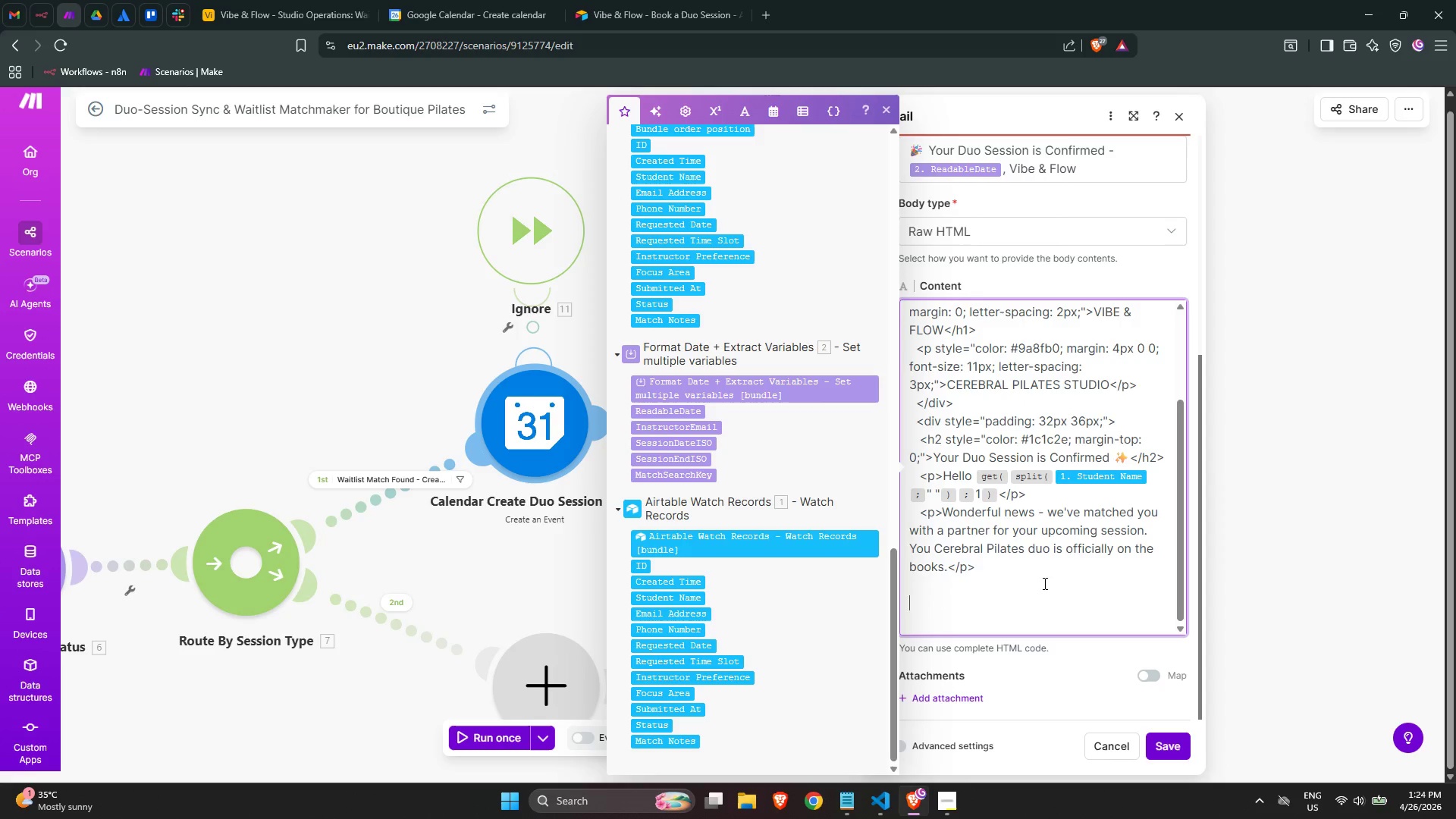 
key(Backspace)
 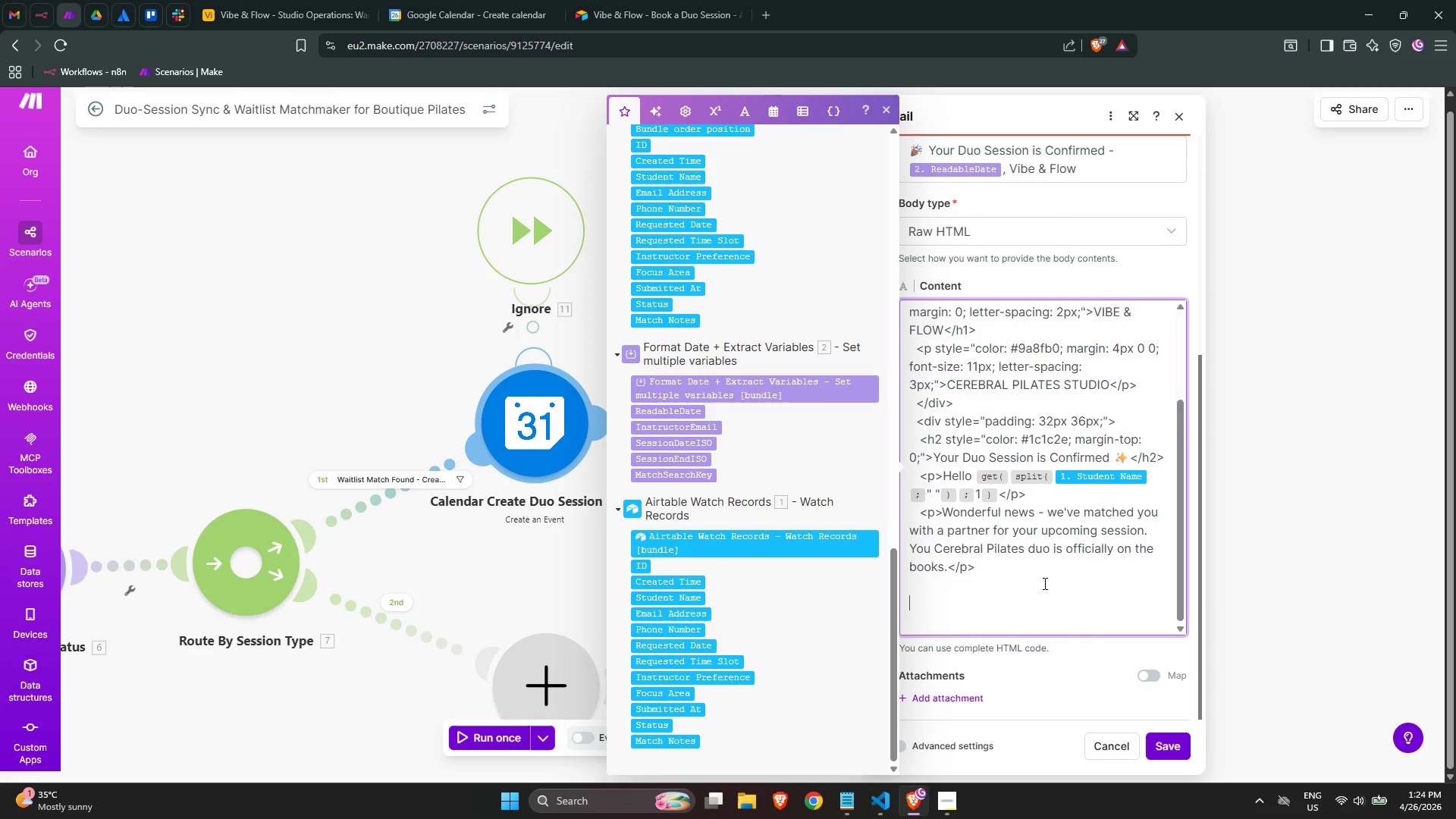 
key(Backspace)
 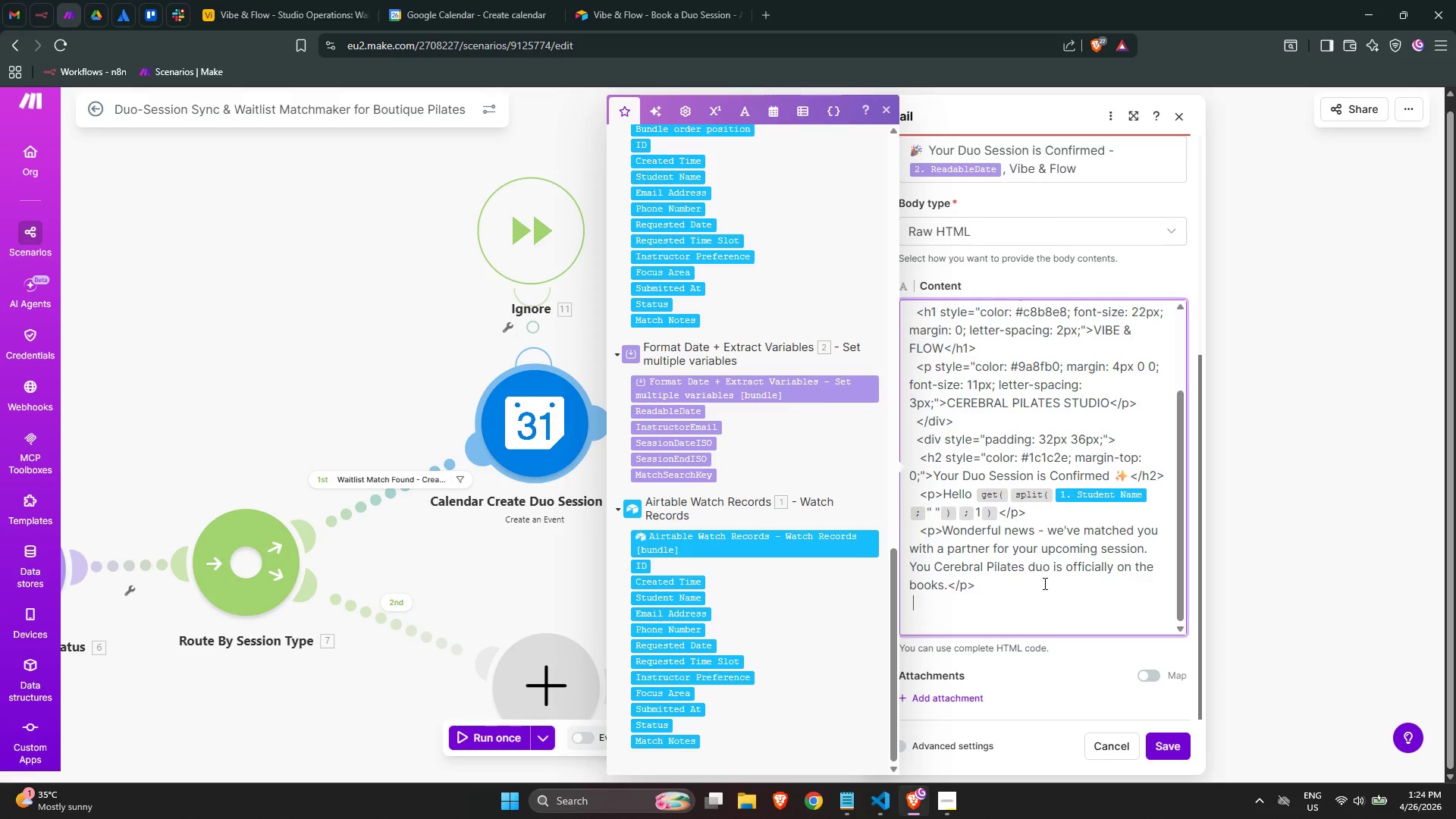 
key(Space)
 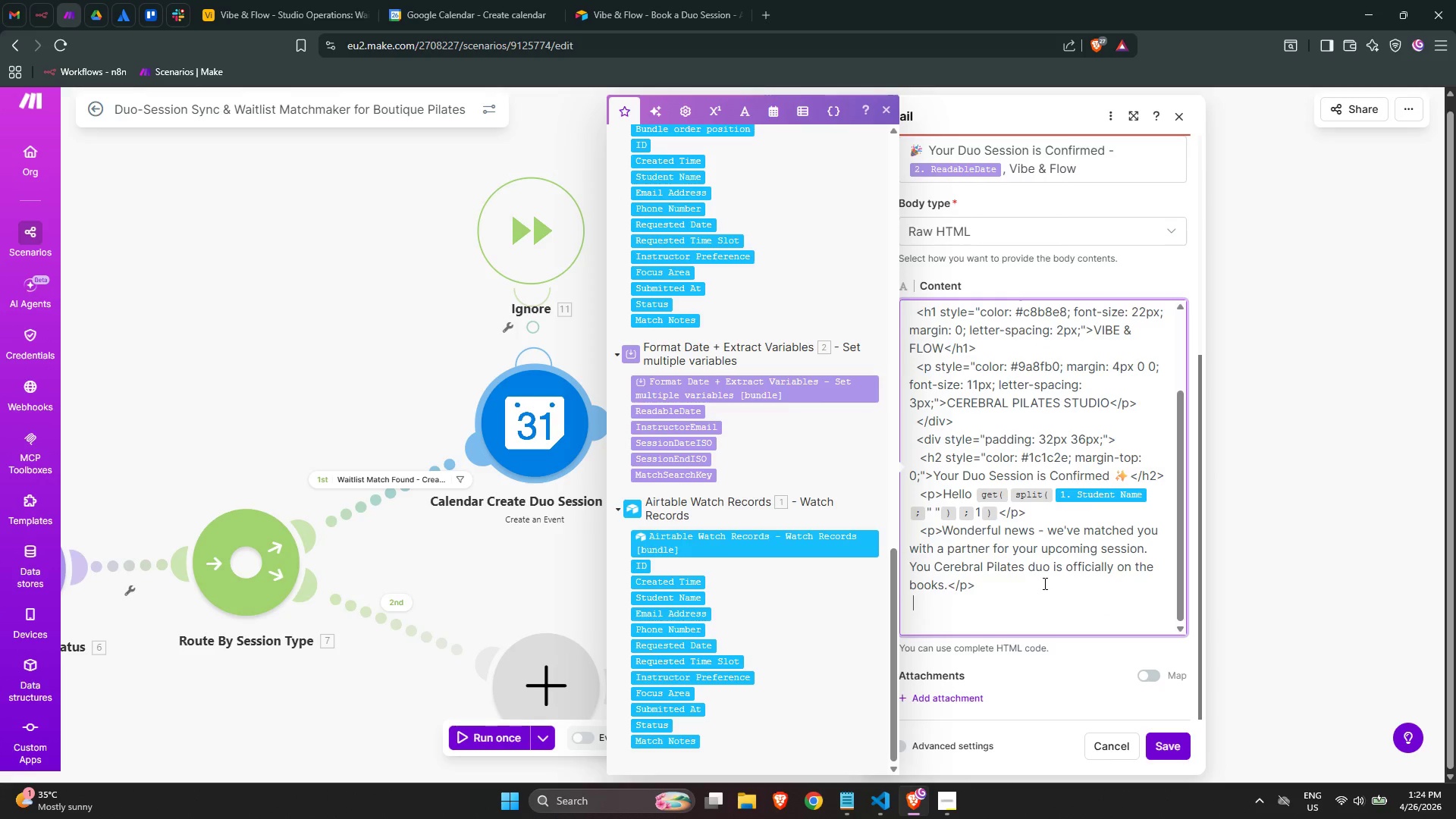 
key(Space)
 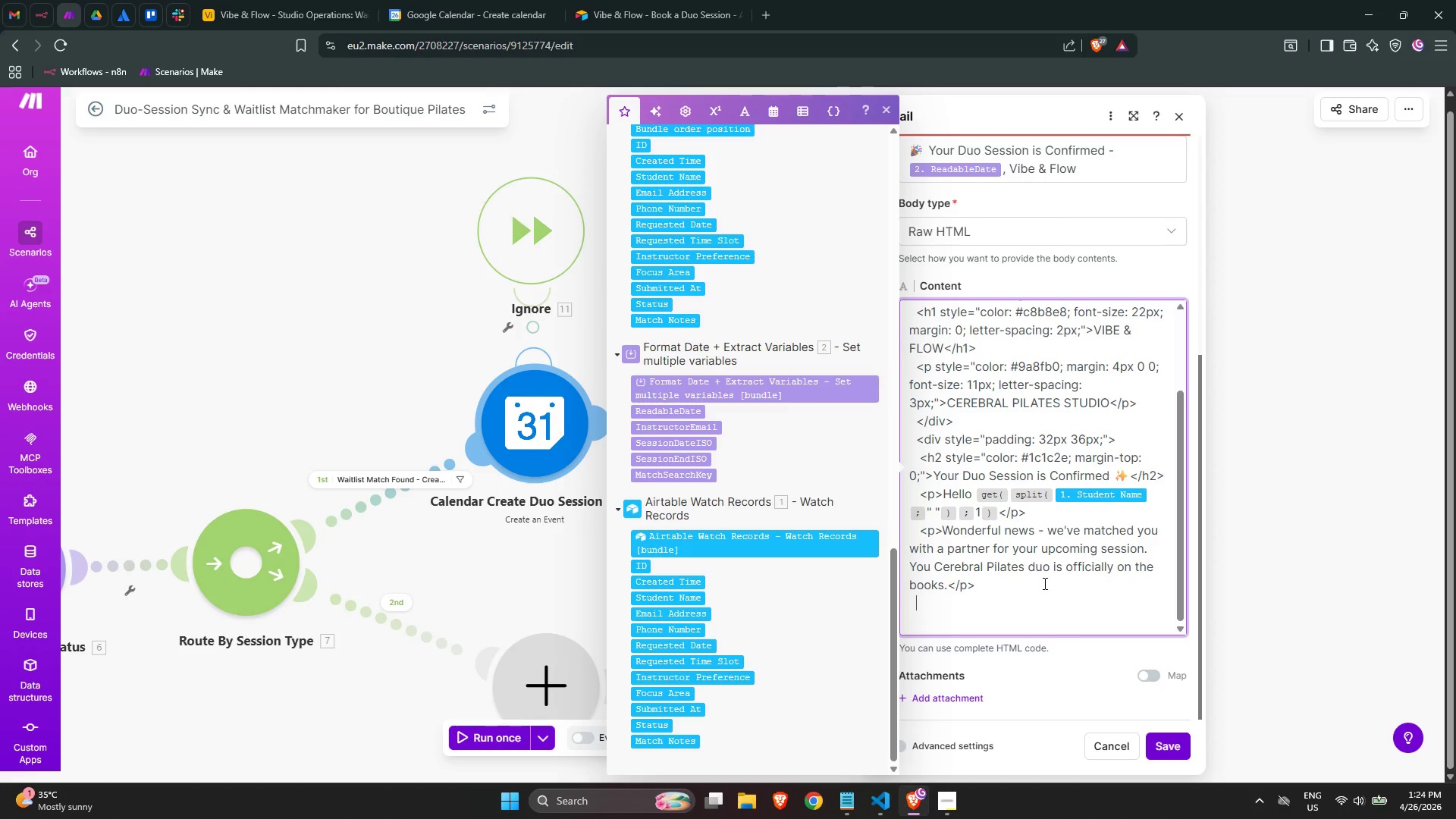 
key(Space)
 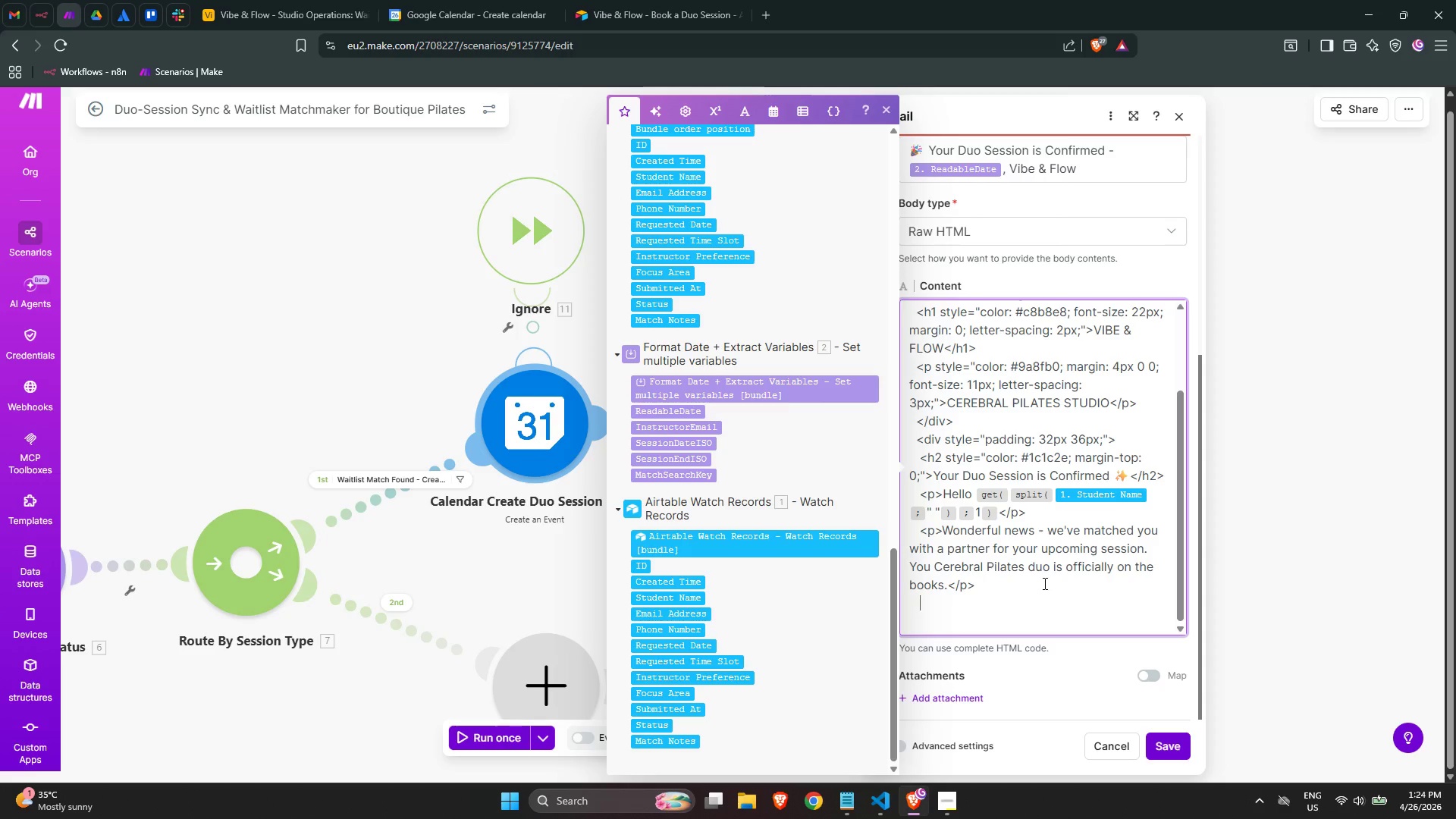 
key(Shift+Comma)
 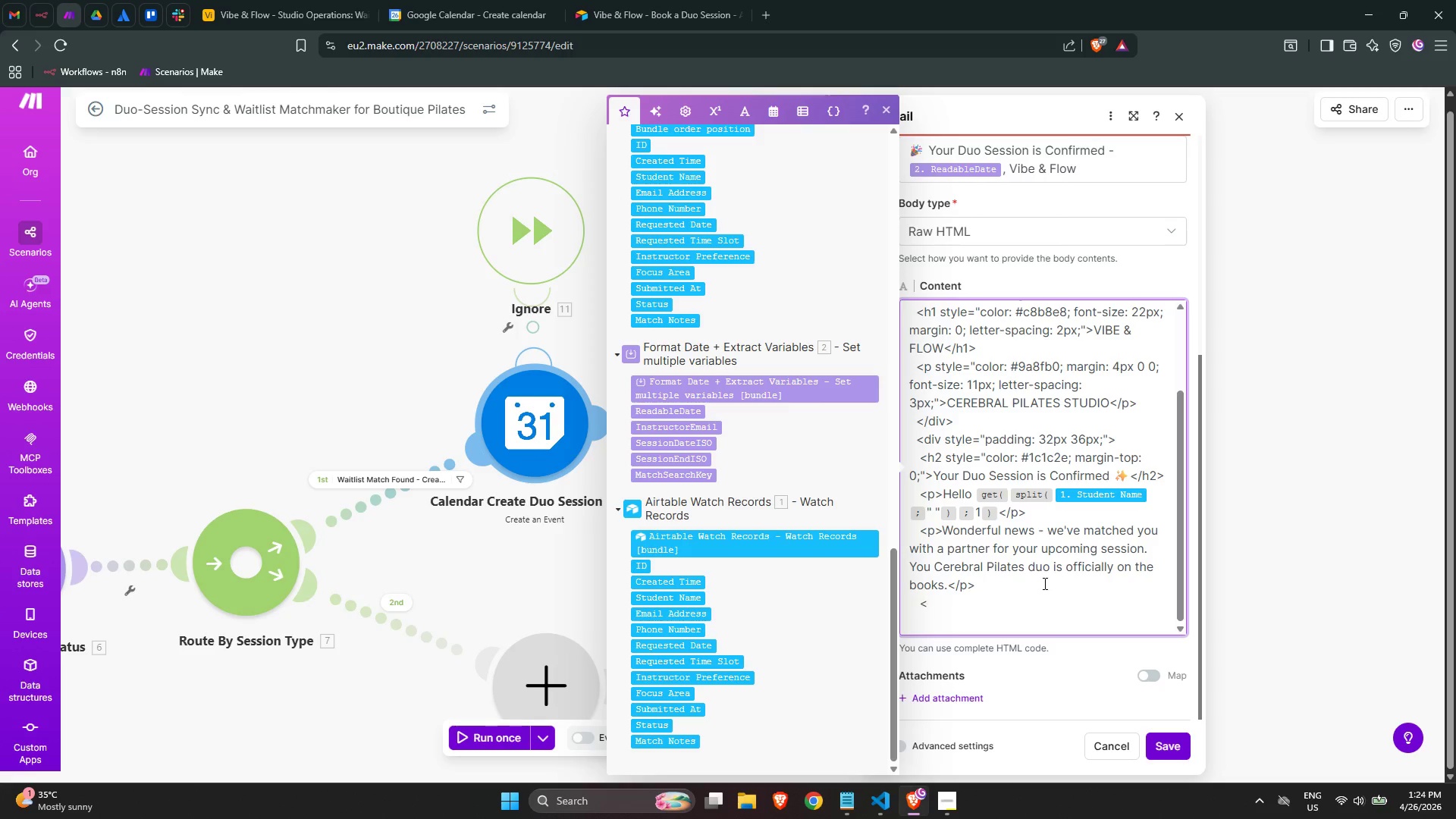 
wait(10.84)
 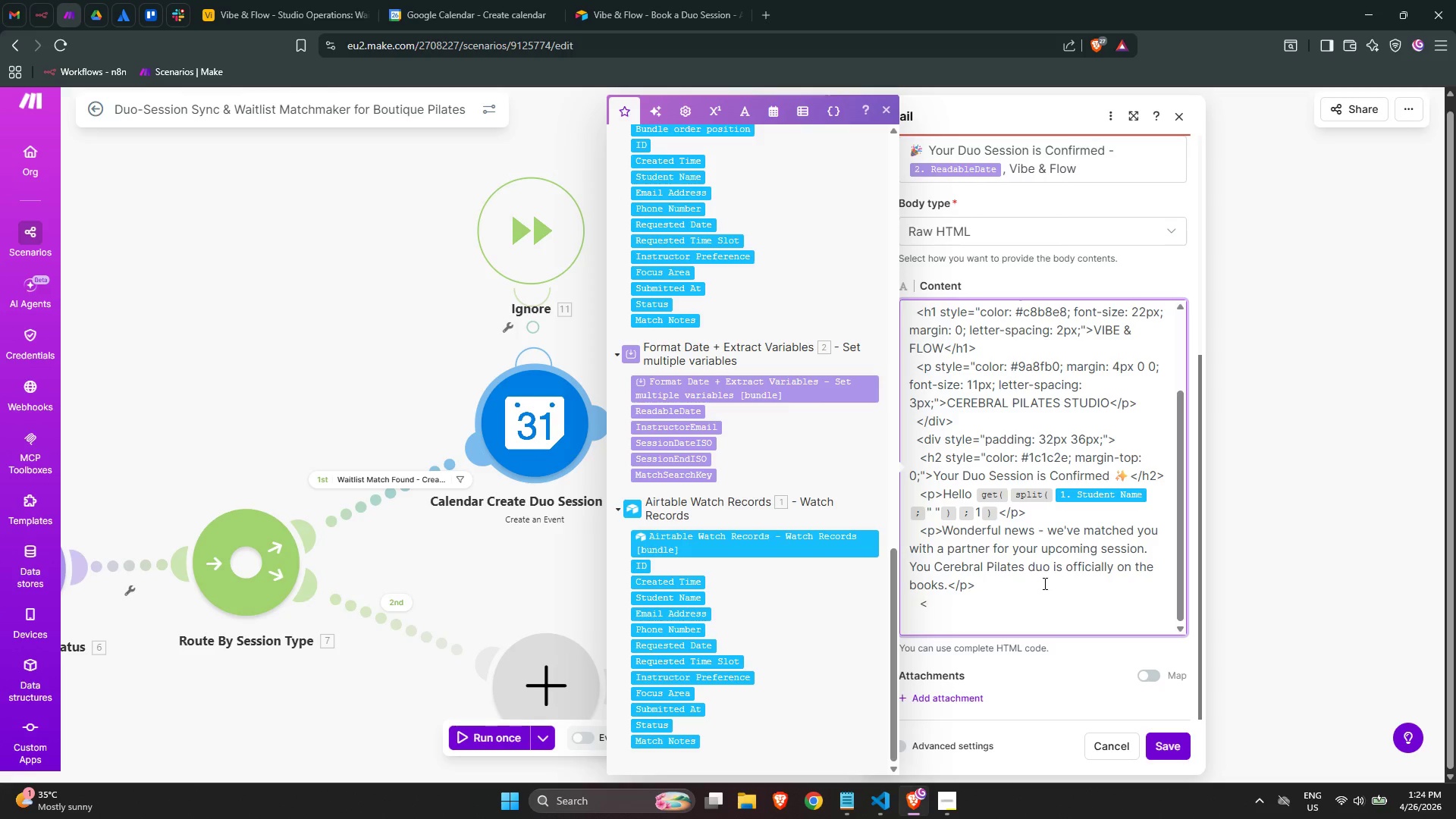 
type(table cellpading="10" cellspacing="")
 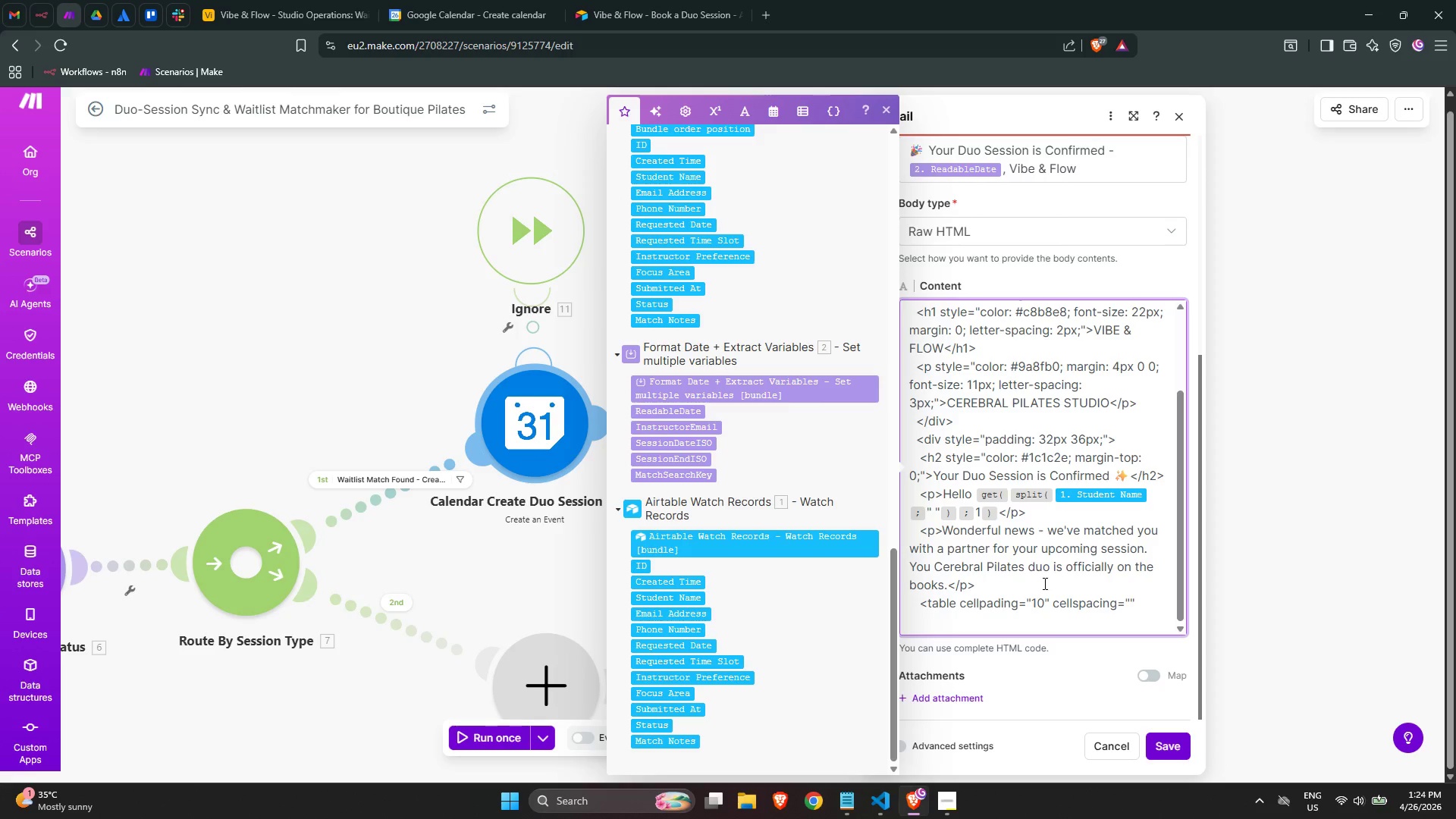 
key(ArrowLeft)
 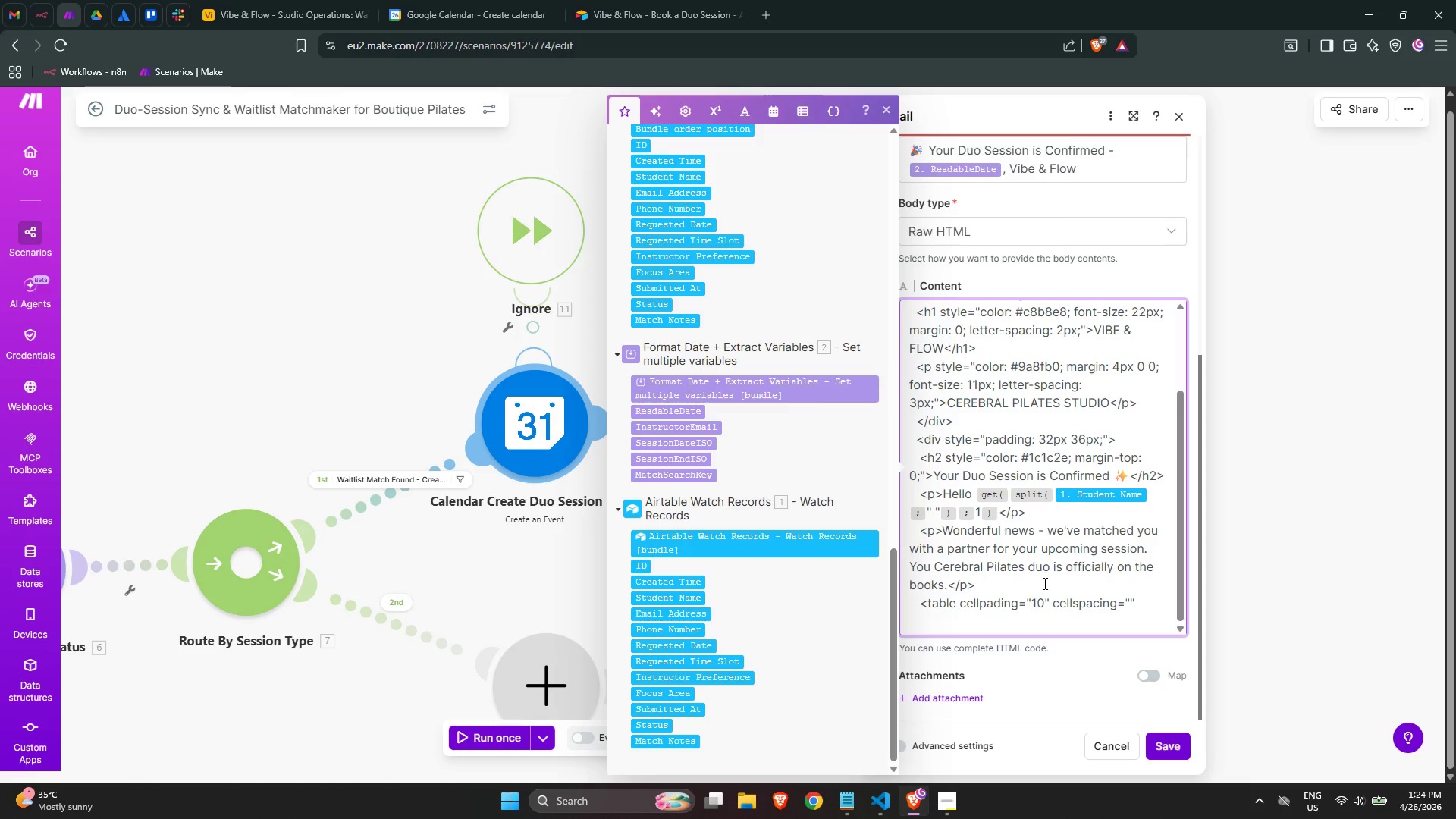 
key(0)
 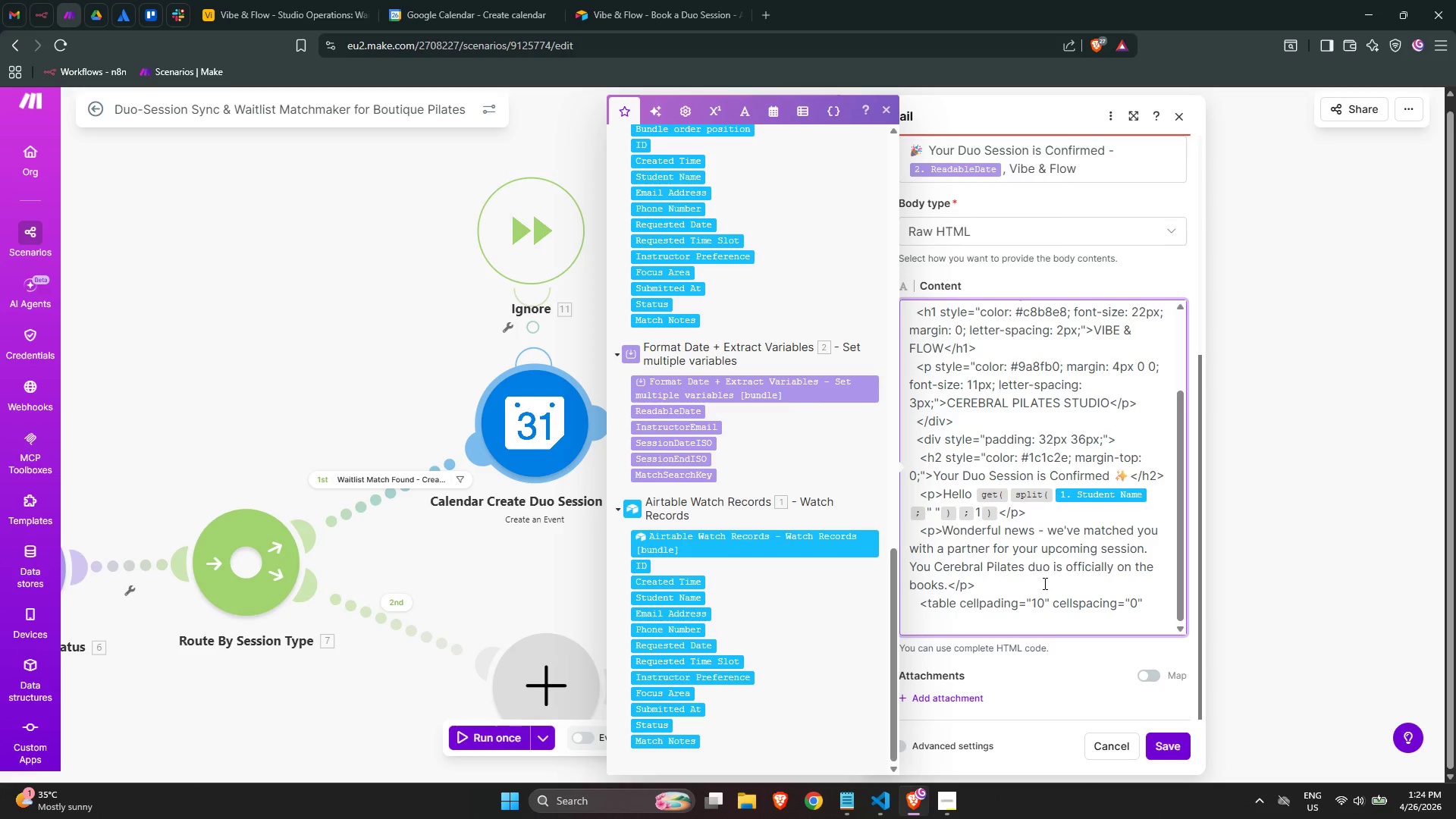 
key(ArrowRight)
 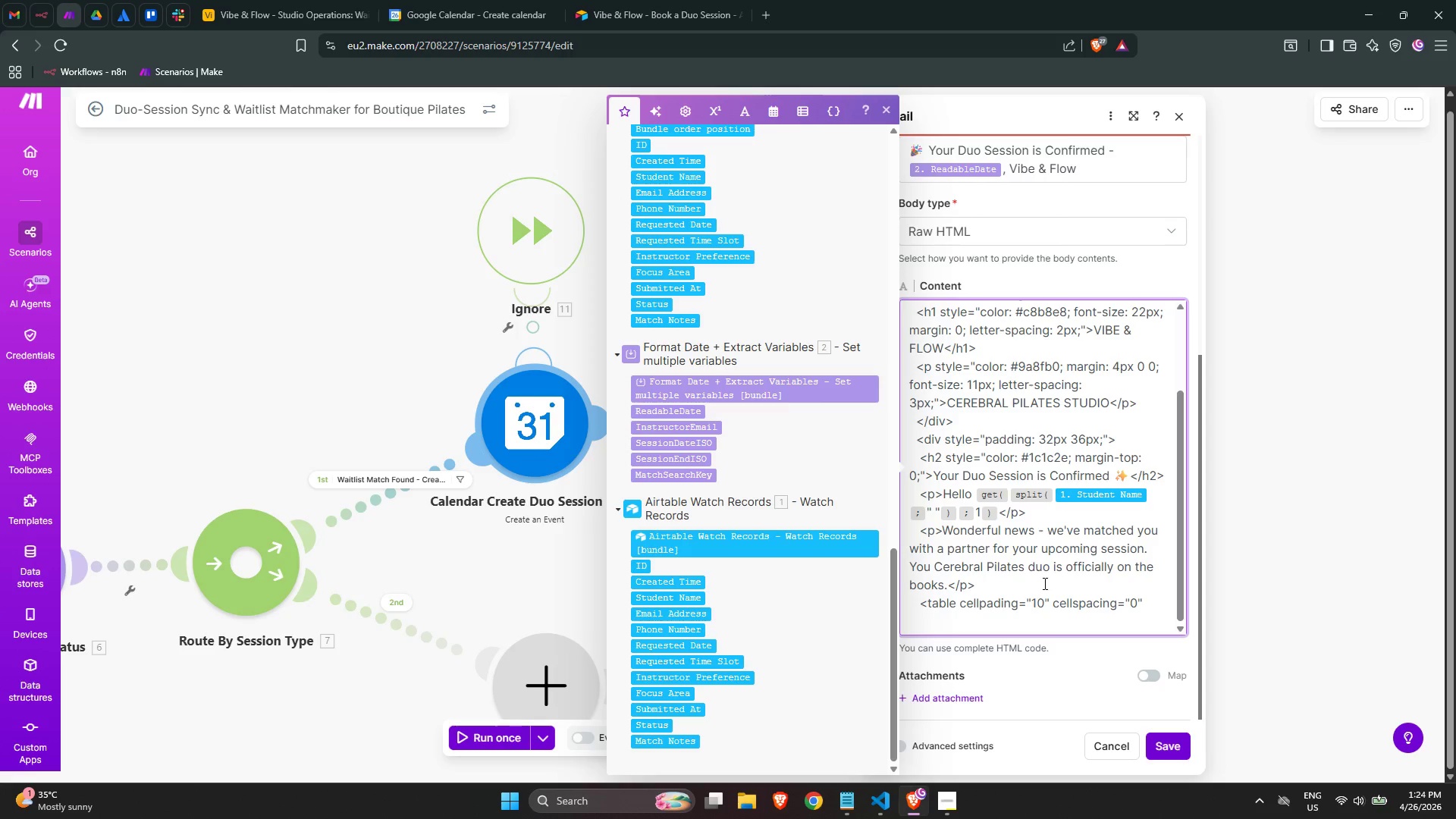 
type( style="")
 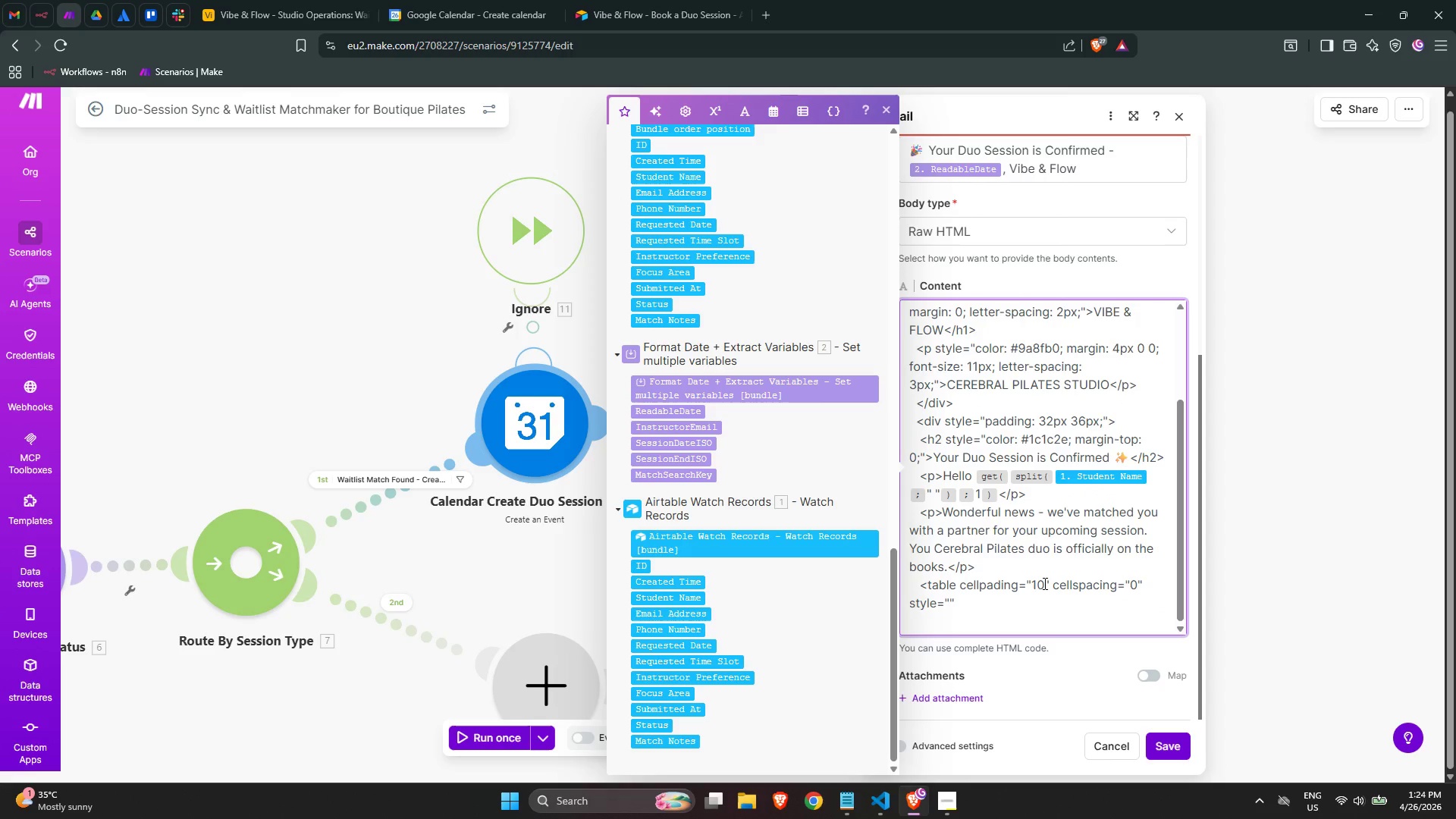 
key(ArrowLeft)
 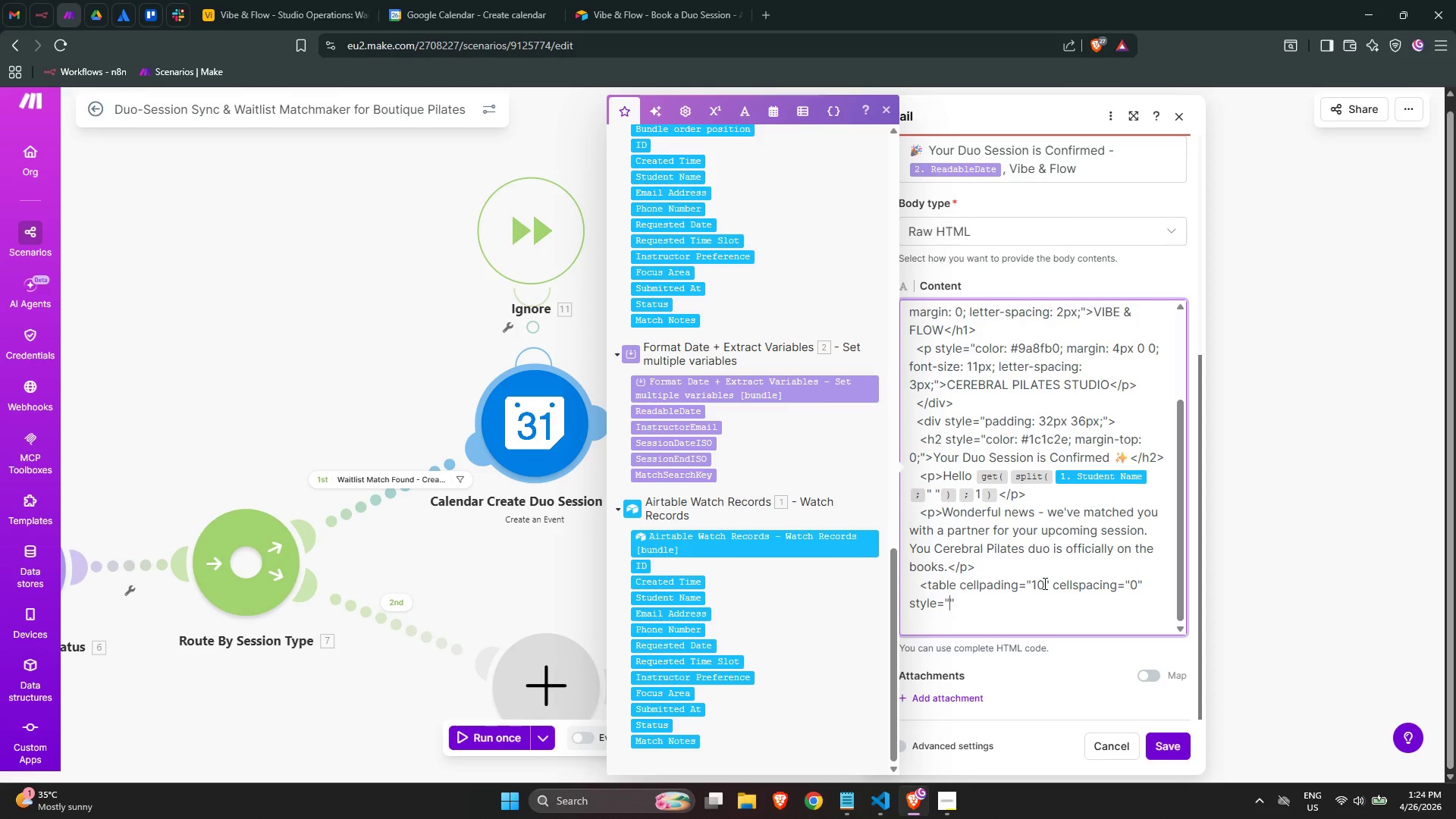 
type(width: 100%)
 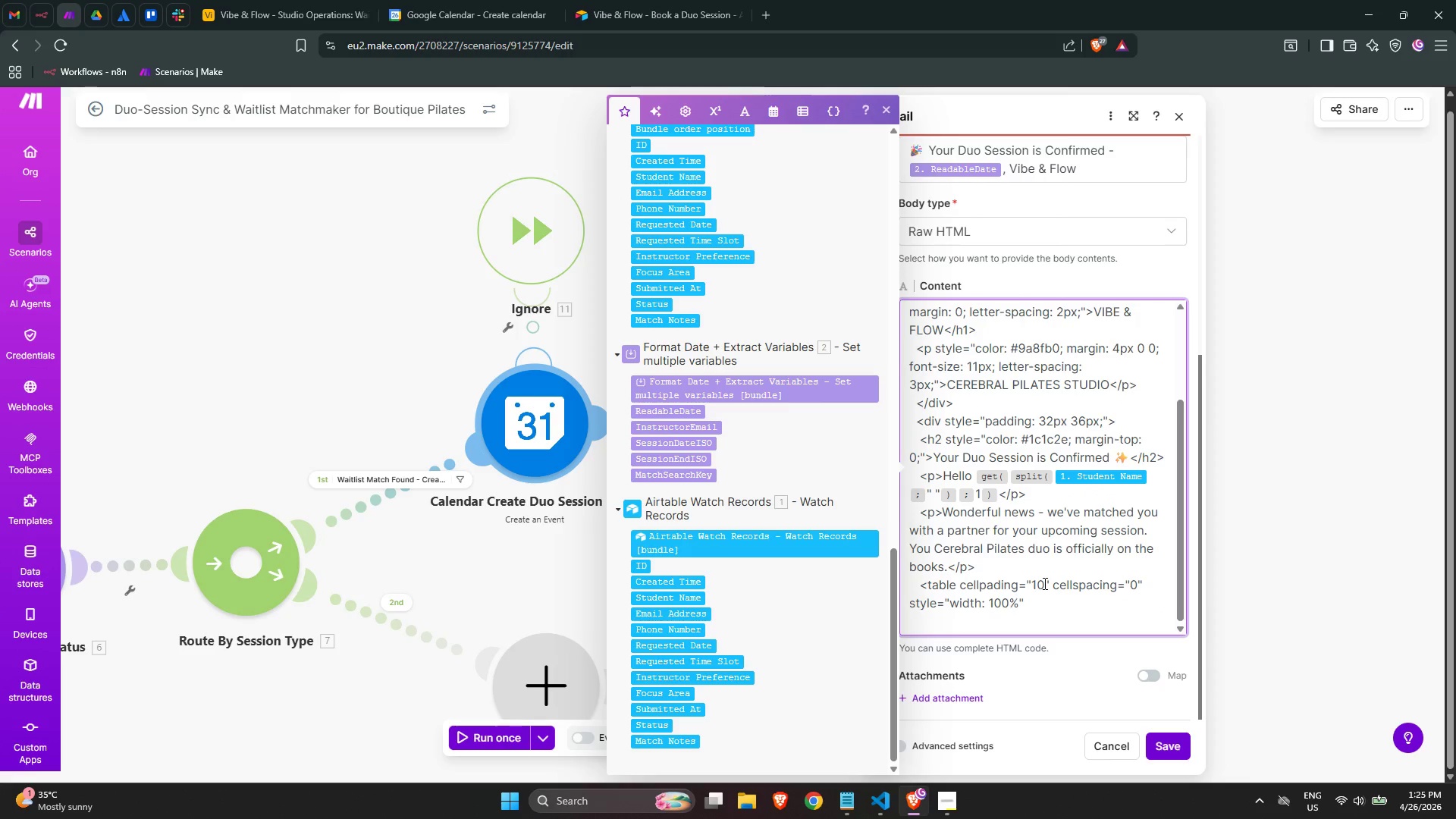 
key(ArrowRight)
 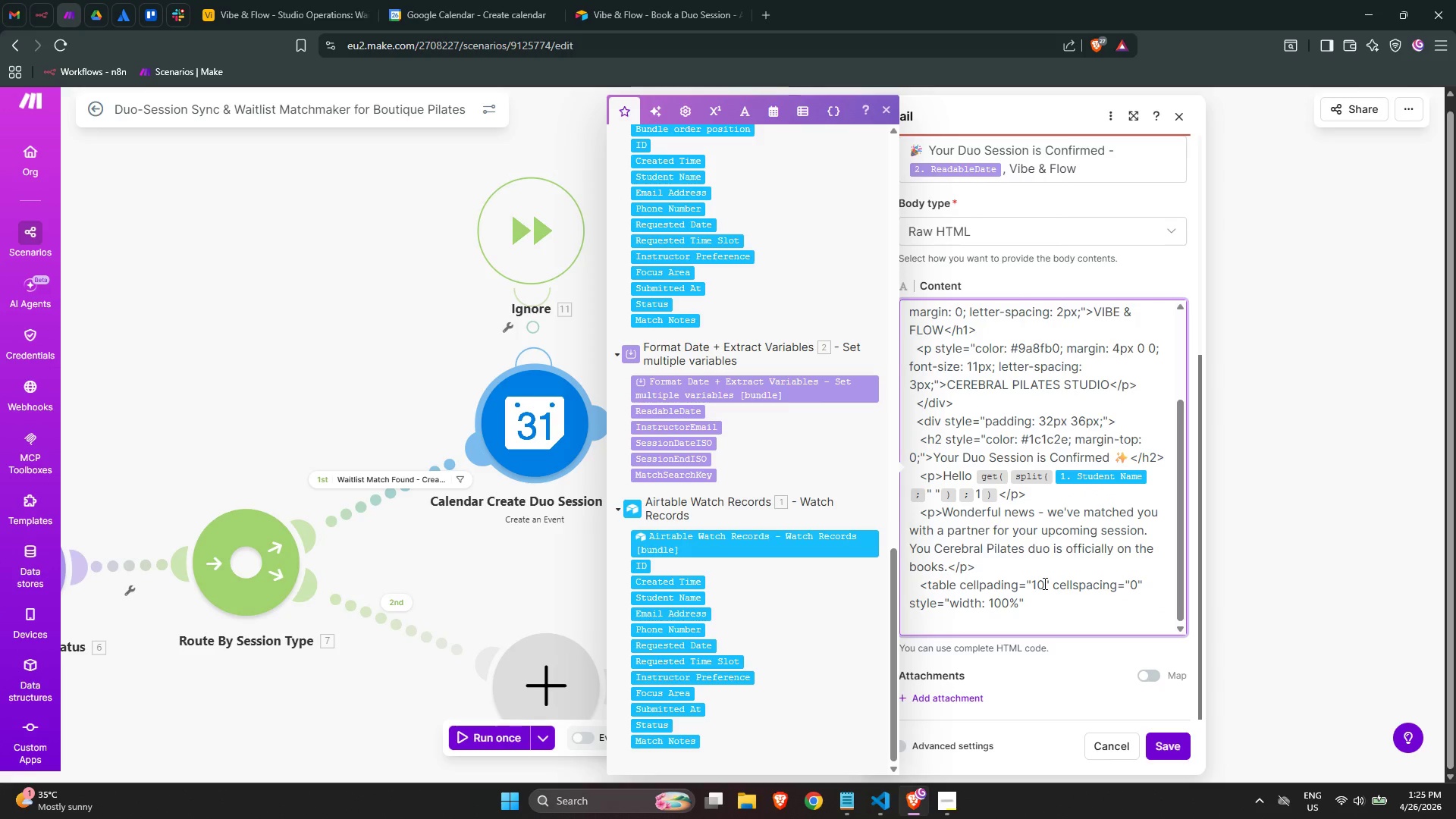 
key(ArrowLeft)
 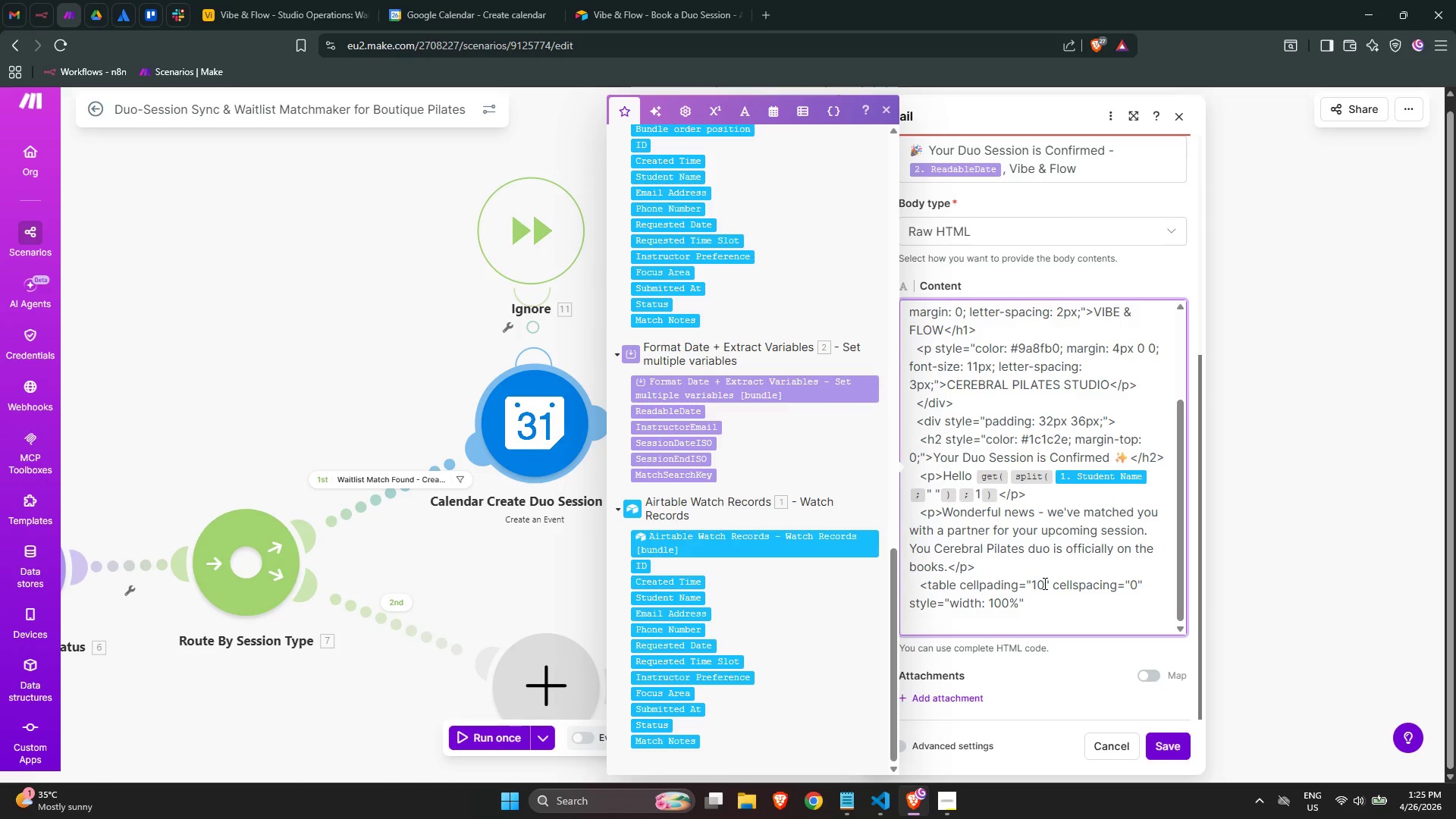 
key(ArrowRight)
 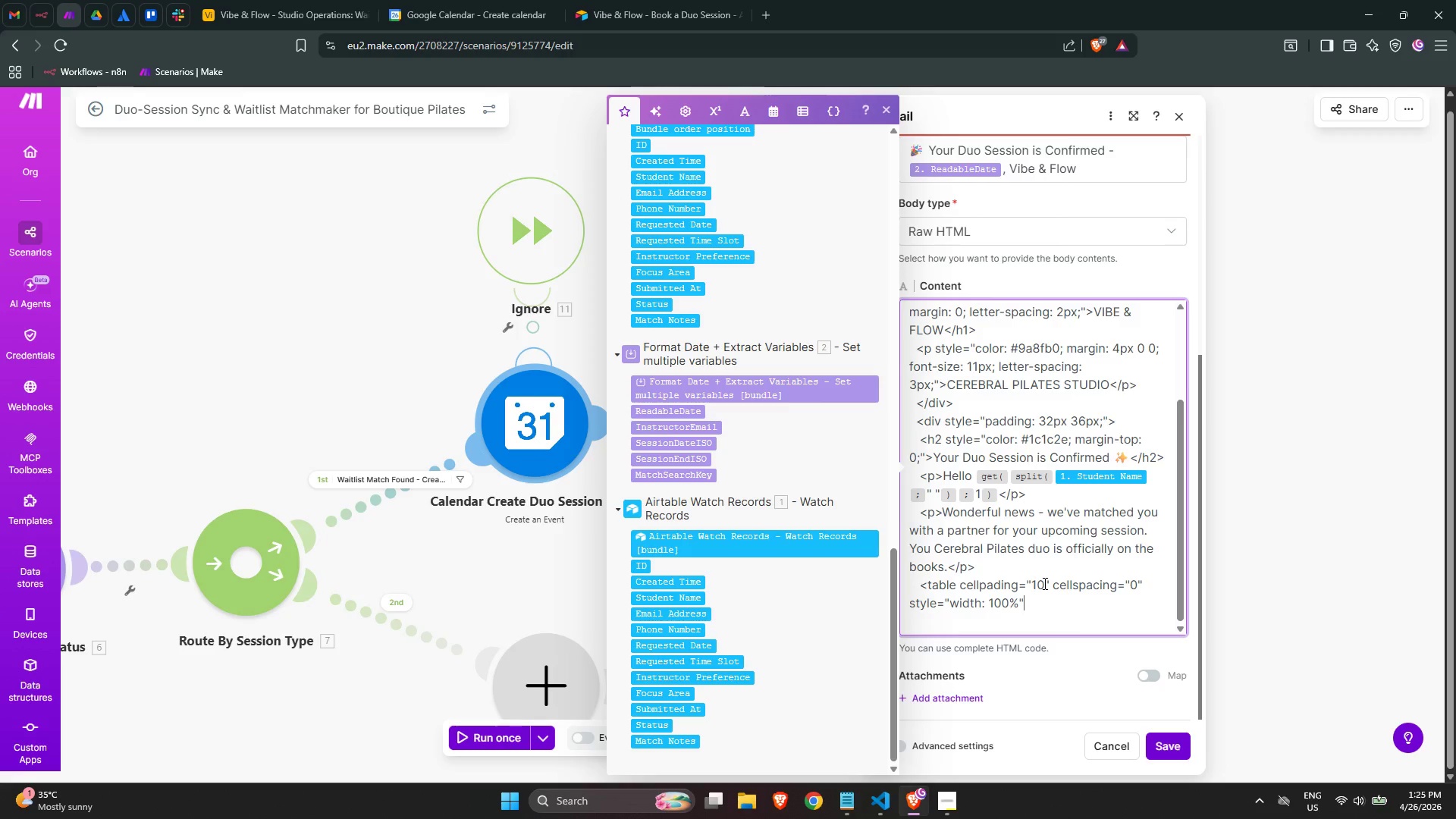 
key(ArrowLeft)
 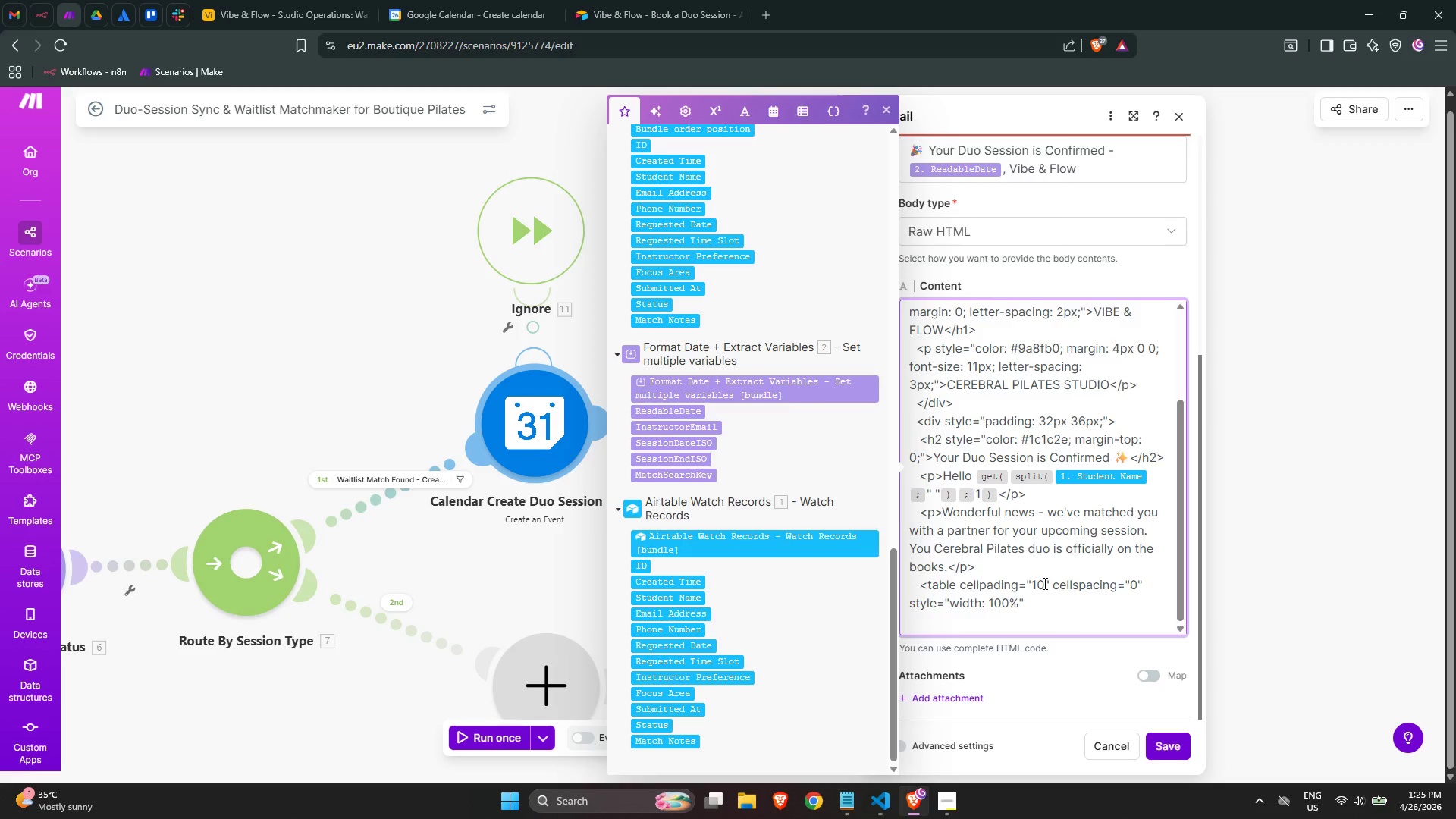 
type(; border-collapse)
 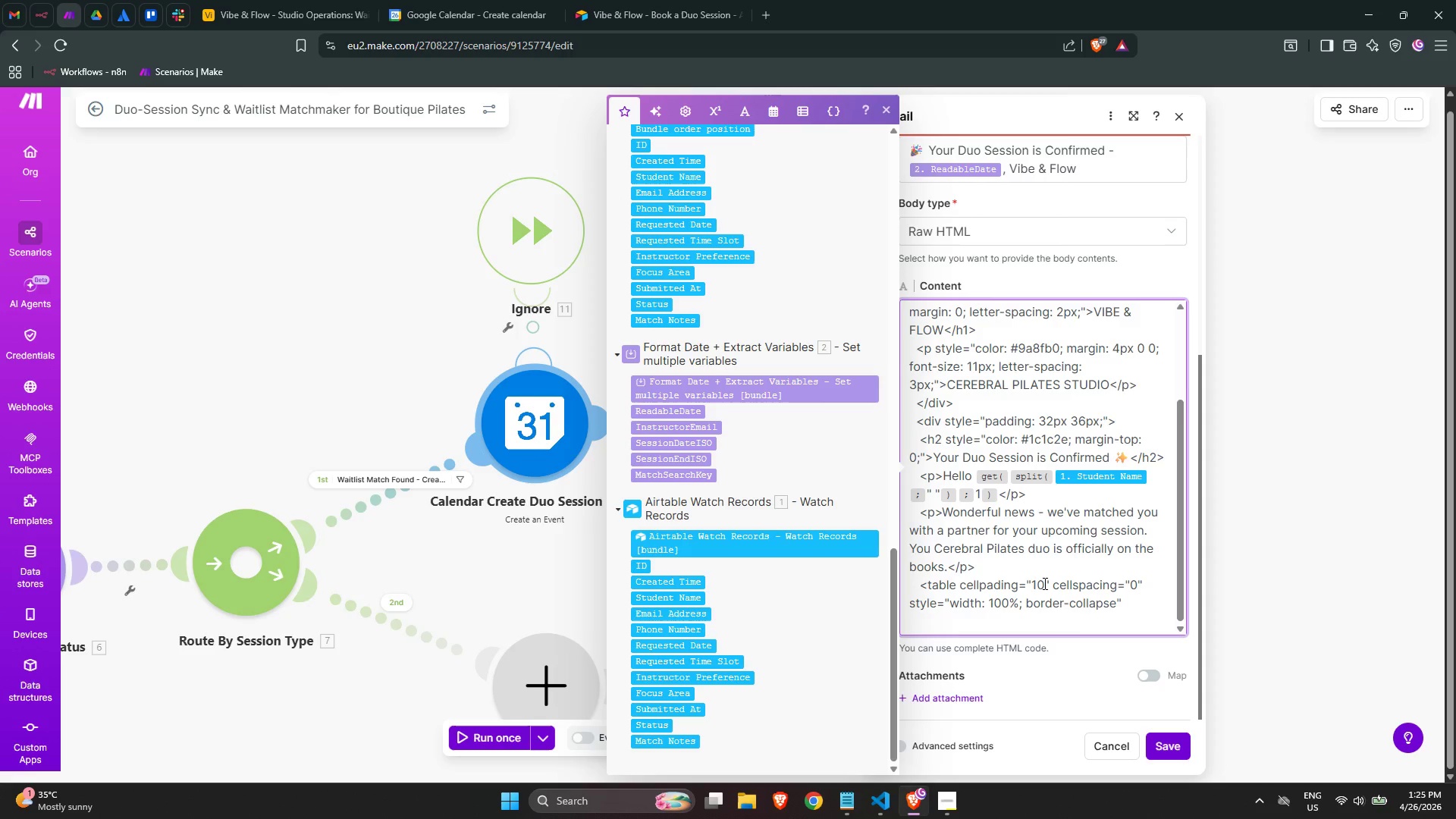 
wait(55.69)
 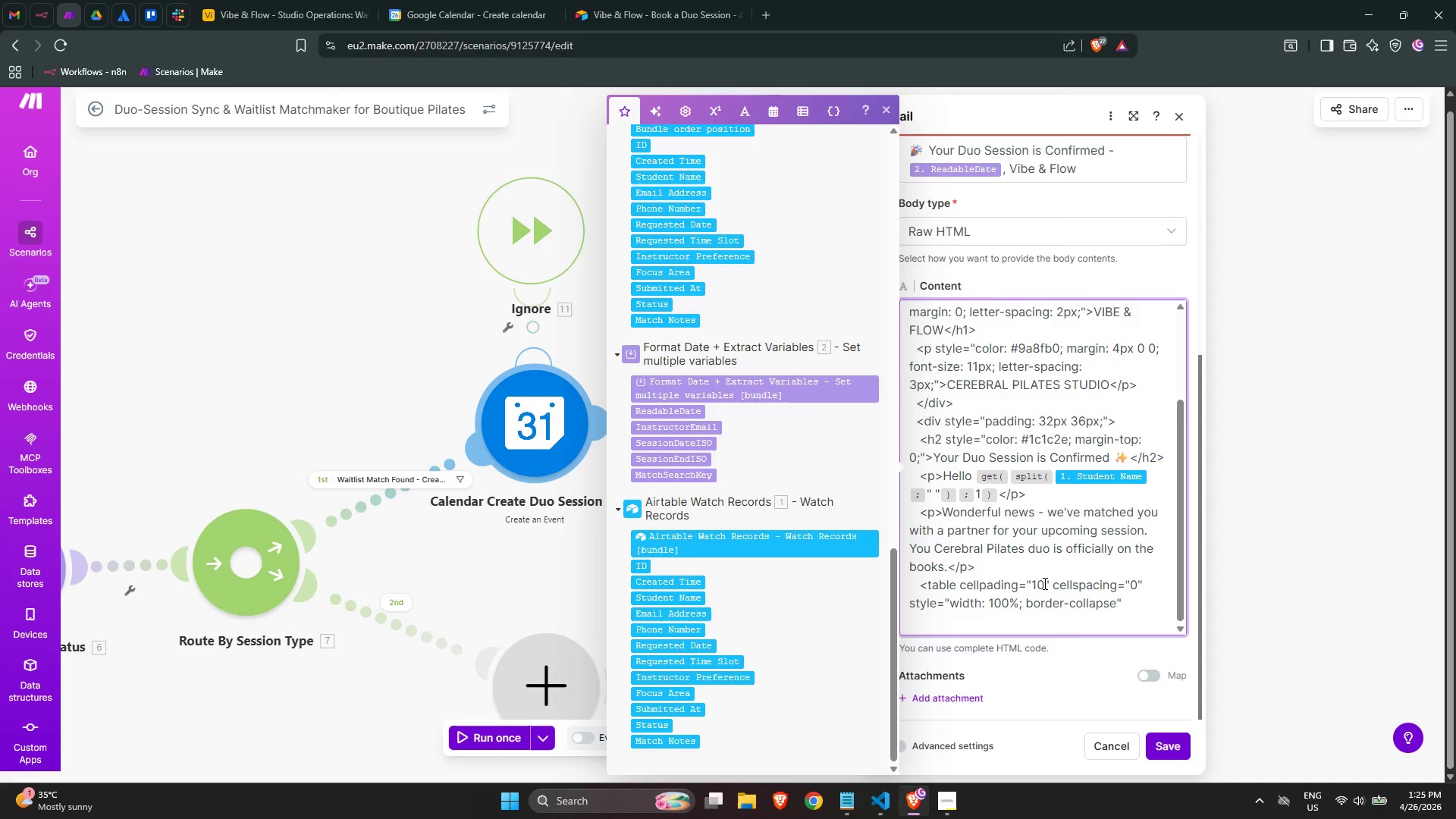 
type(:collapsee)
key(Backspace)
type(; margin: 24px 0;)
 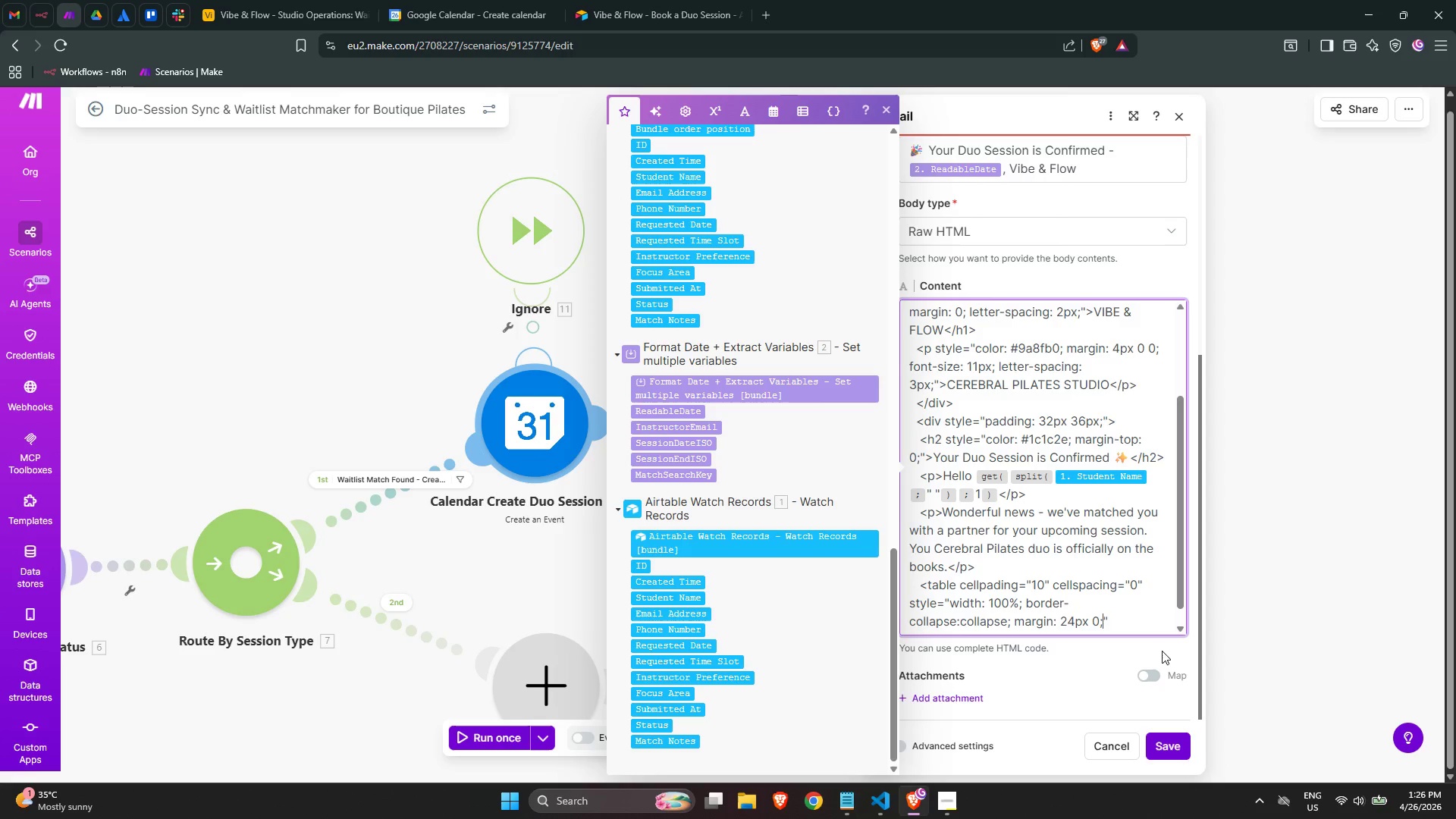 
key(ArrowRight)
 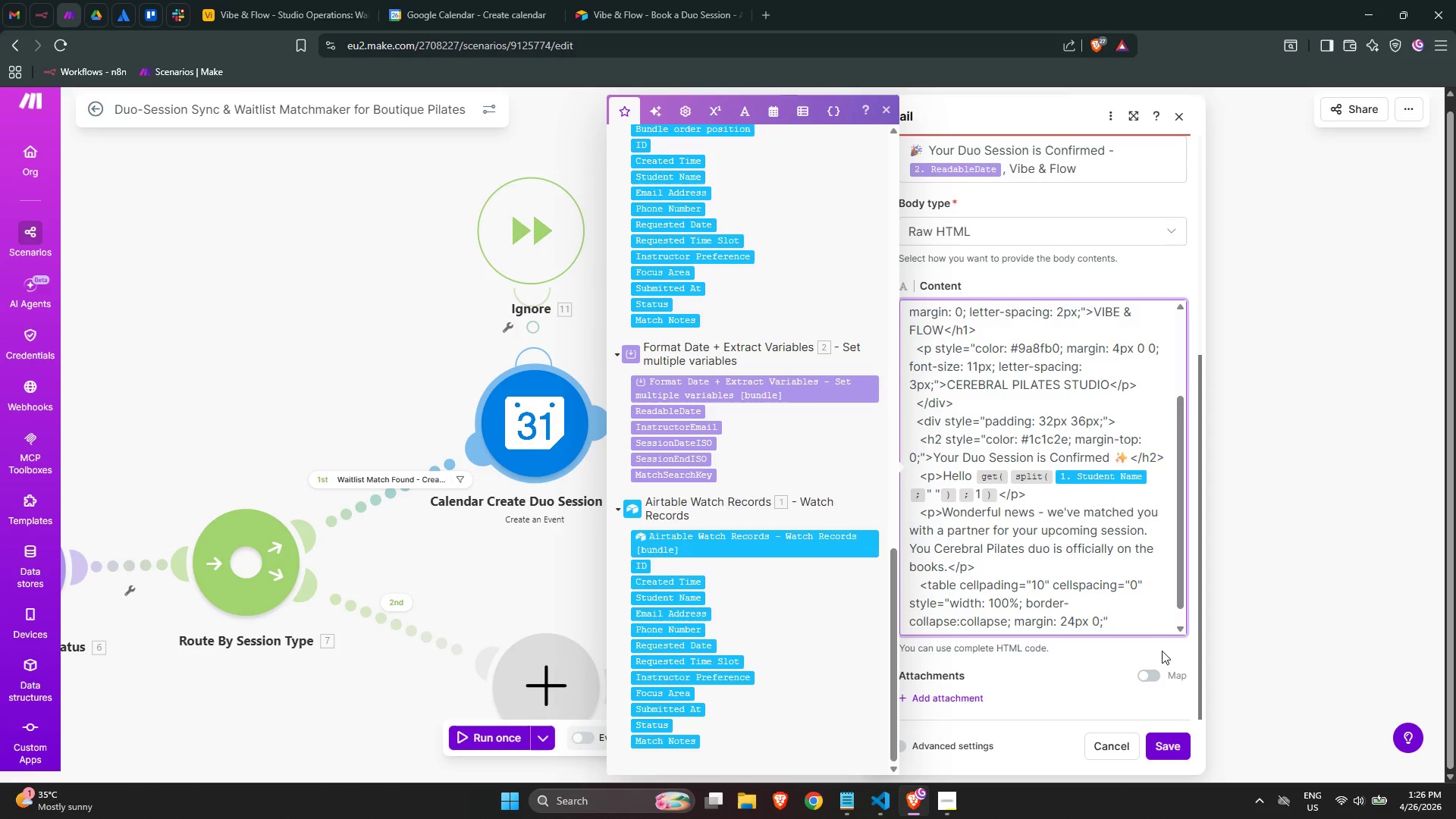 
key(Shift+ShiftLeft)
 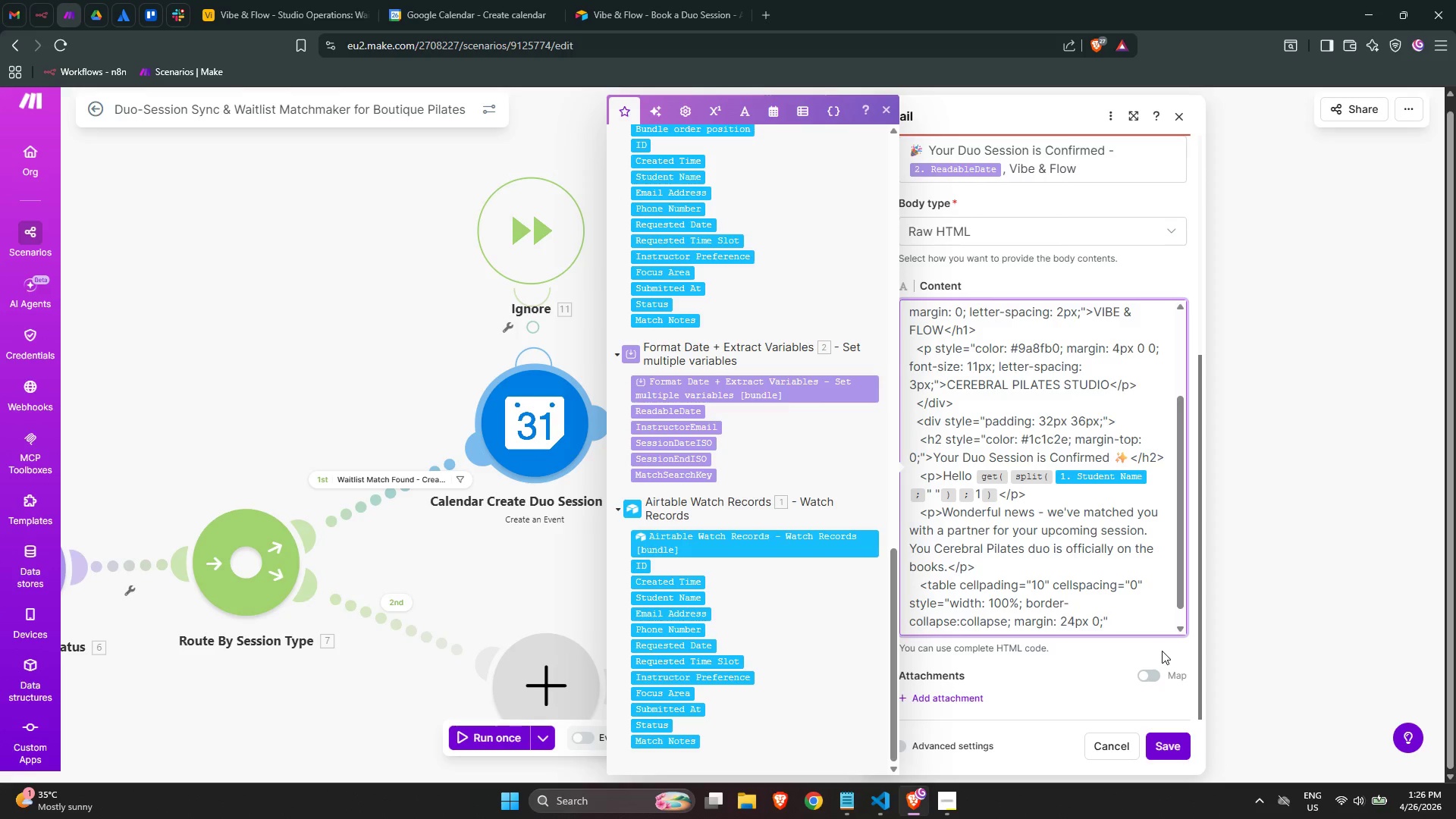 
key(Shift+Period)
 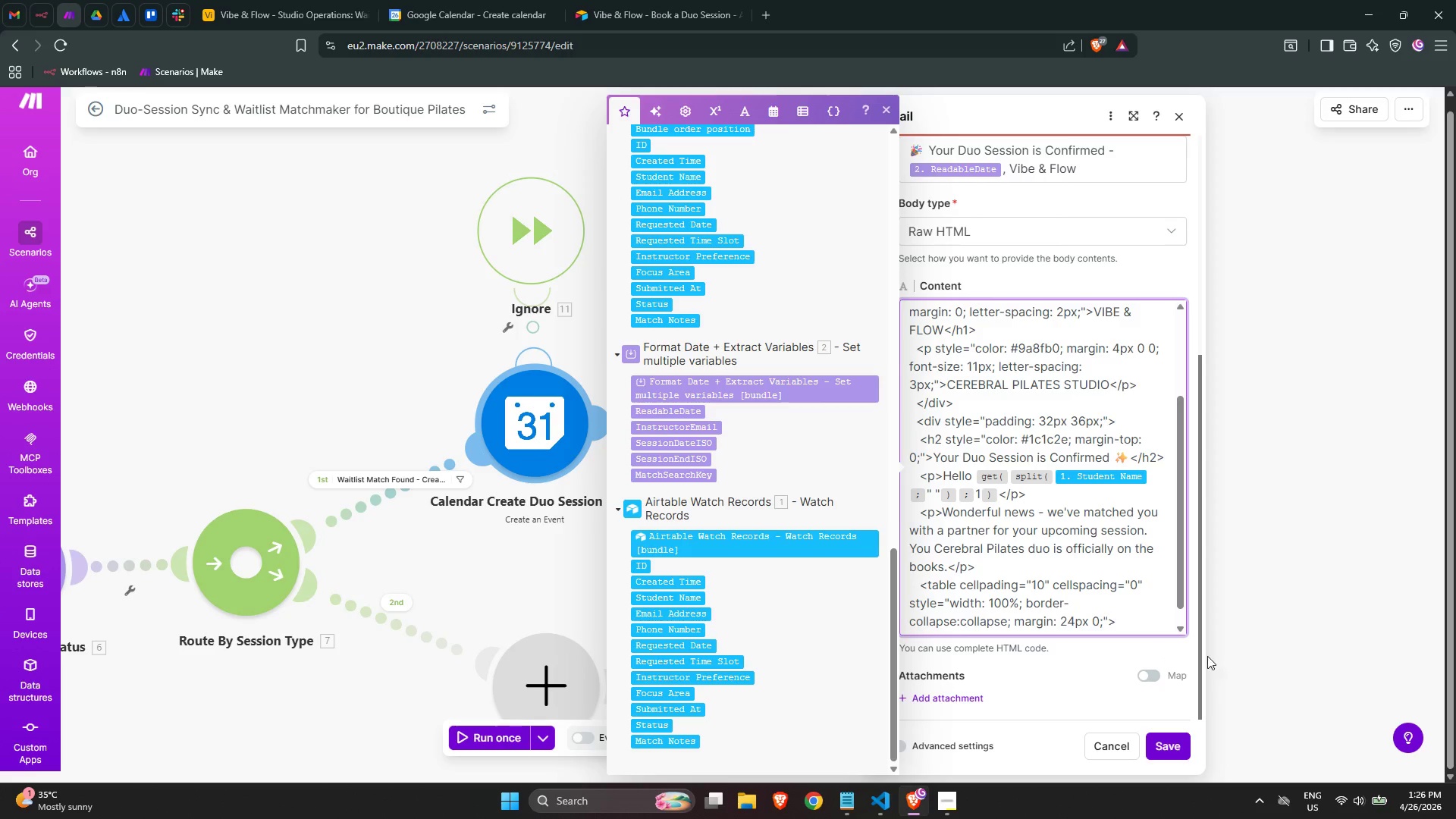 
scroll: coordinate [1210, 571], scroll_direction: down, amount: 1.0
 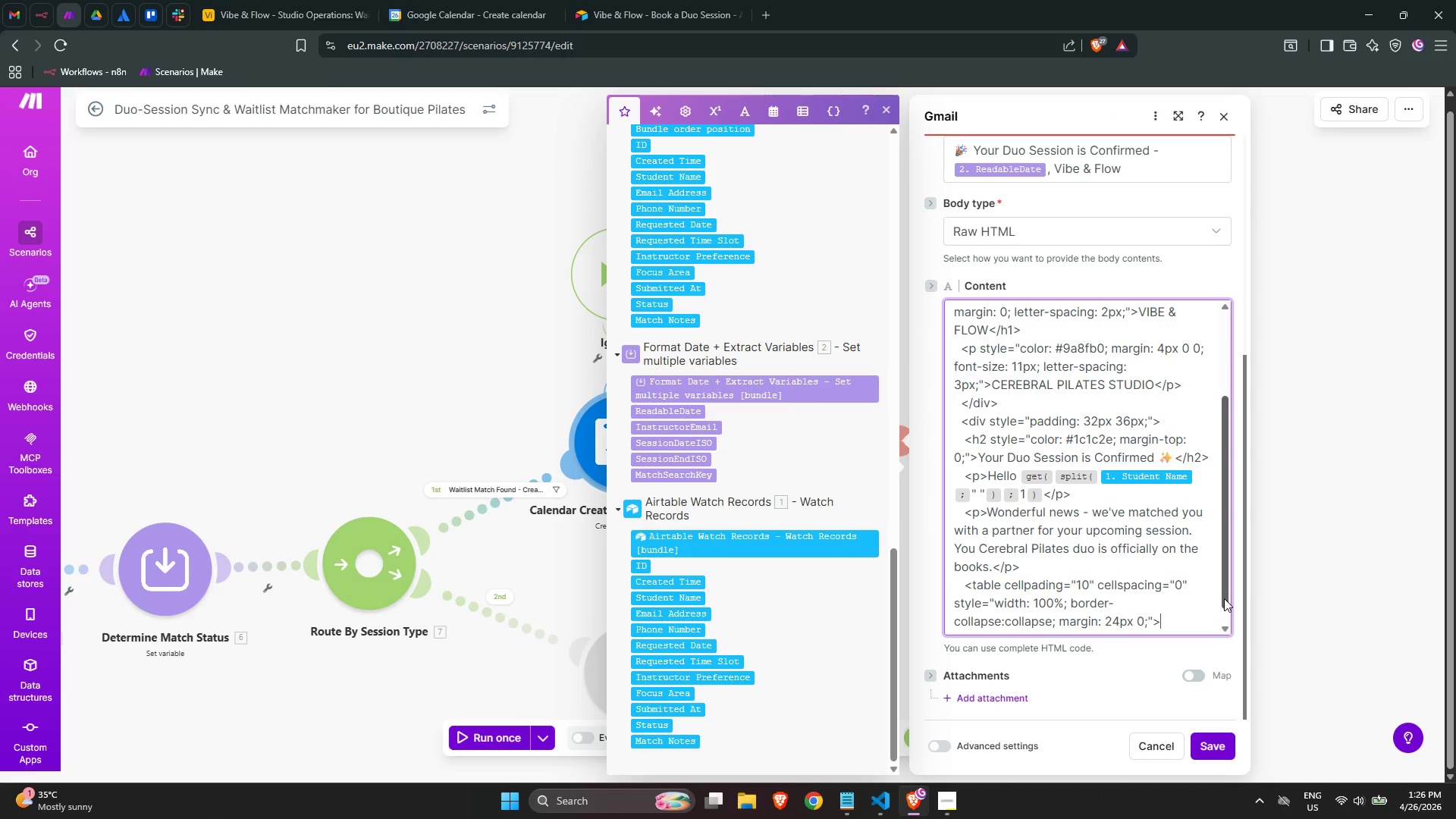 
key(NumpadEnter)
 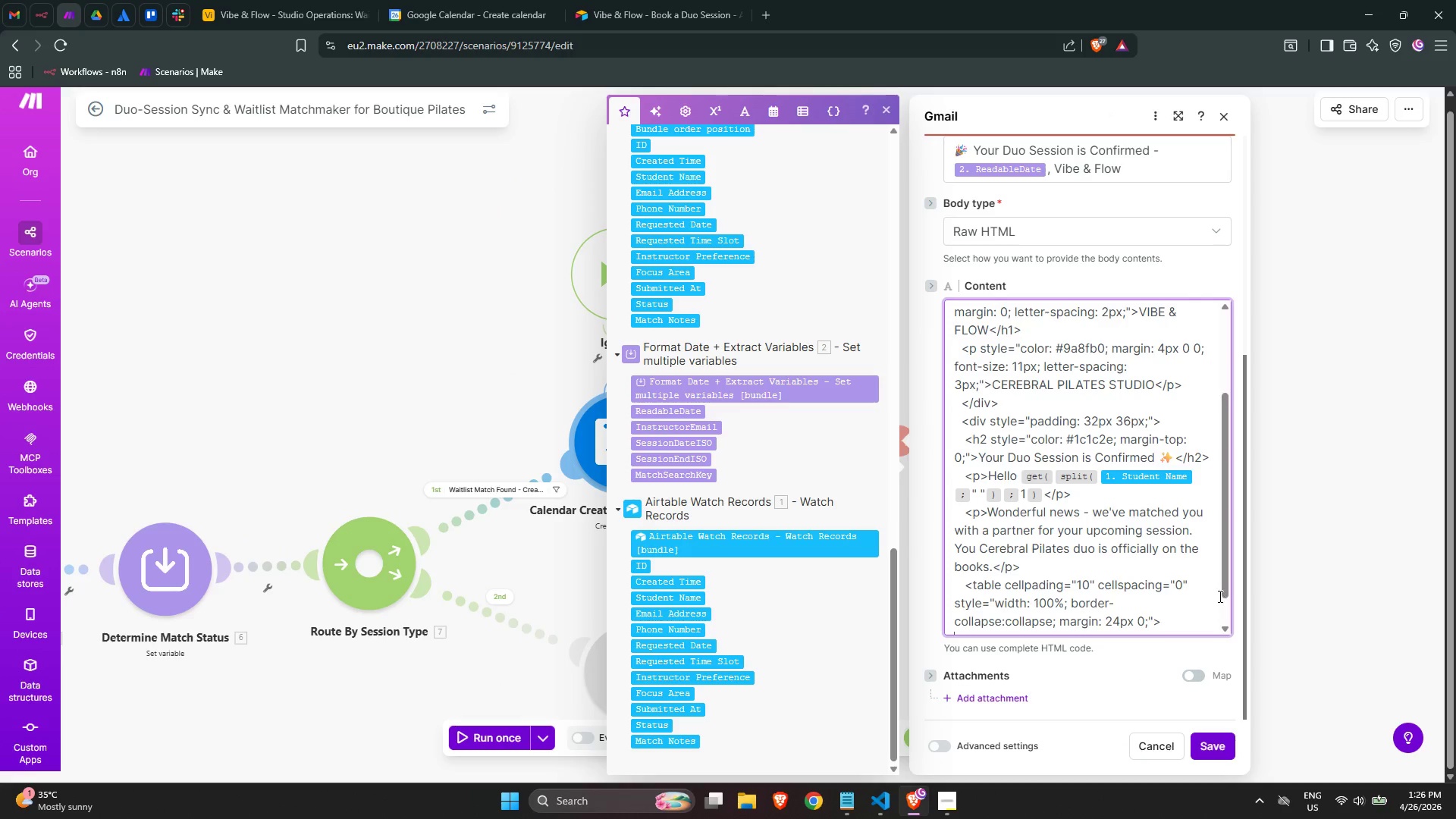 
key(NumpadEnter)
 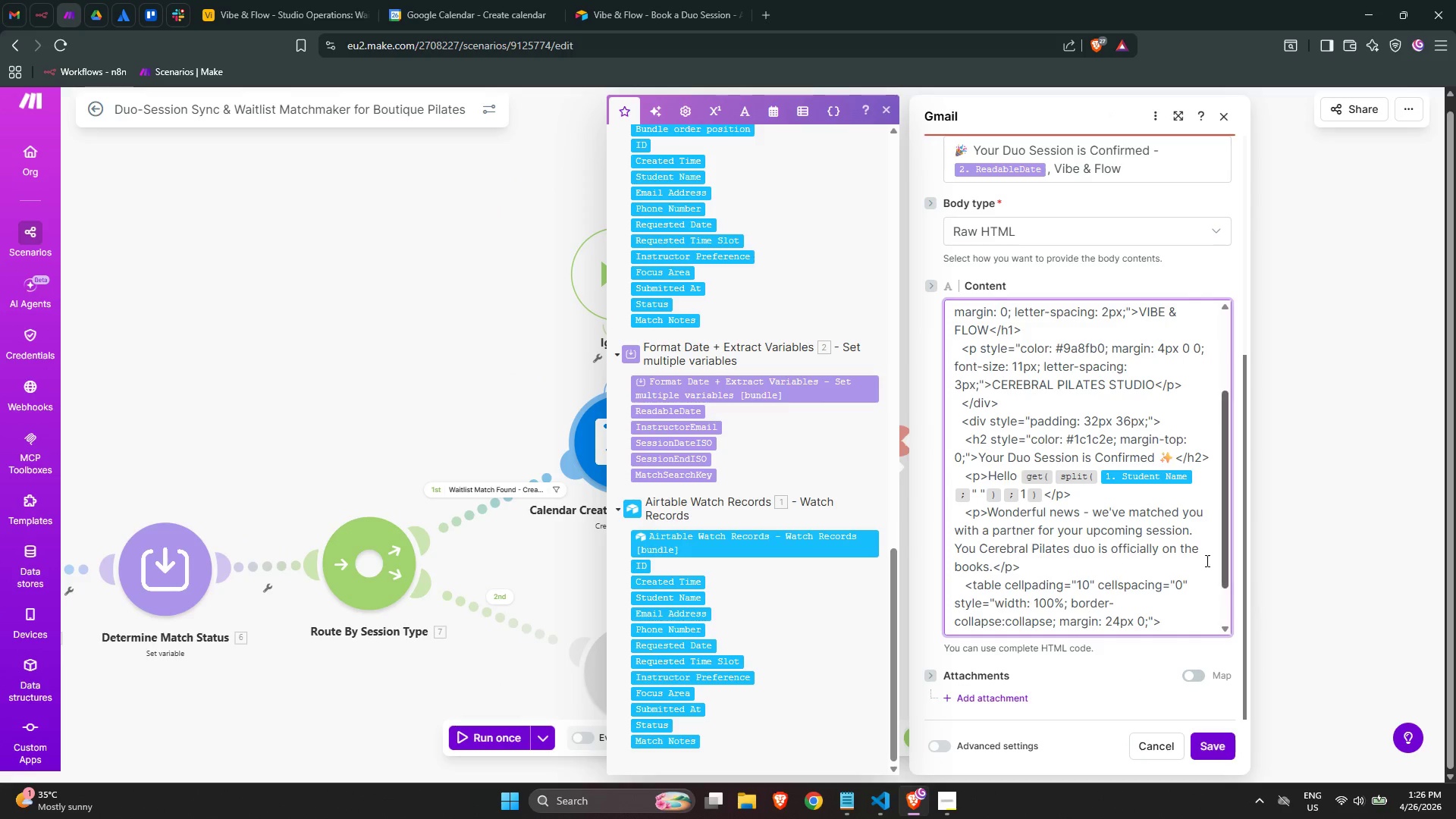 
scroll: coordinate [1181, 544], scroll_direction: down, amount: 1.0
 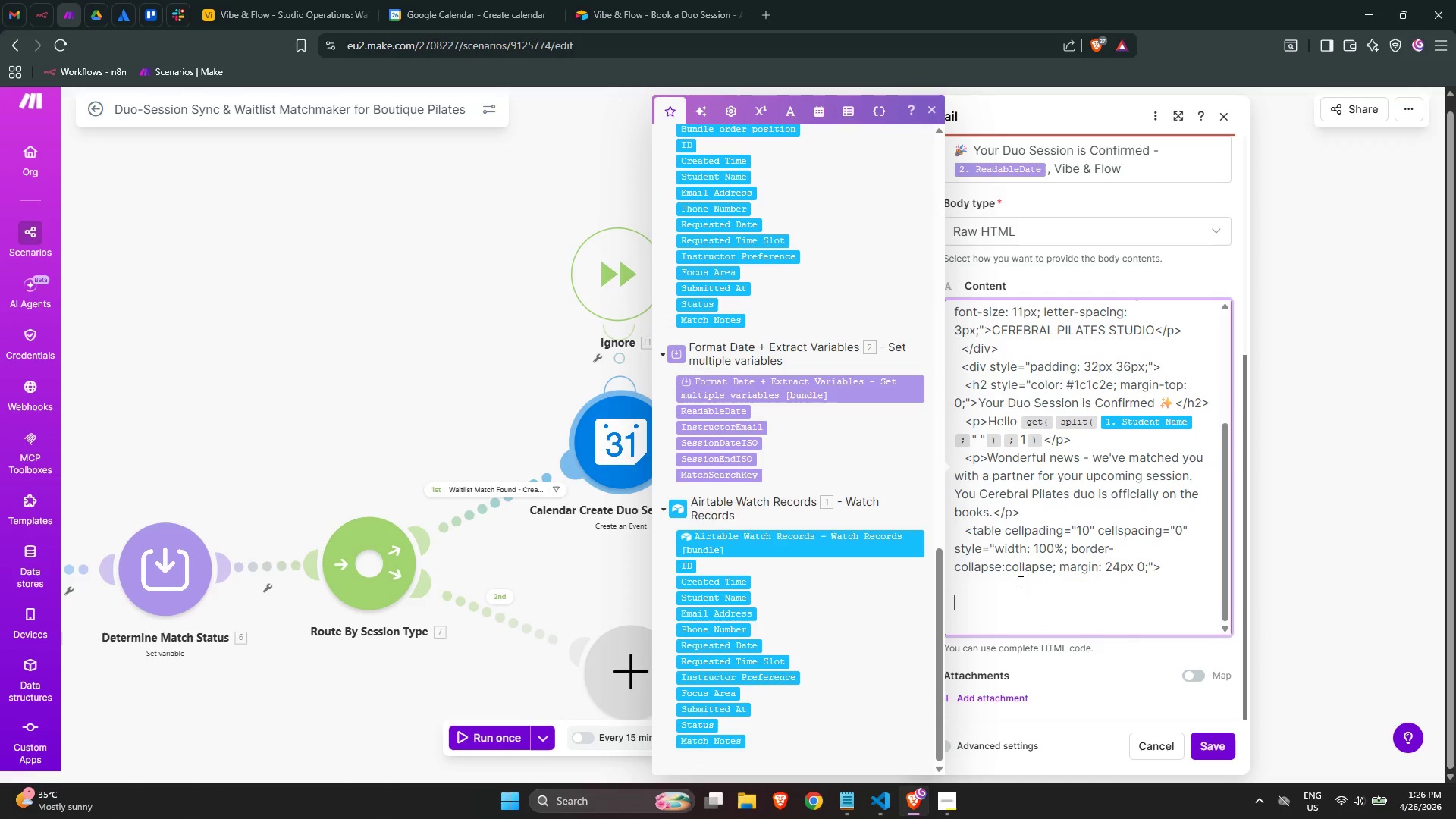 
key(Backspace)
 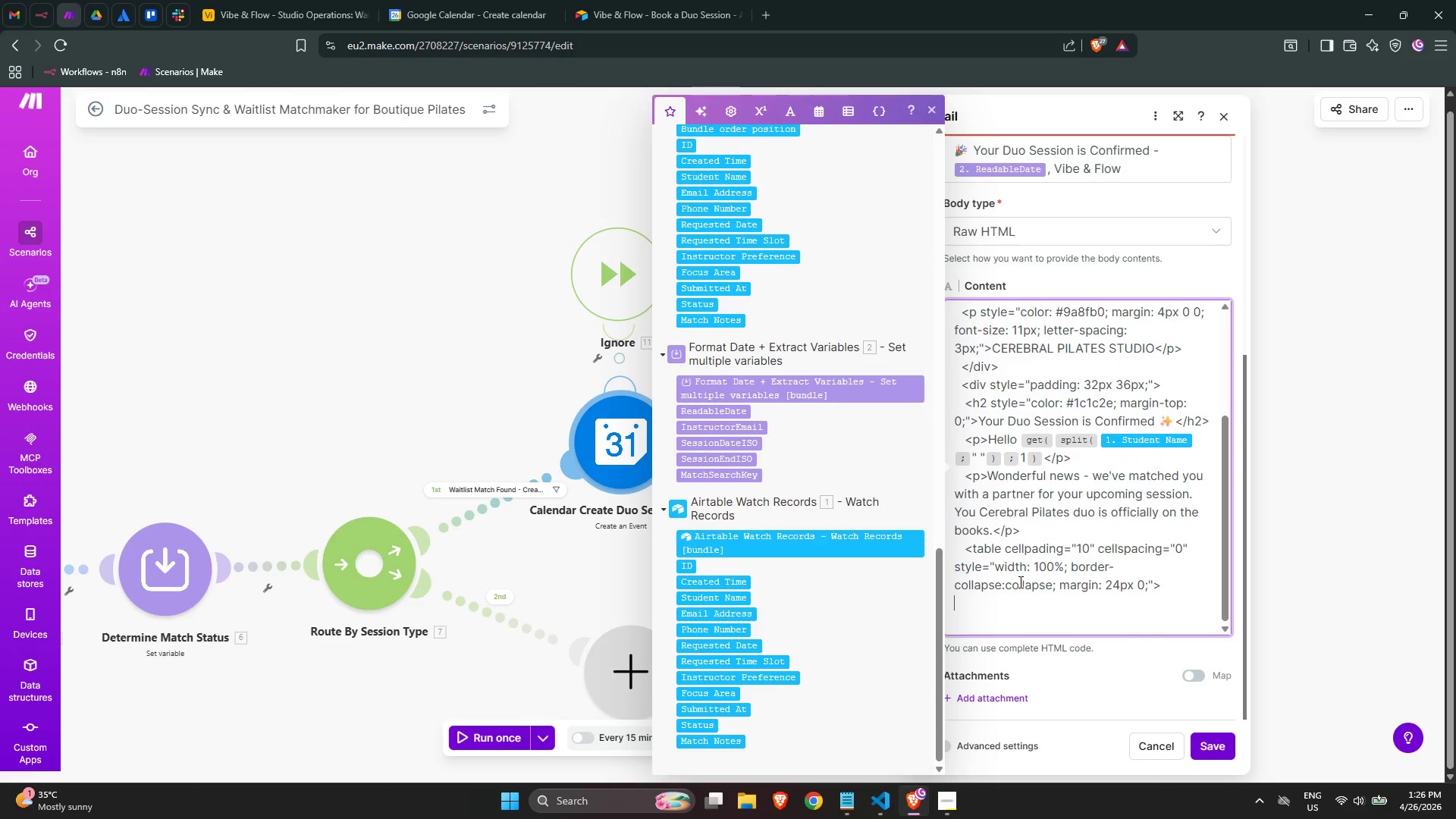 
key(Backspace)
 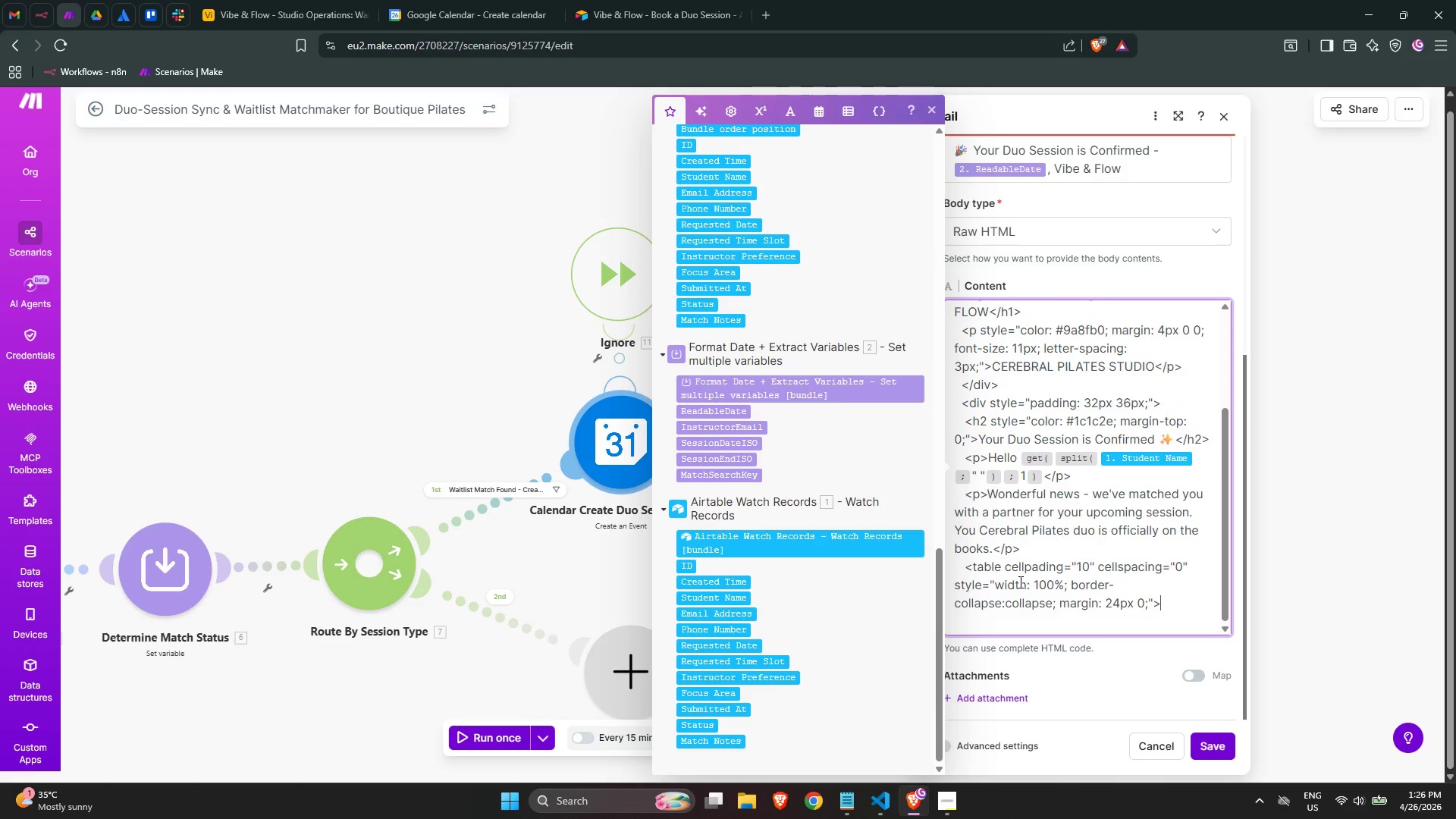 
key(Enter)
 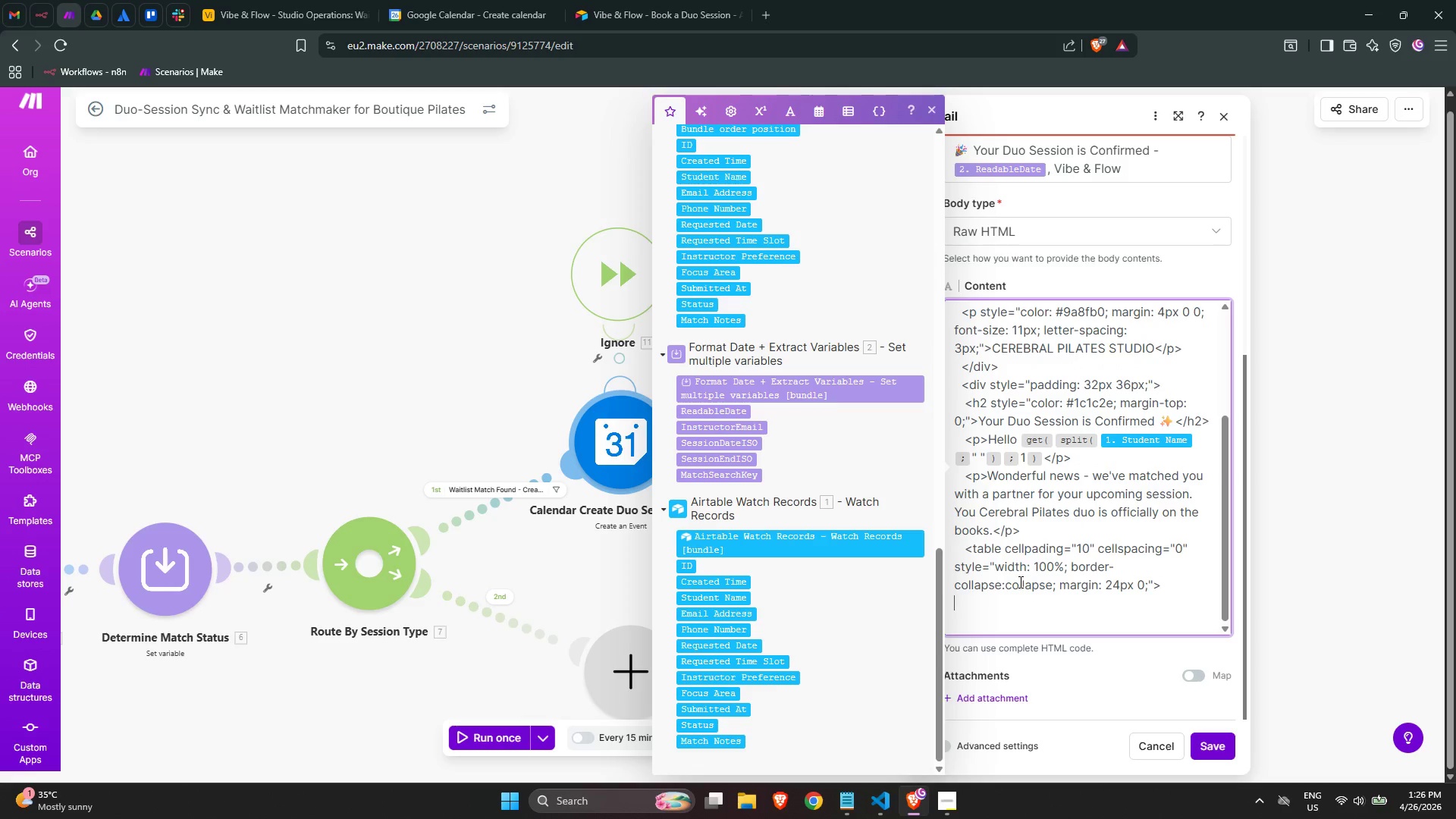 
type(   <tr sty)
 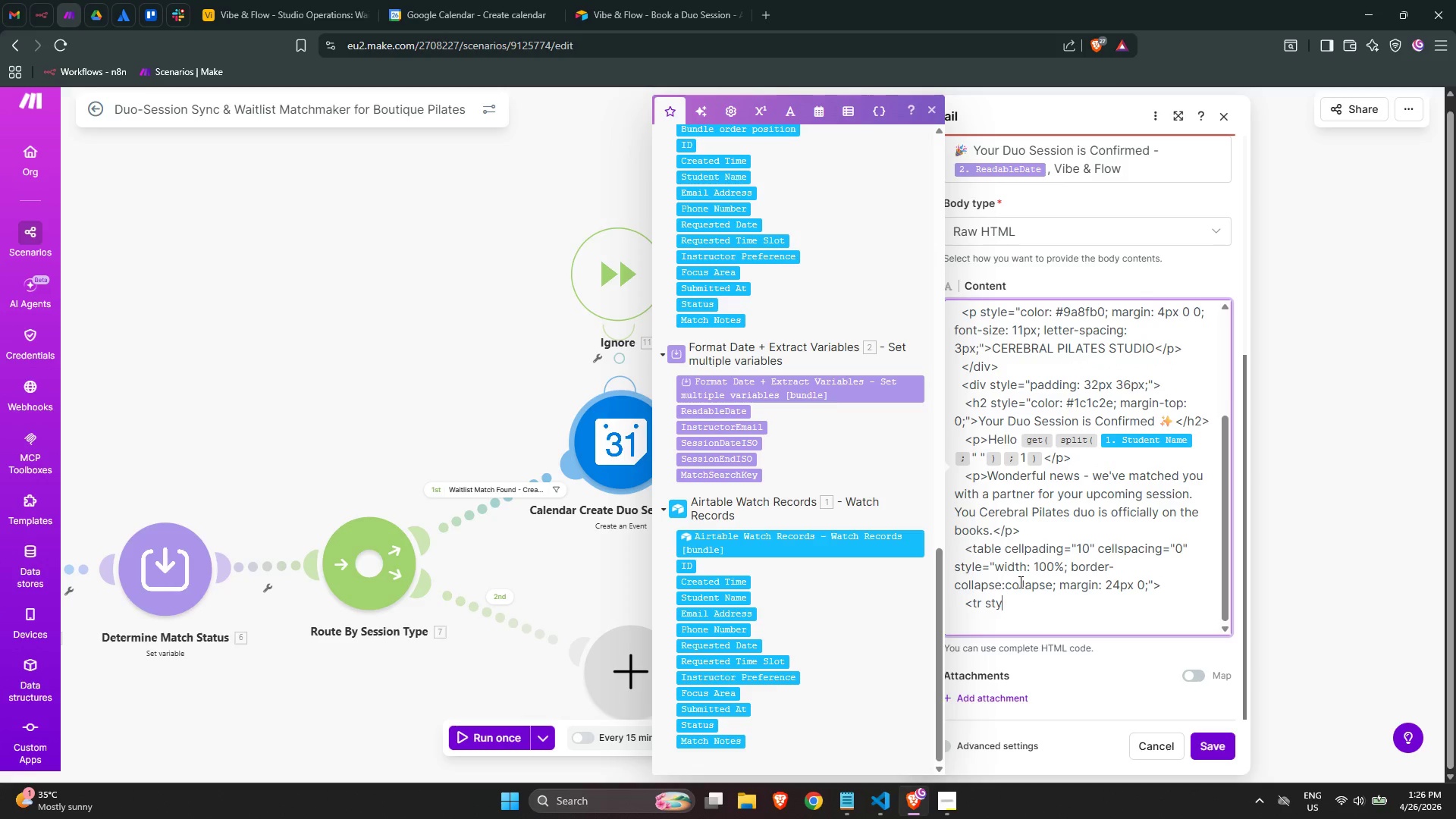 
key(ArrowLeft)
 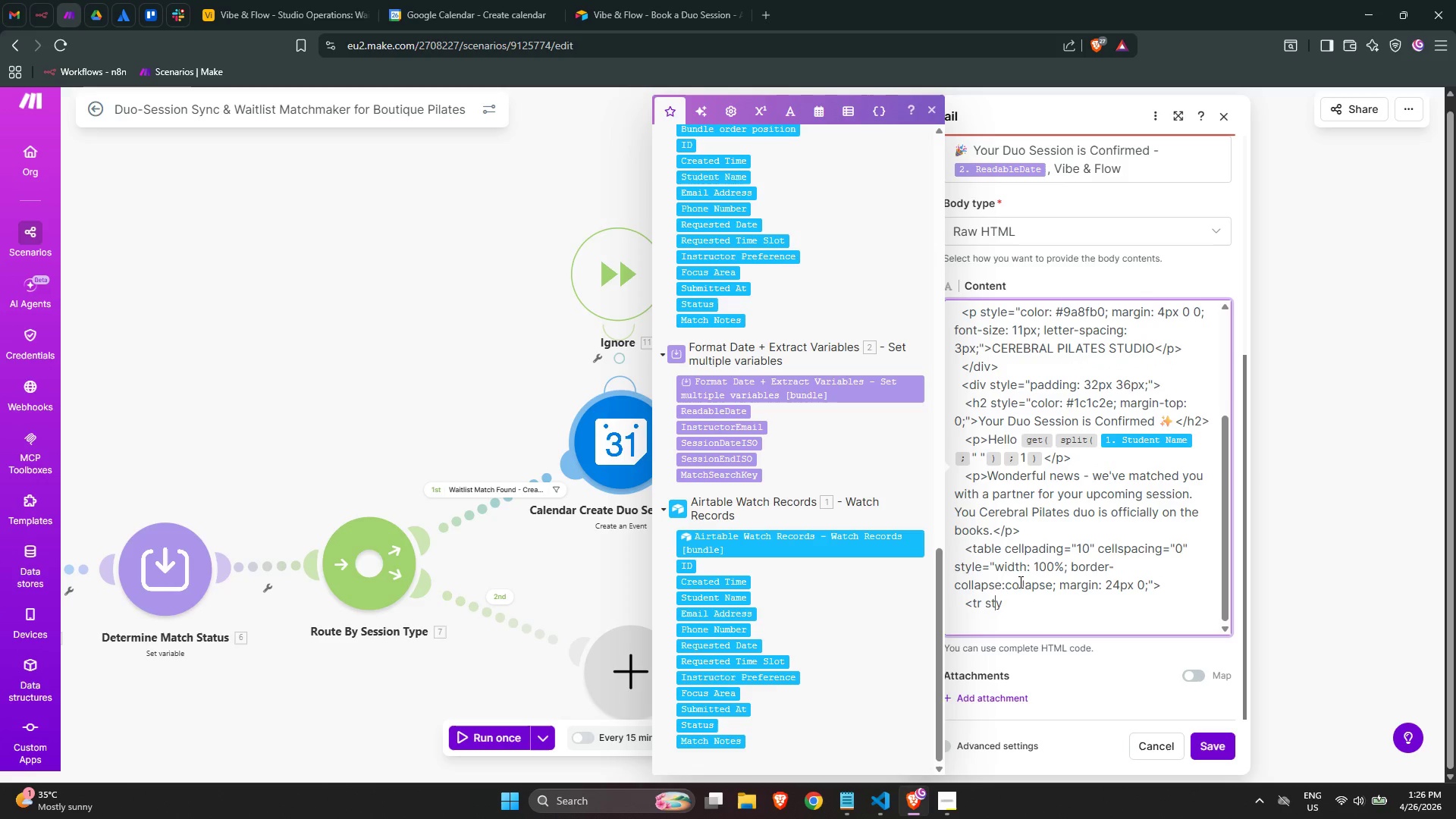 
key(ArrowLeft)
 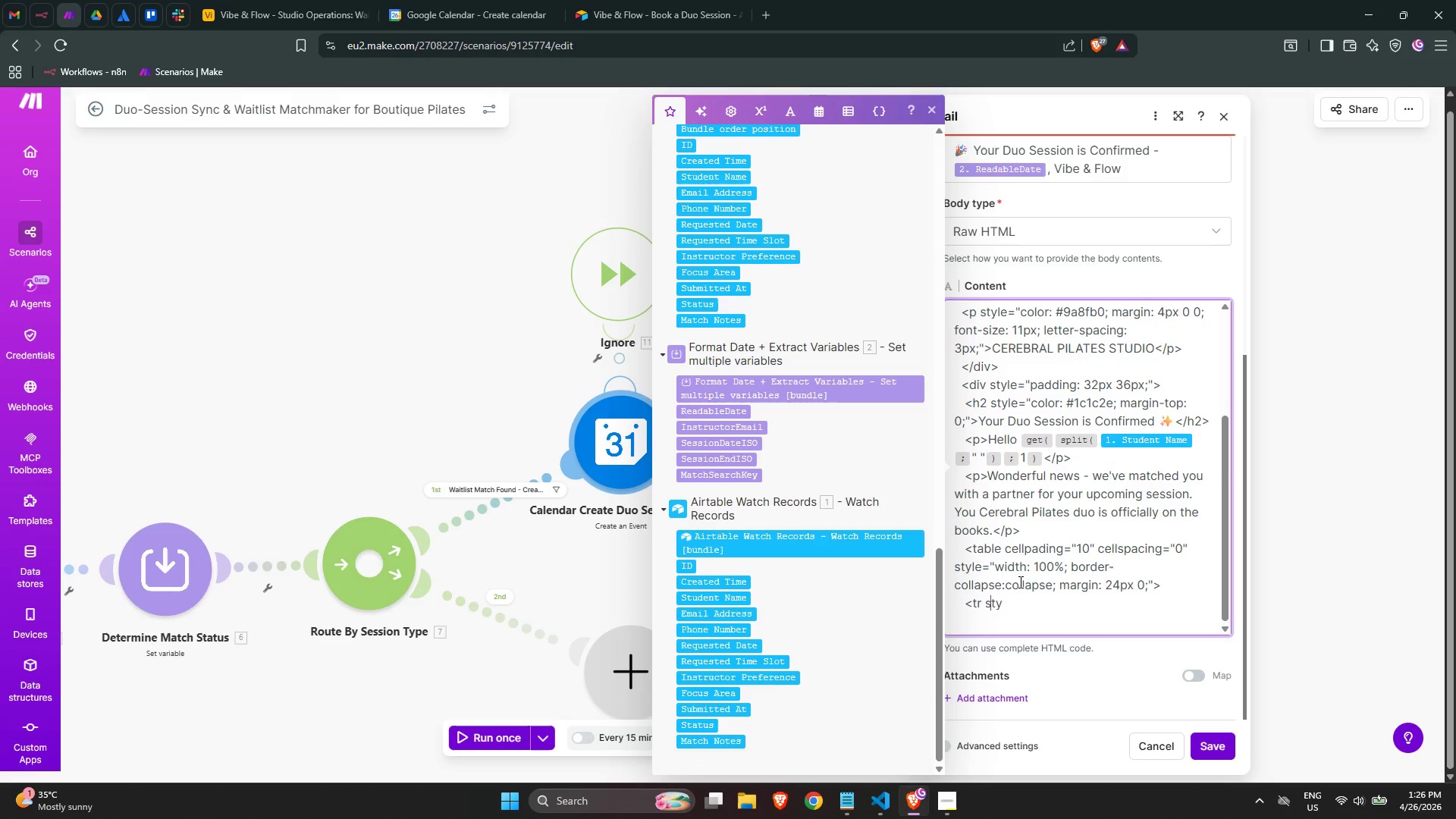 
key(ArrowLeft)
 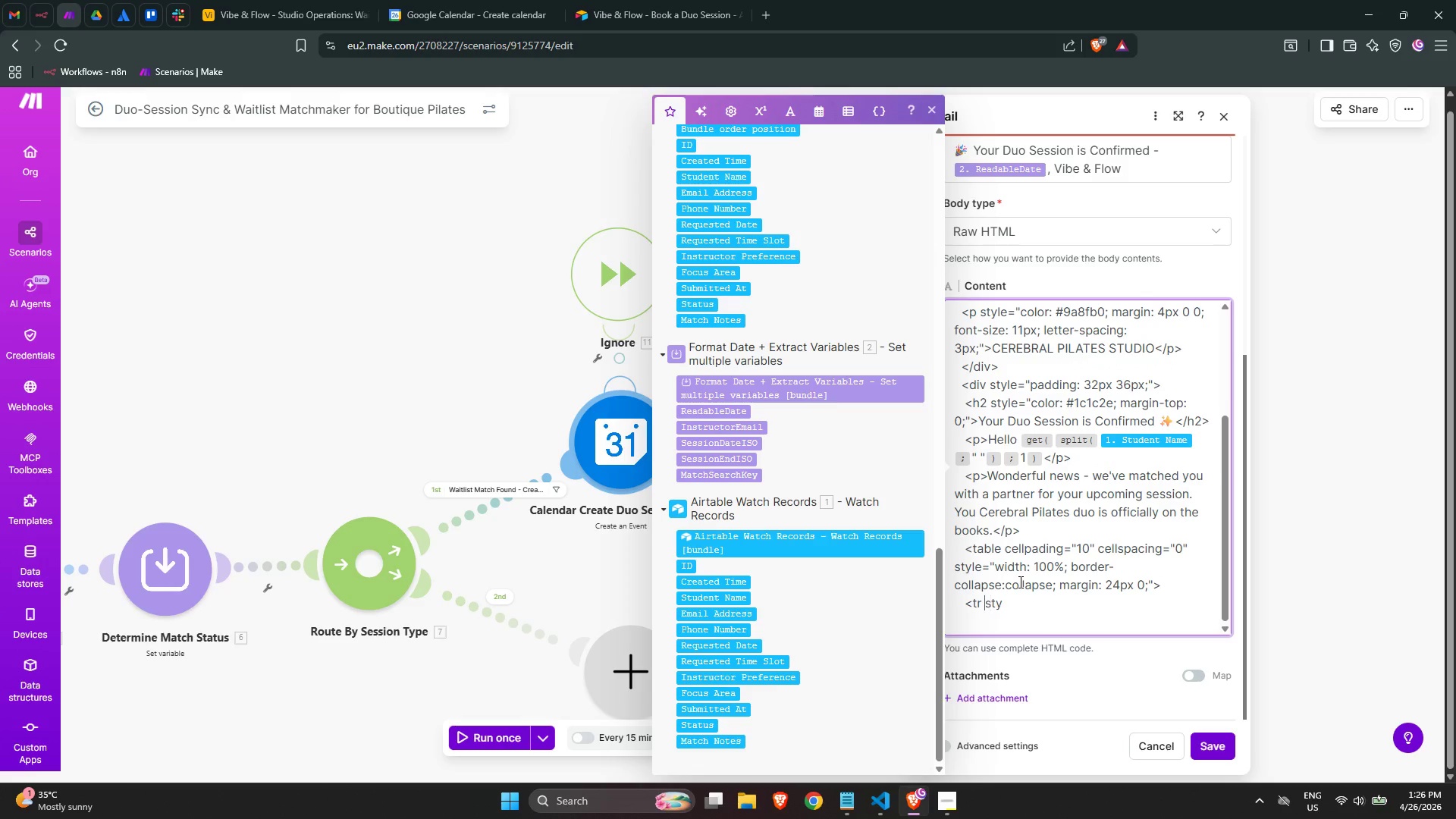 
key(ArrowLeft)
 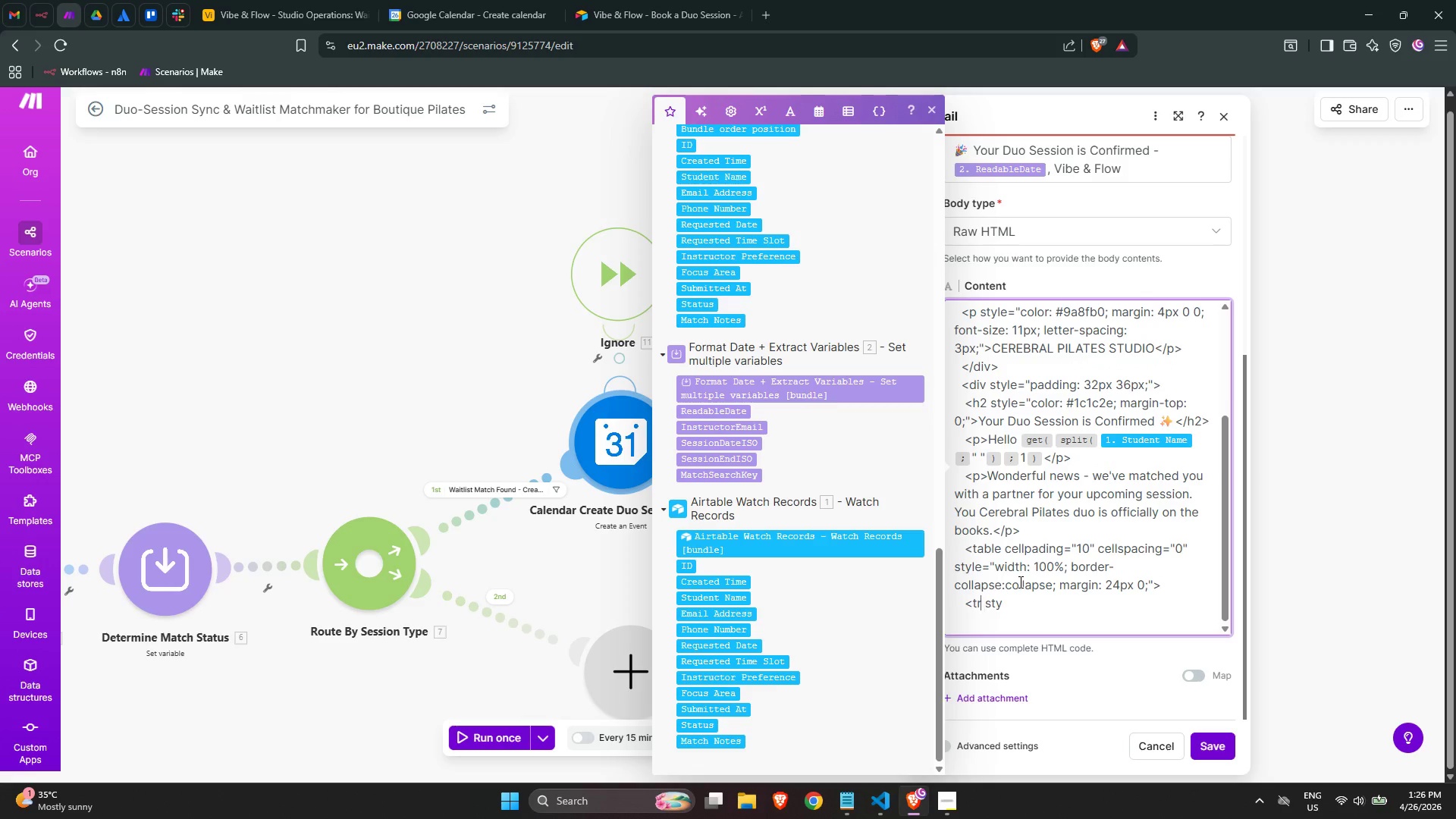 
key(ArrowLeft)
 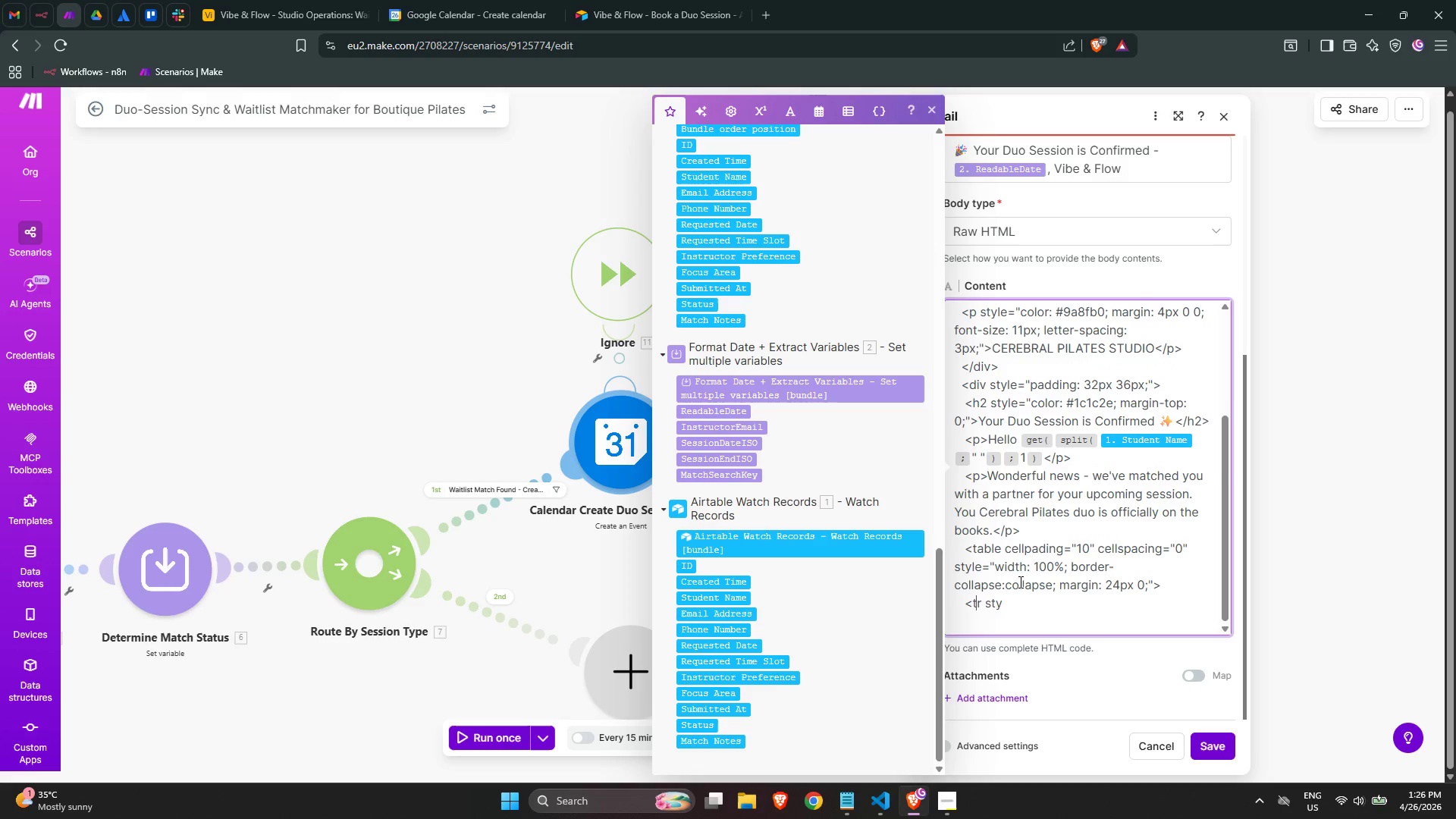 
key(ArrowLeft)
 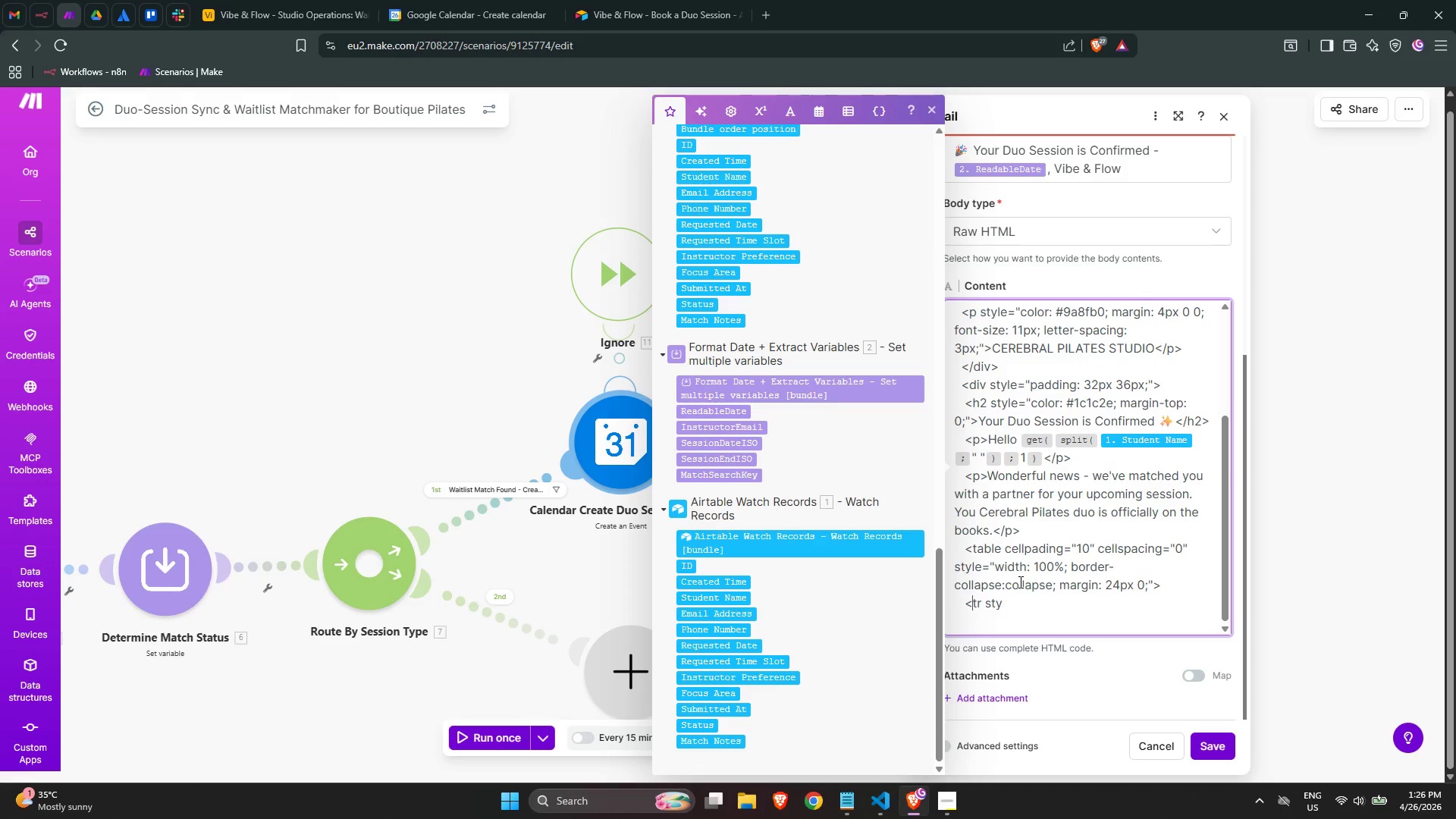 
key(ArrowLeft)
 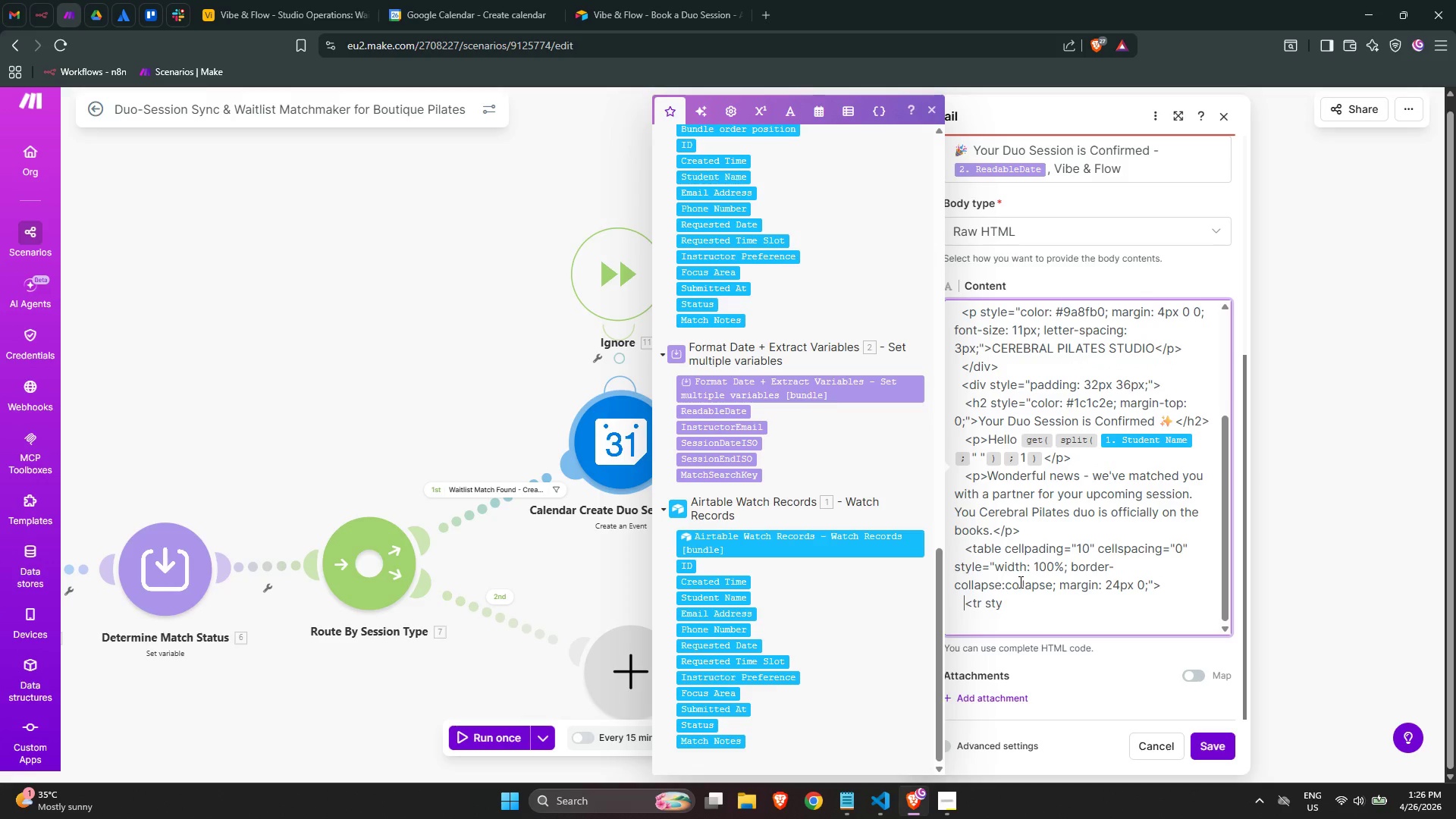 
key(Space)
 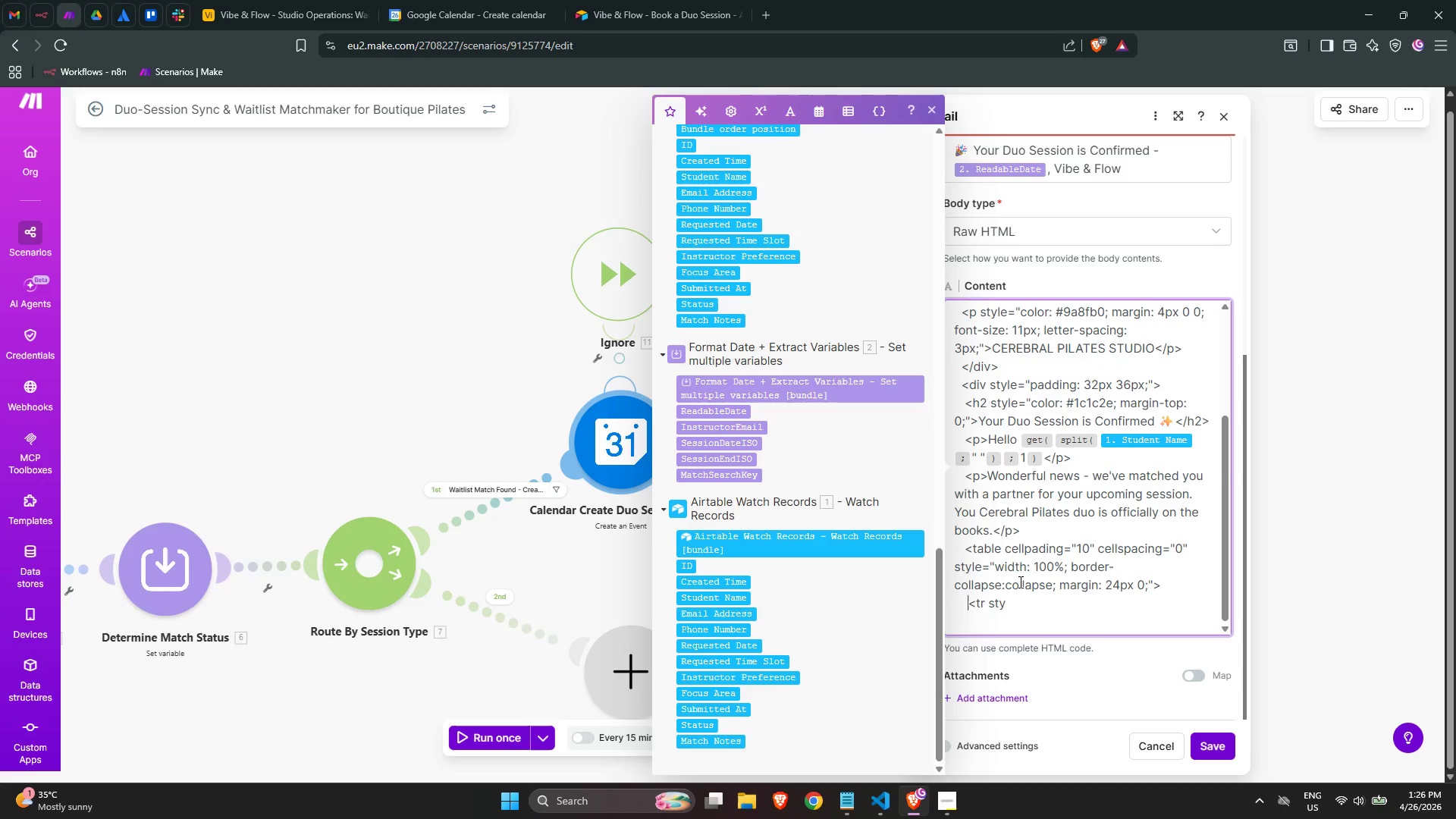 
key(ArrowRight)
 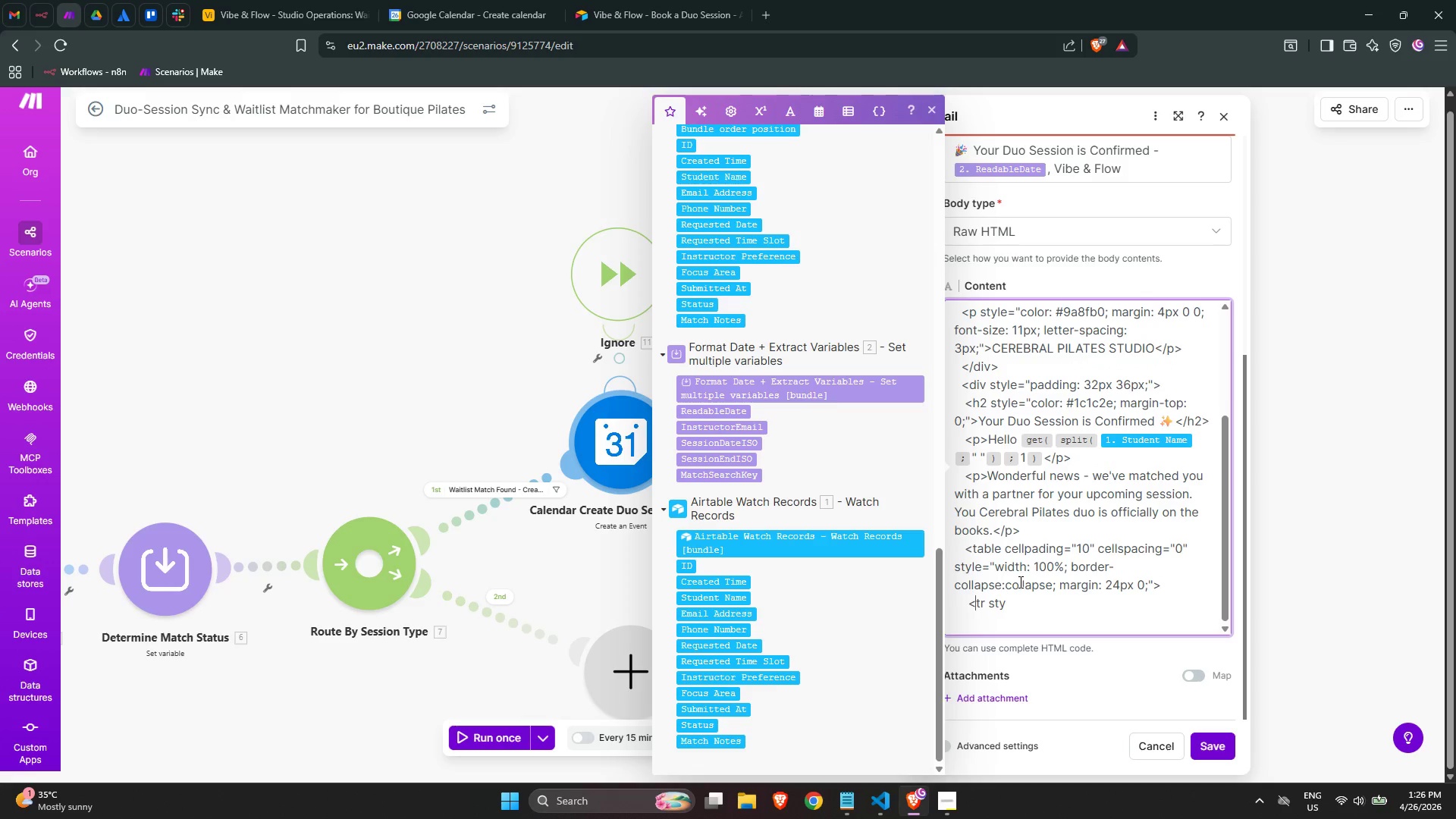 
key(ArrowRight)
 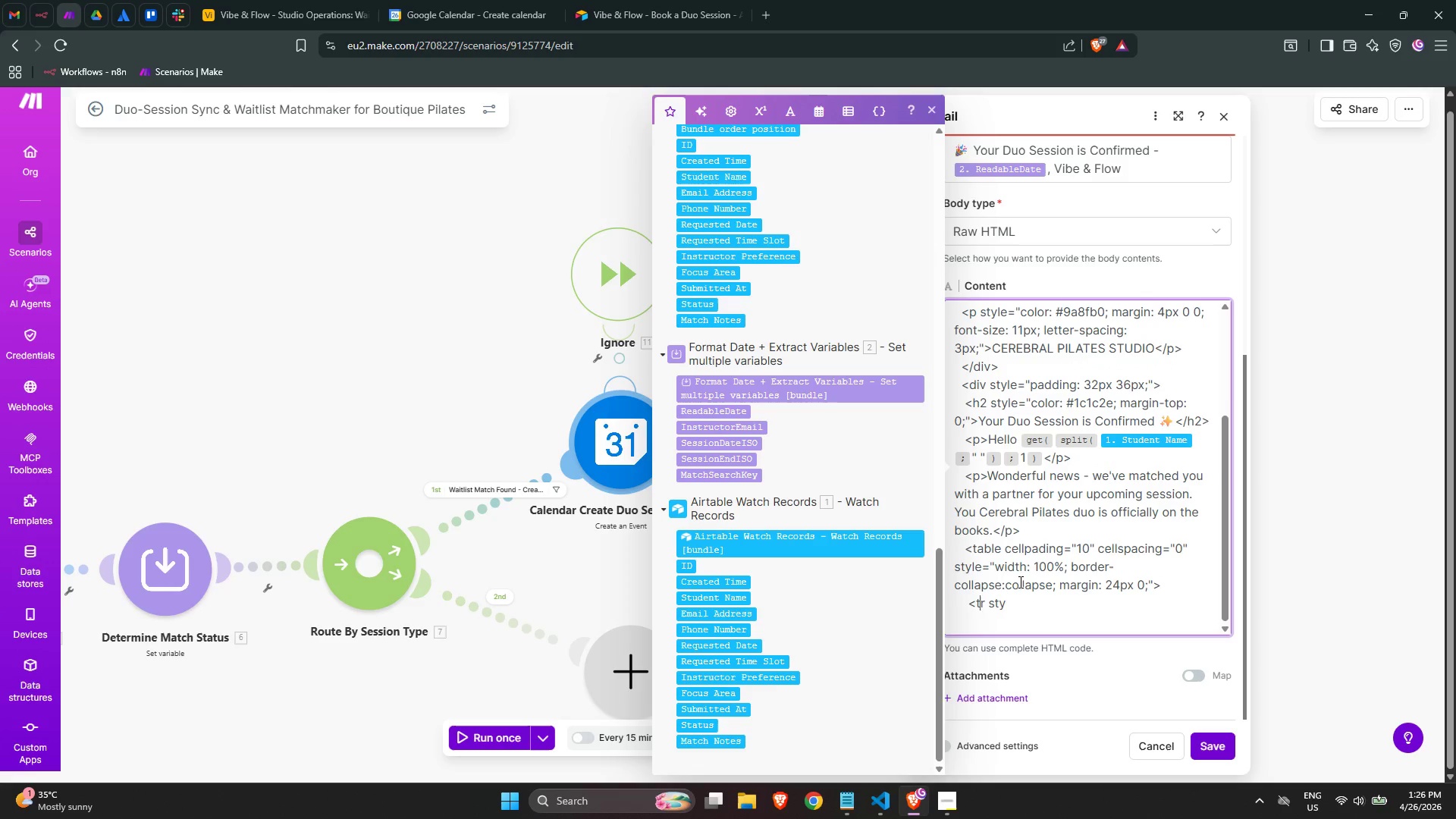 
key(ArrowRight)
 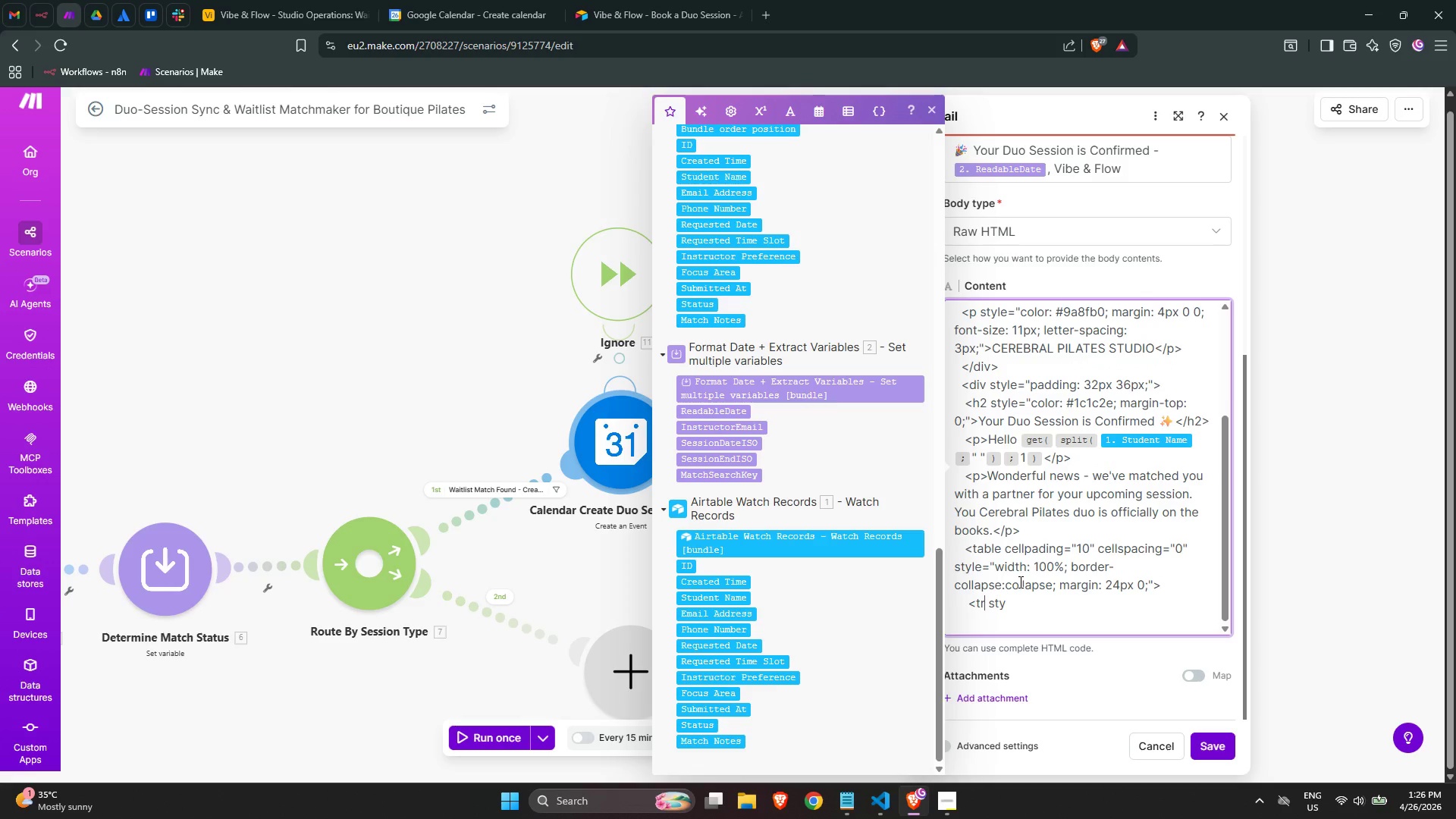 
key(ArrowRight)
 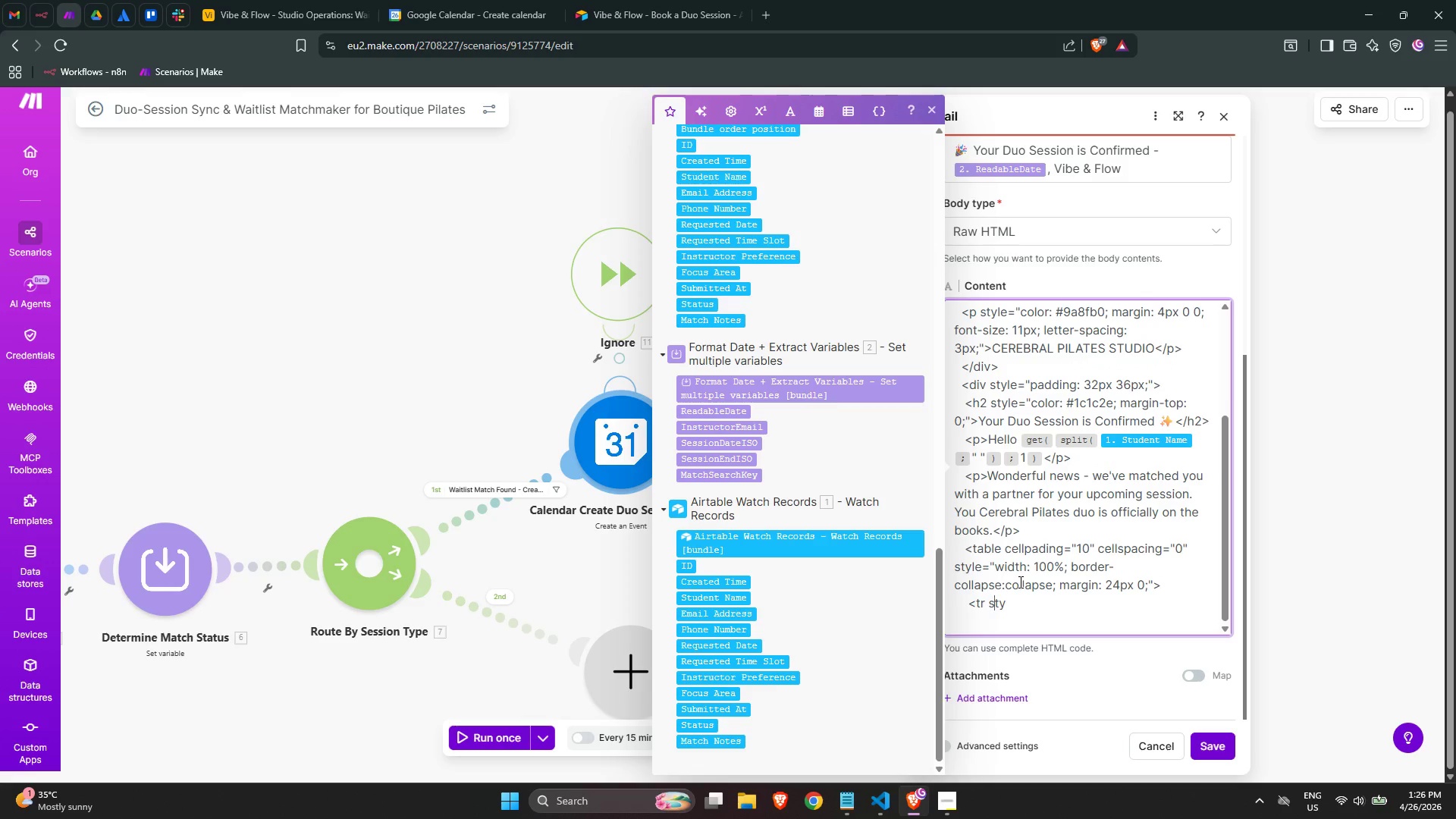 
key(ArrowRight)
 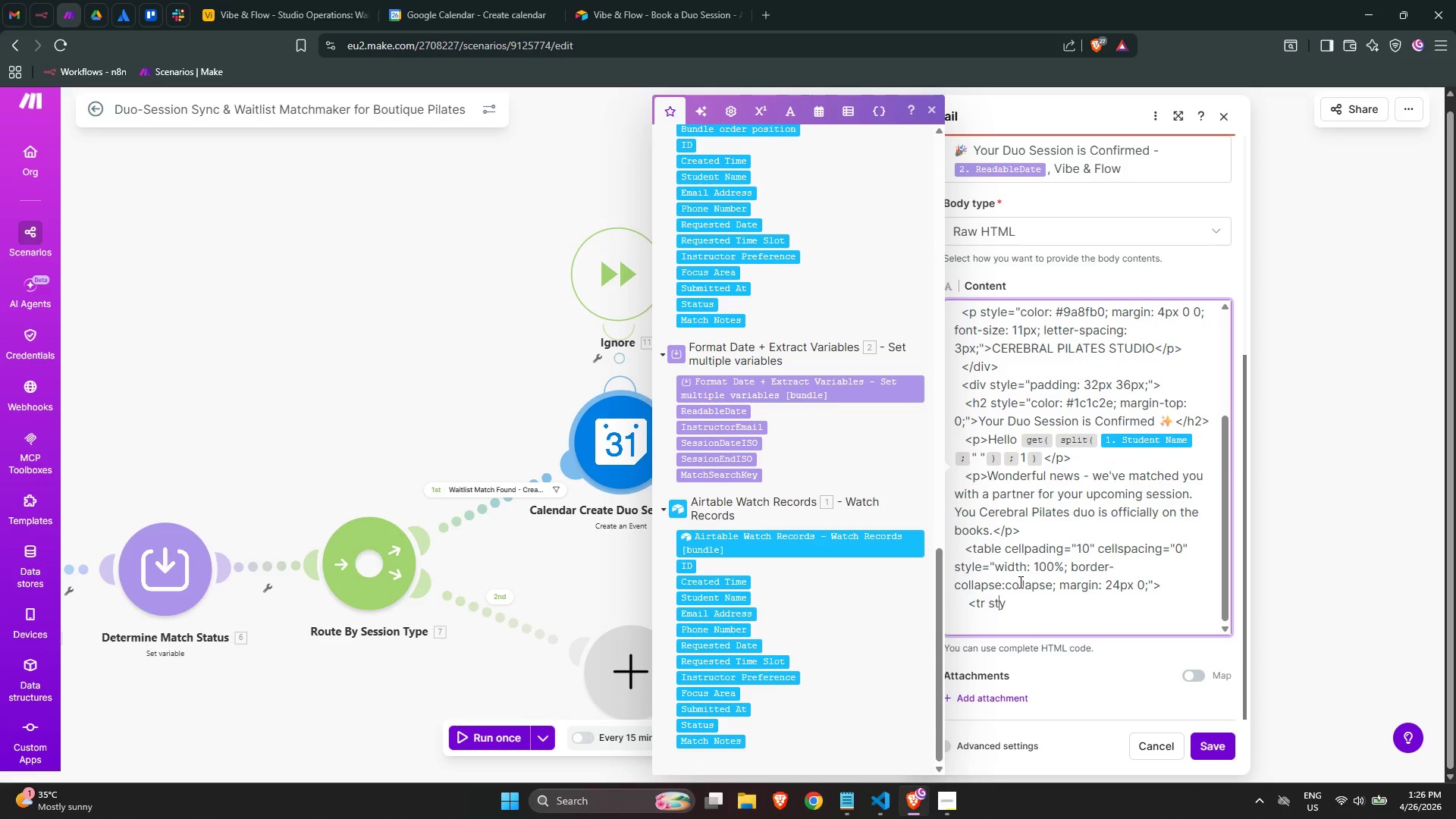 
key(ArrowRight)
 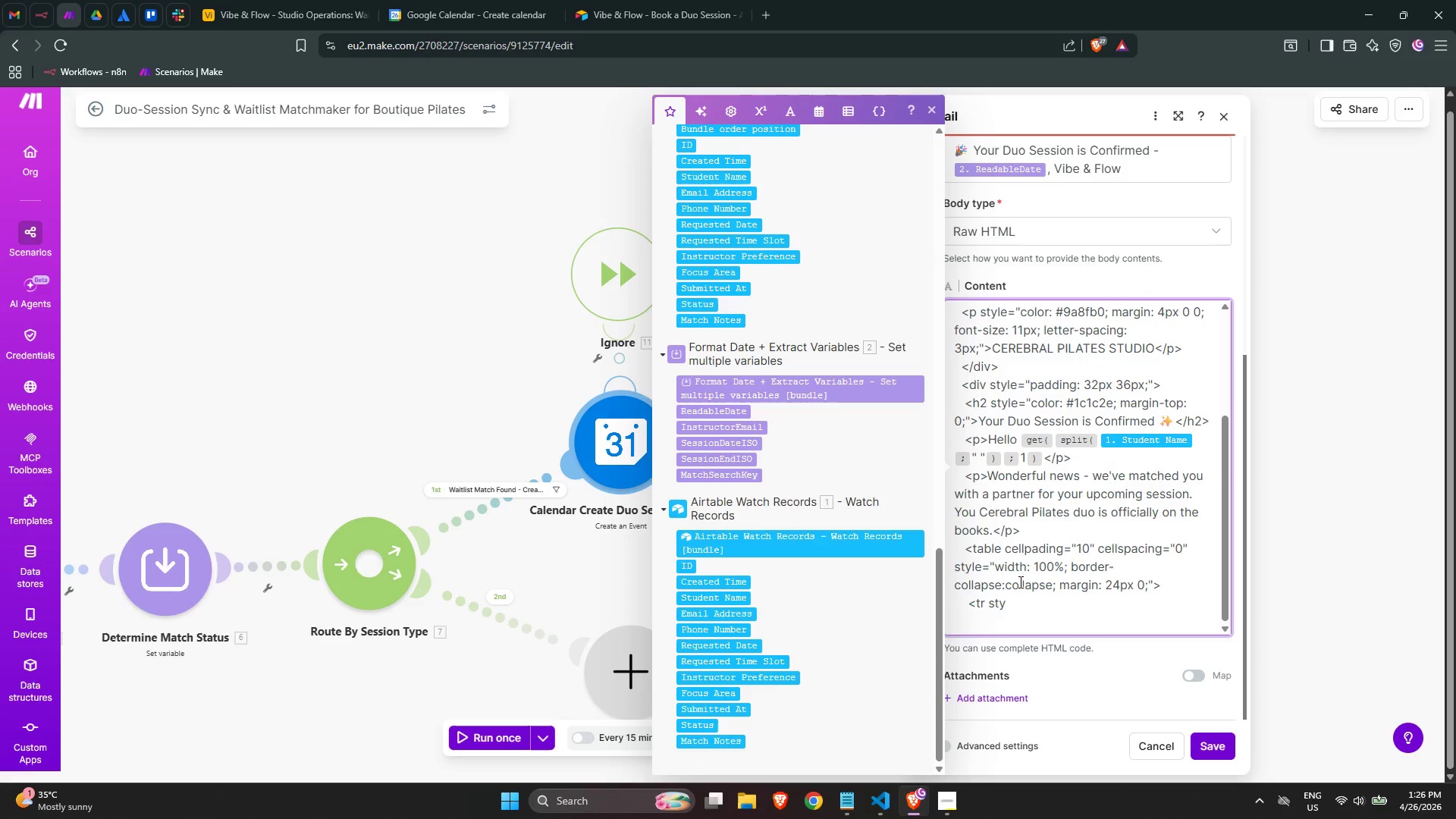 
key(ArrowRight)
 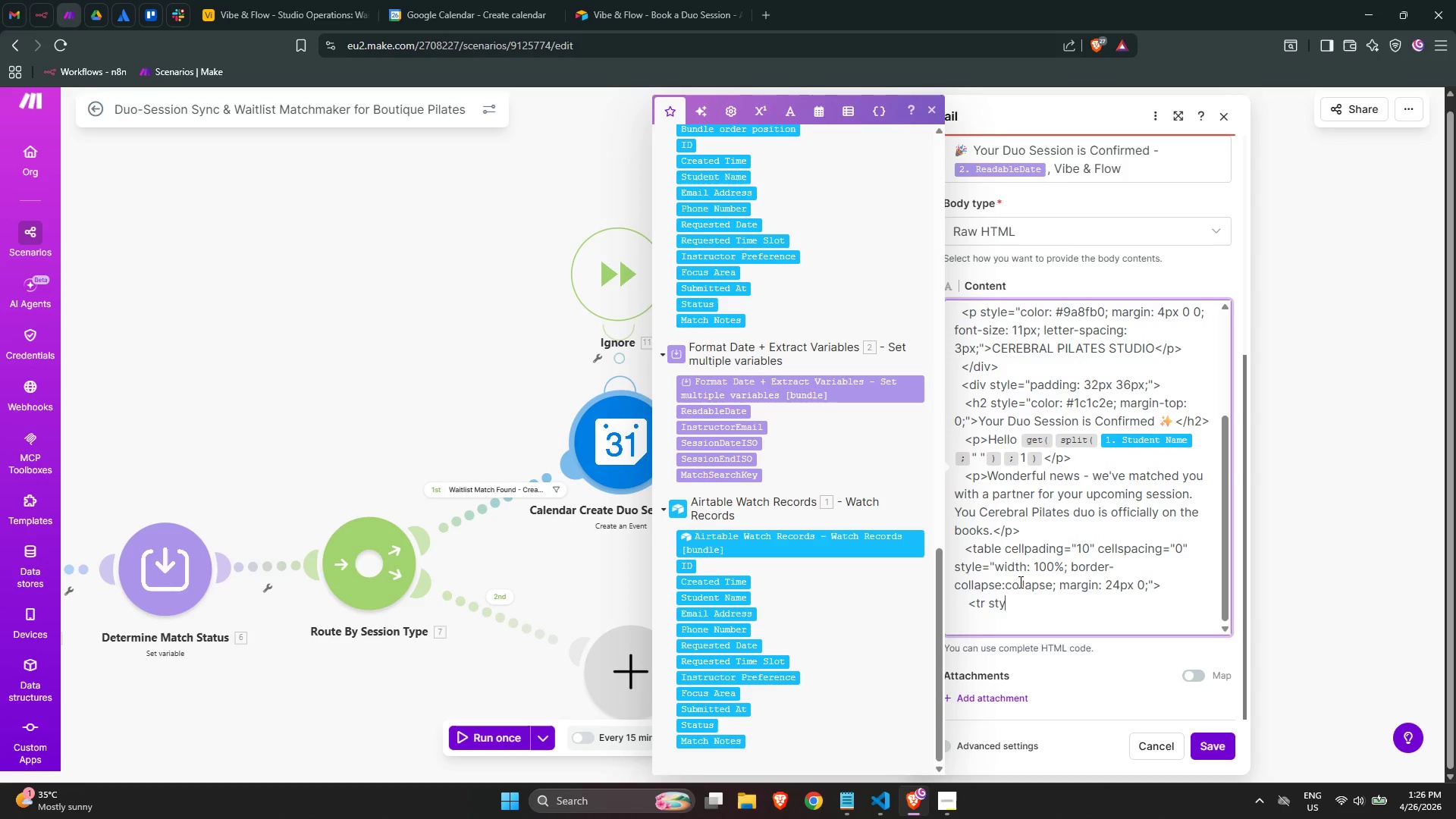 
type(le="")
 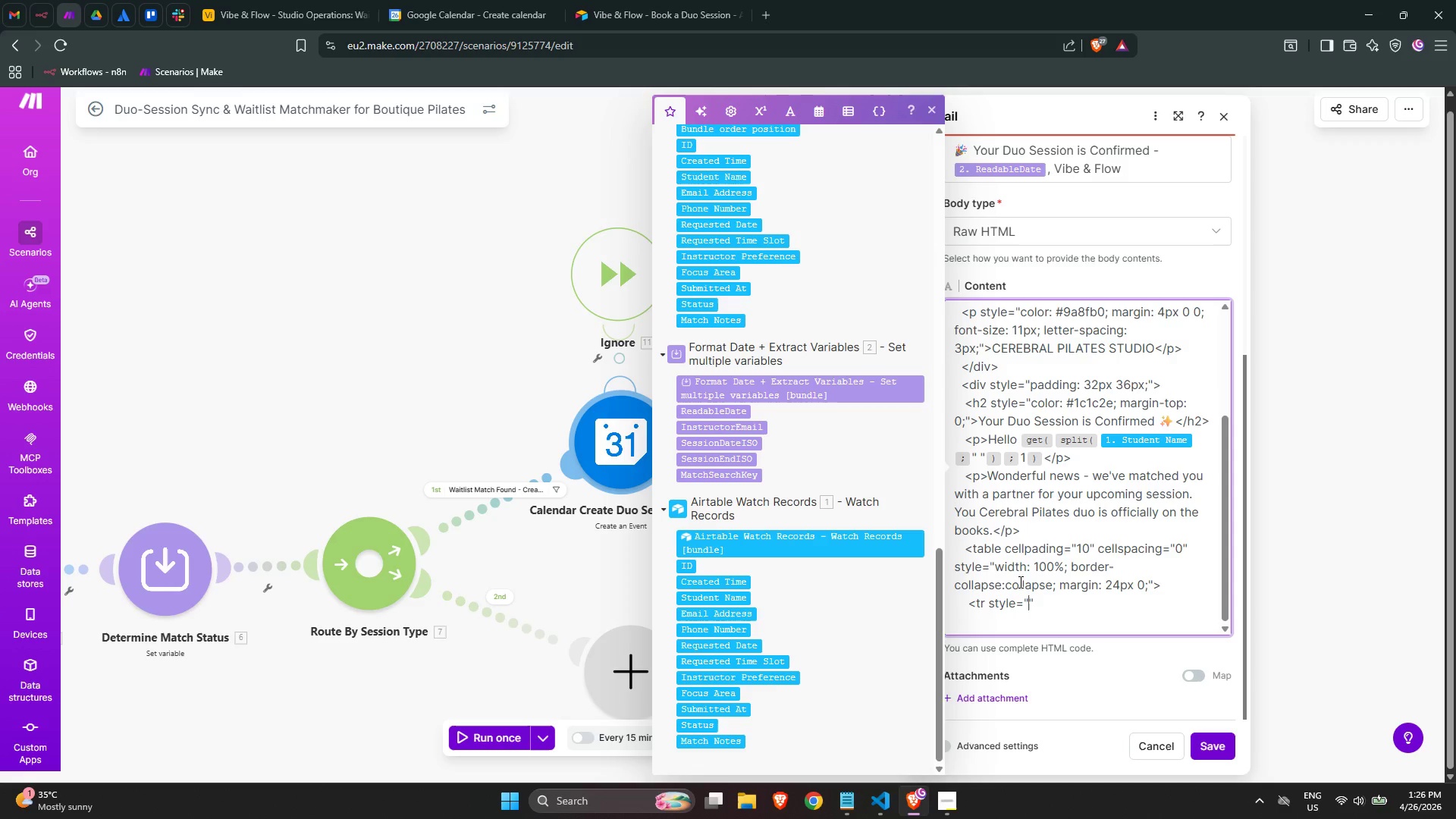 
 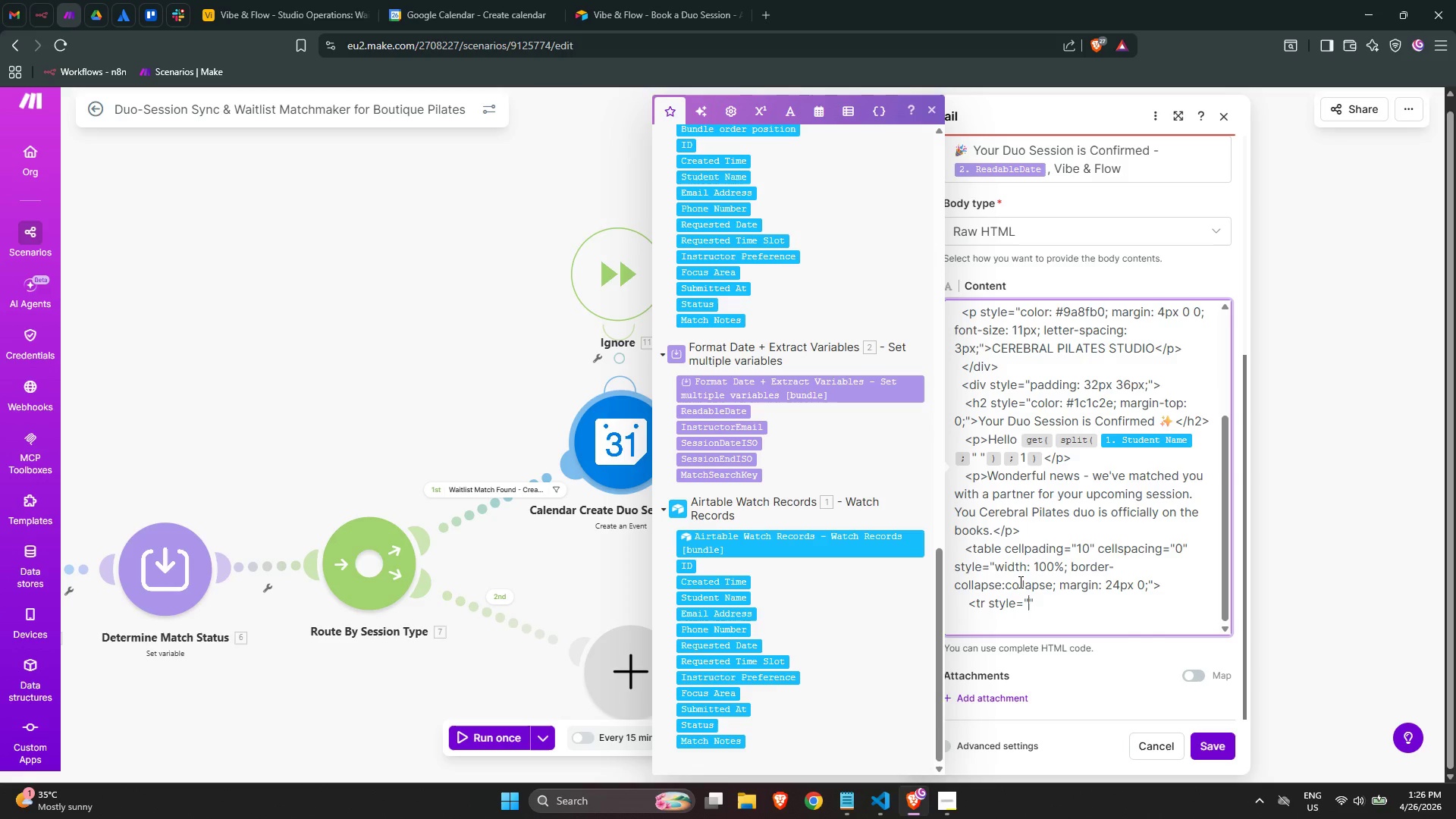 
key(ArrowLeft)
 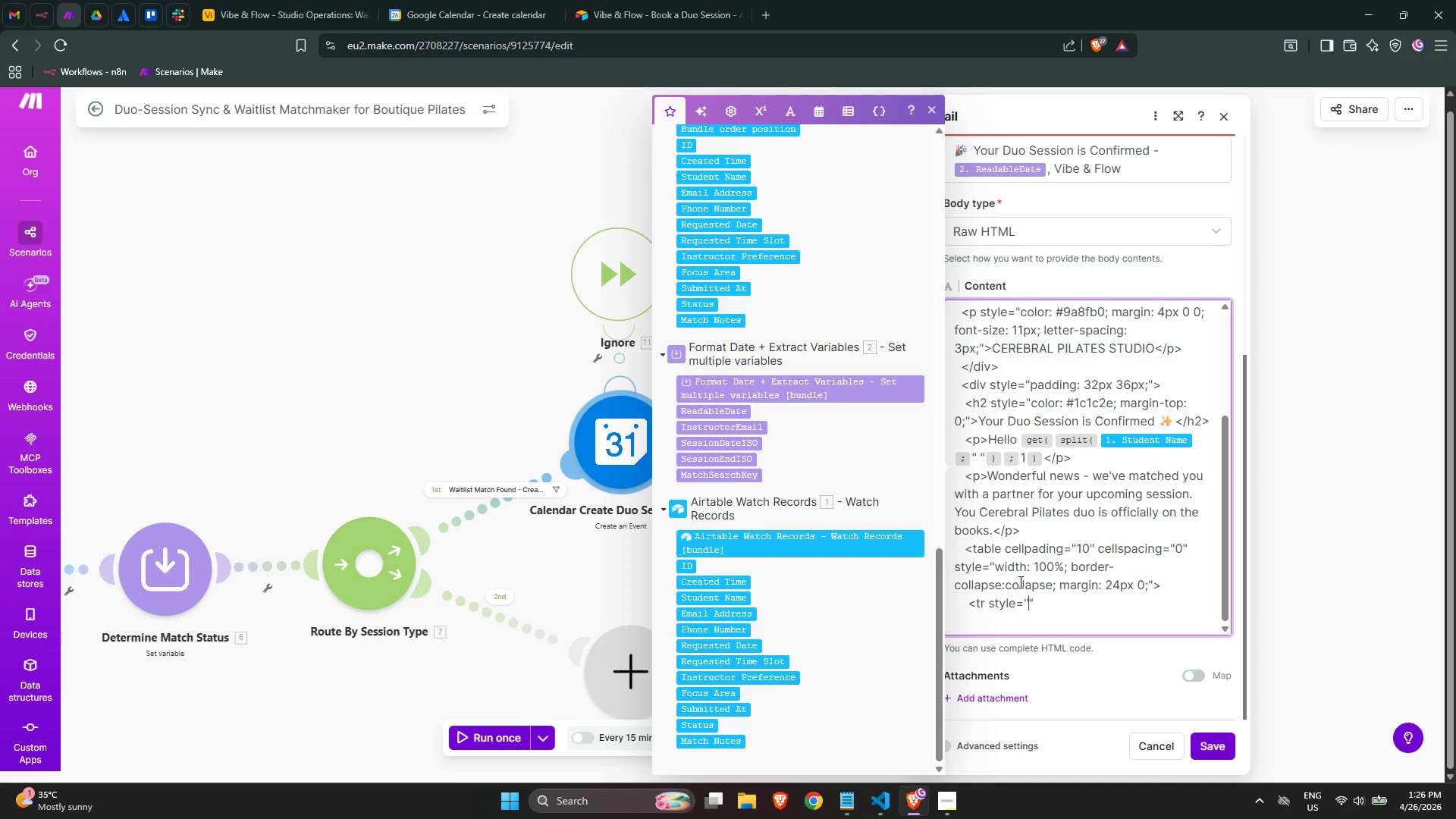 
type(background)
 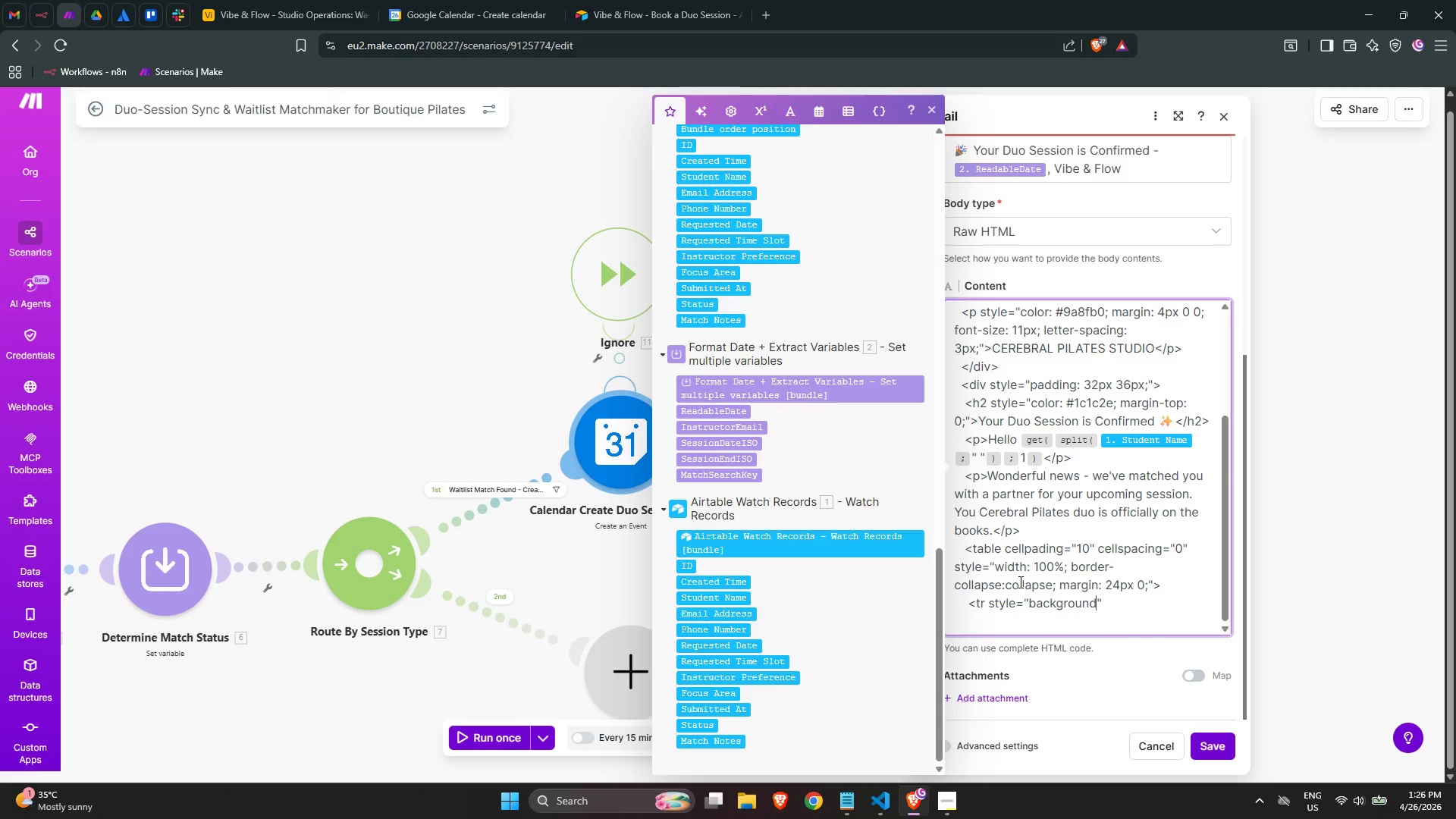 
key(ArrowRight)
 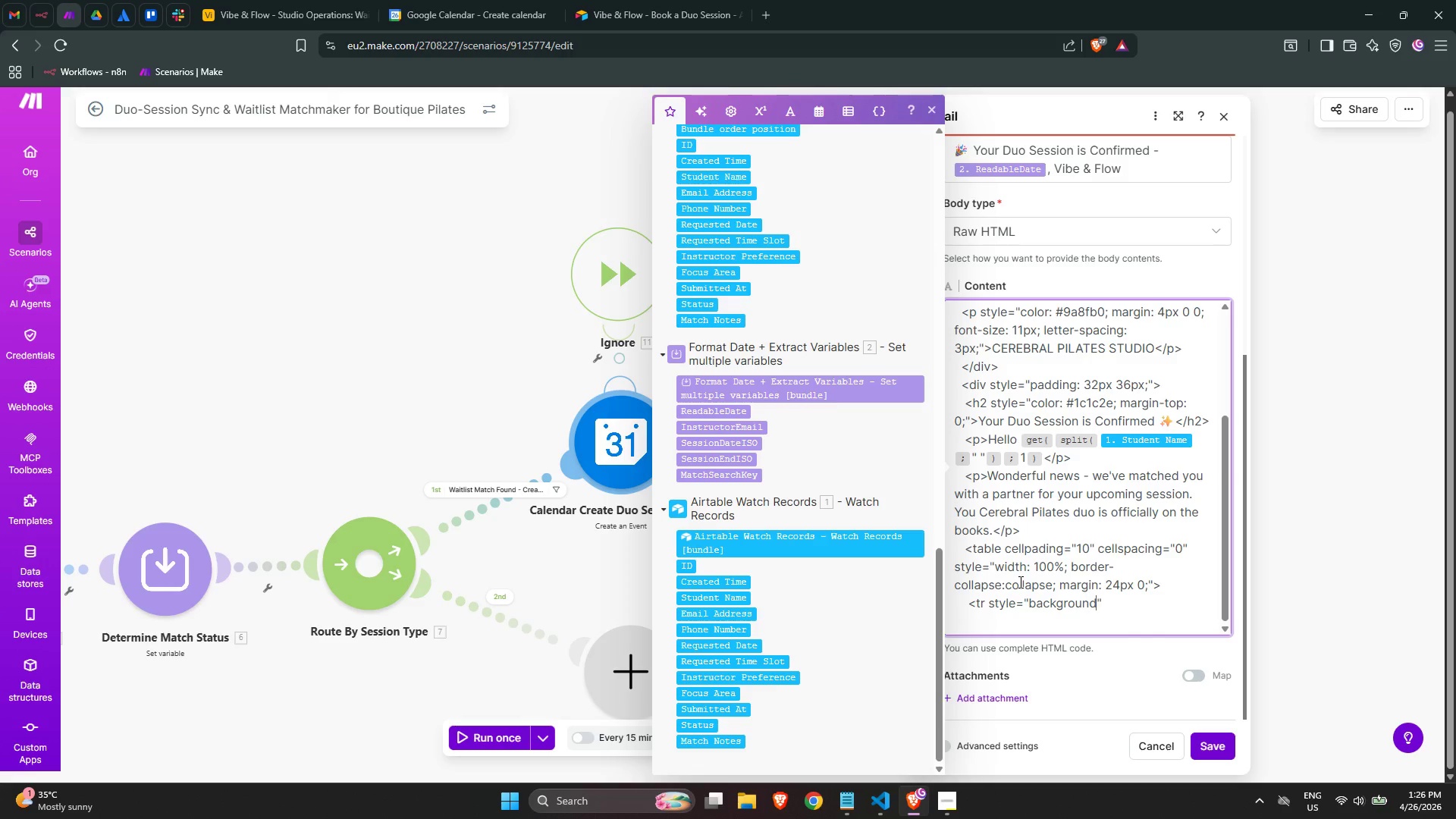 
key(ArrowLeft)
 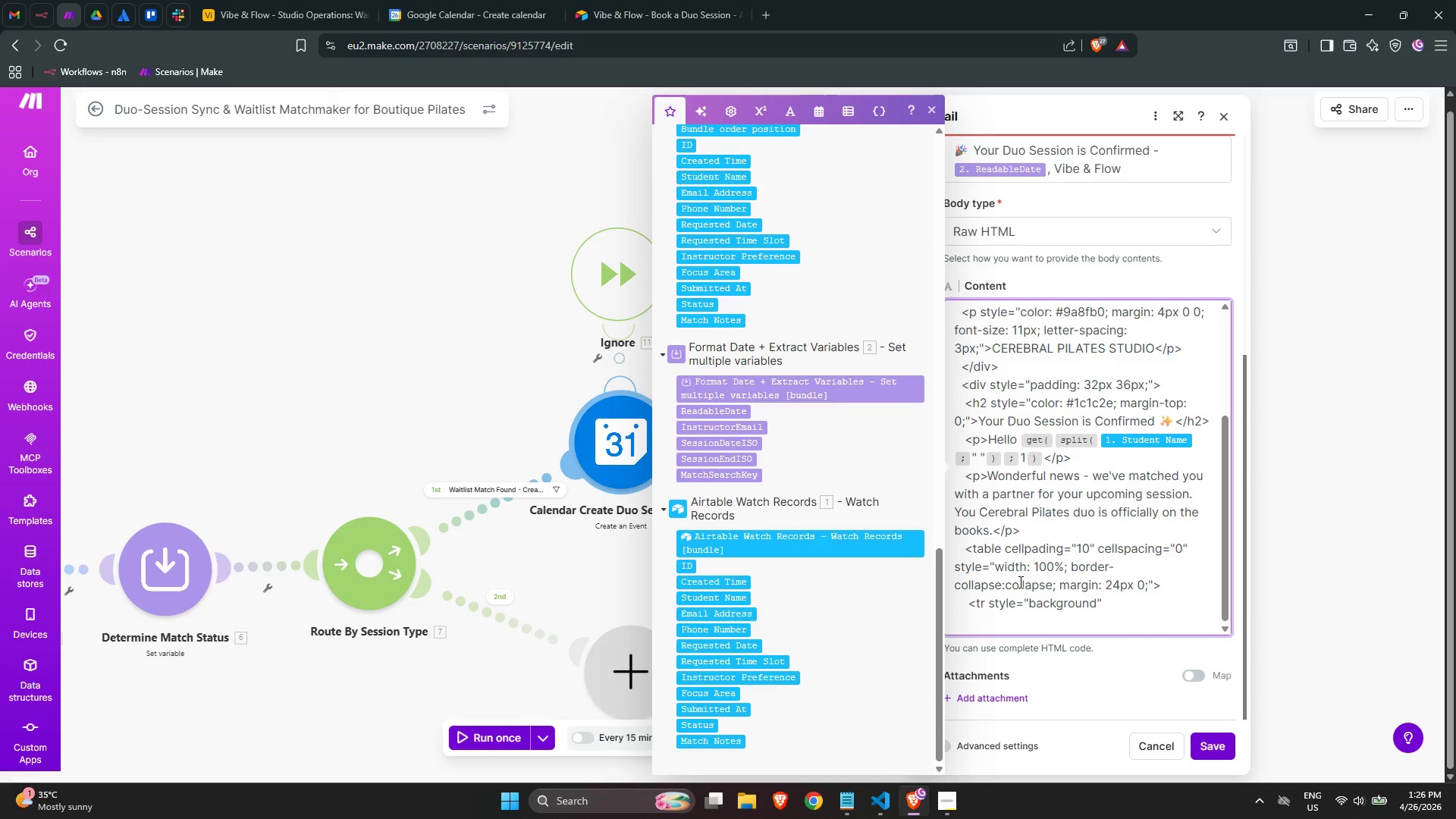 
type(: )
key(Backspace)
type(#f4f0fa;)
 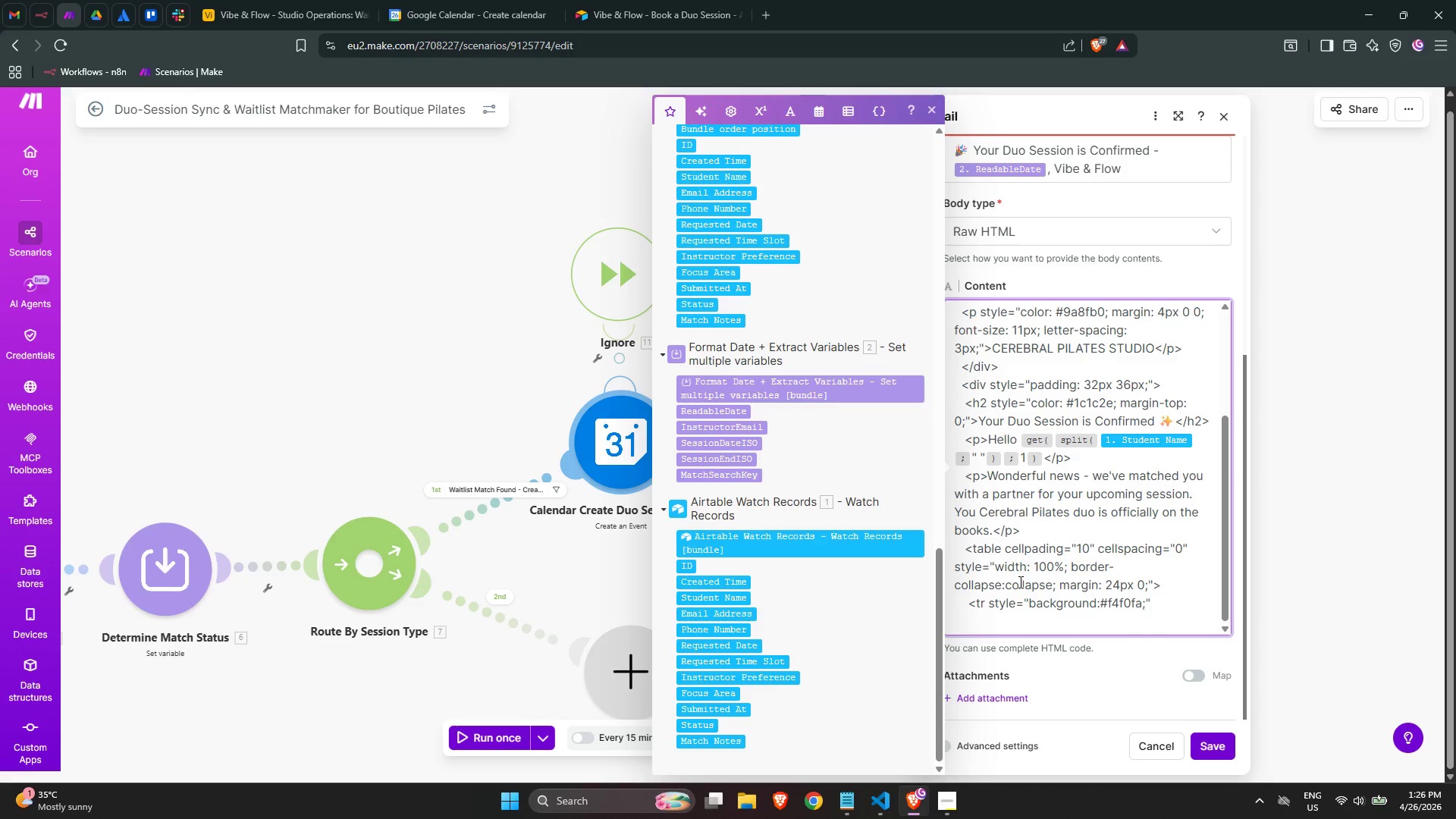 
key(ArrowRight)
 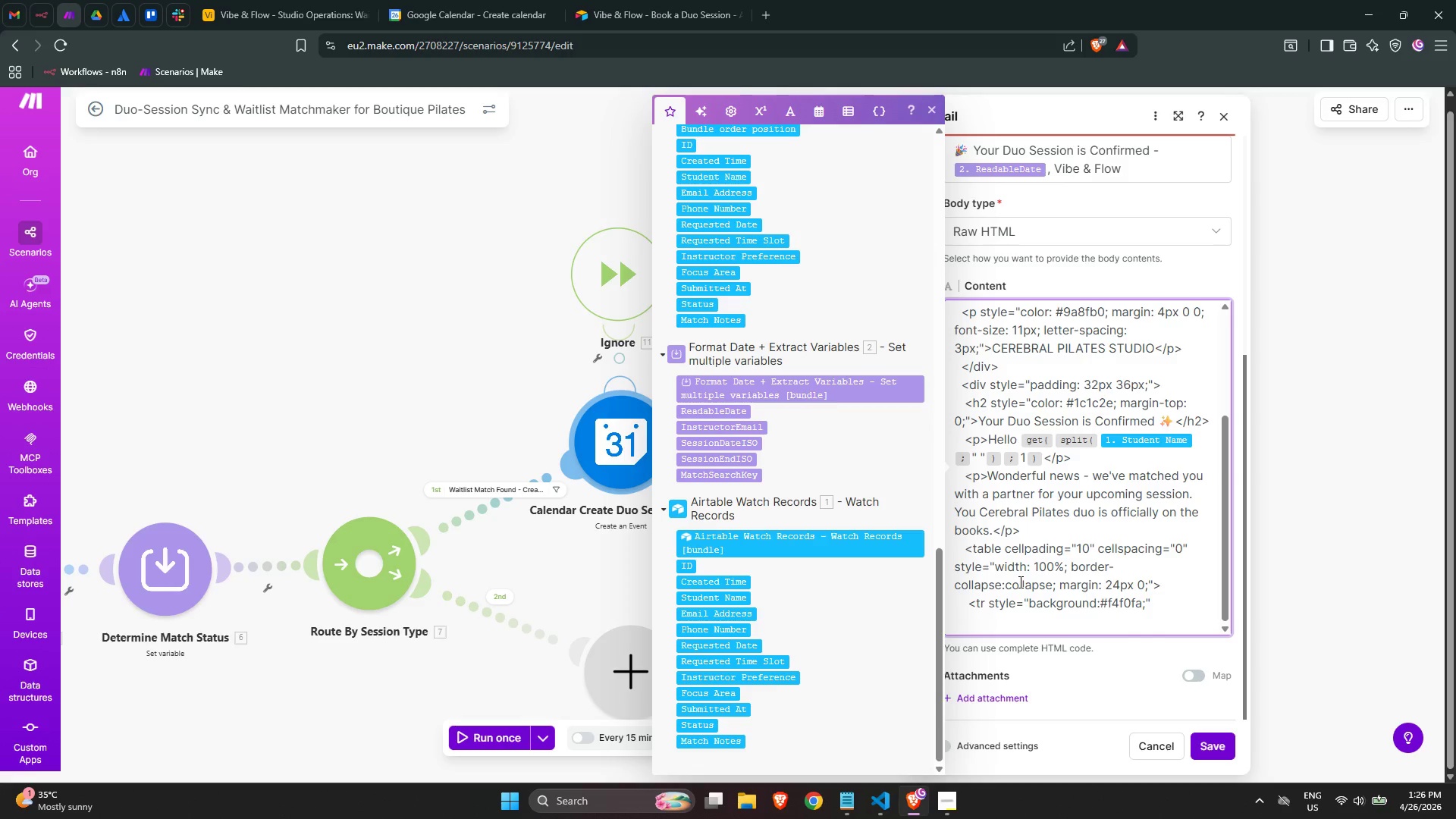 
type(><td style="")
 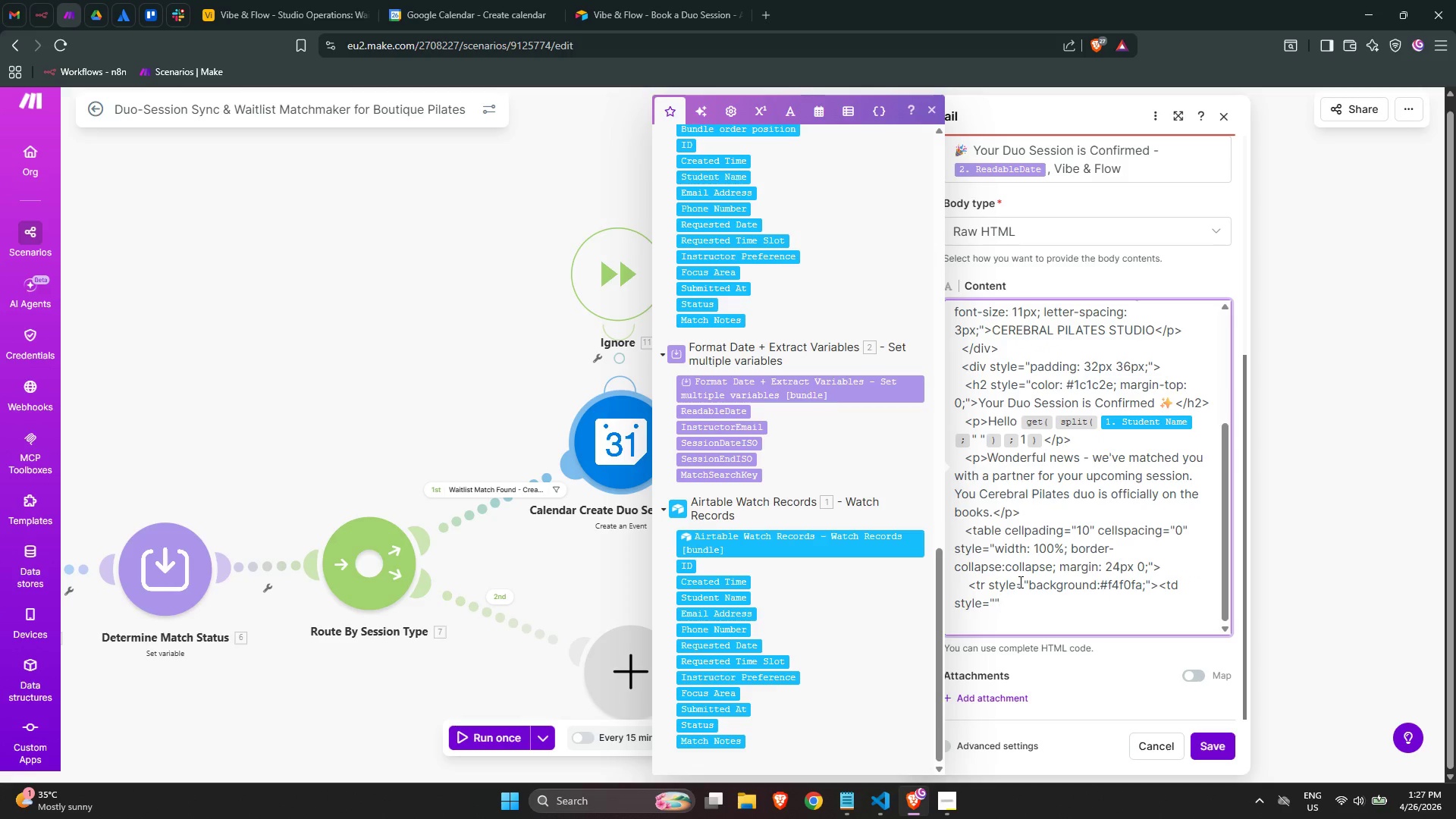 
key(ArrowLeft)
 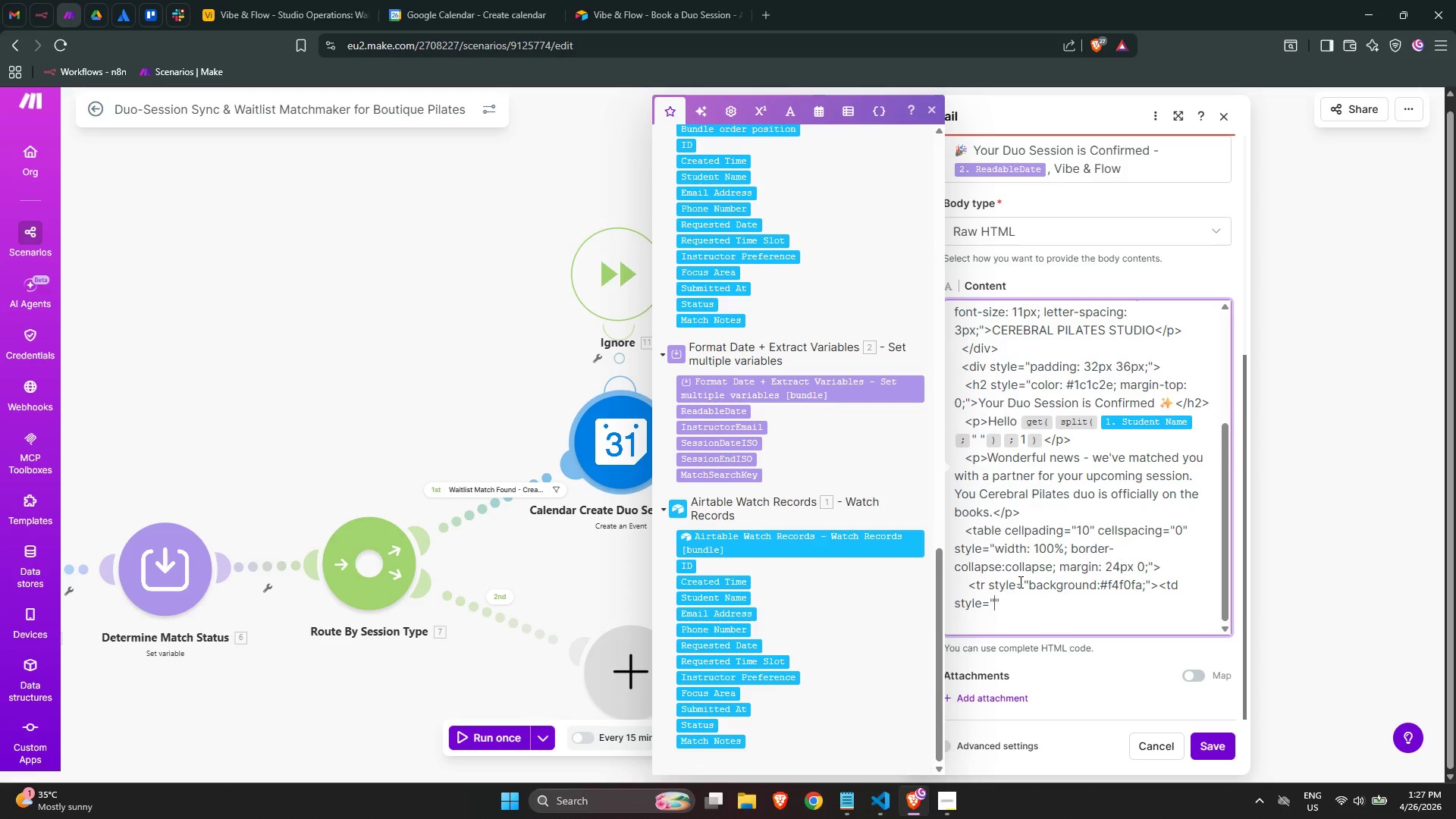 
type(font-weight:bold;)
 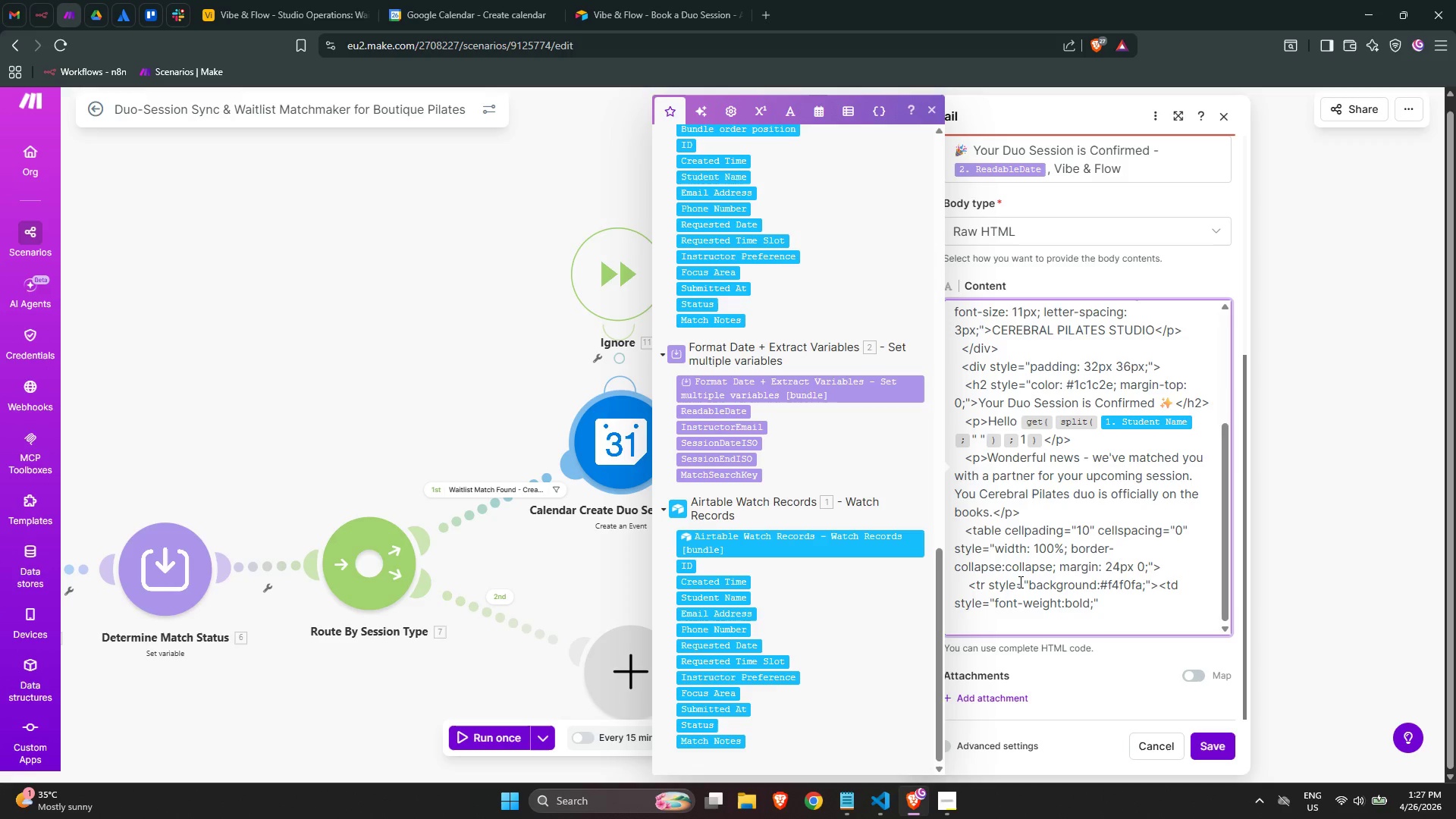 
type( width: 160px;)
 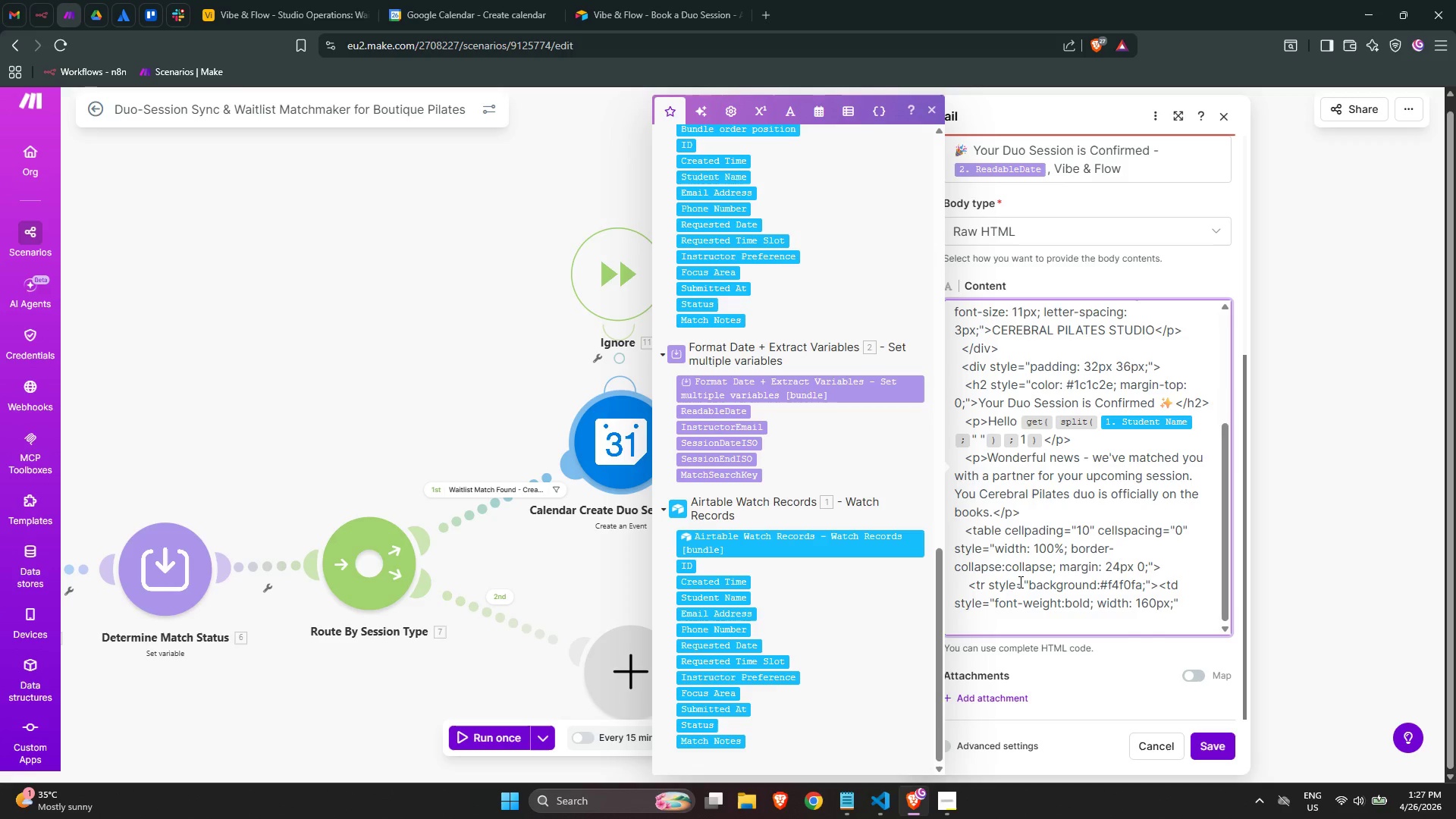 
key(ArrowRight)
 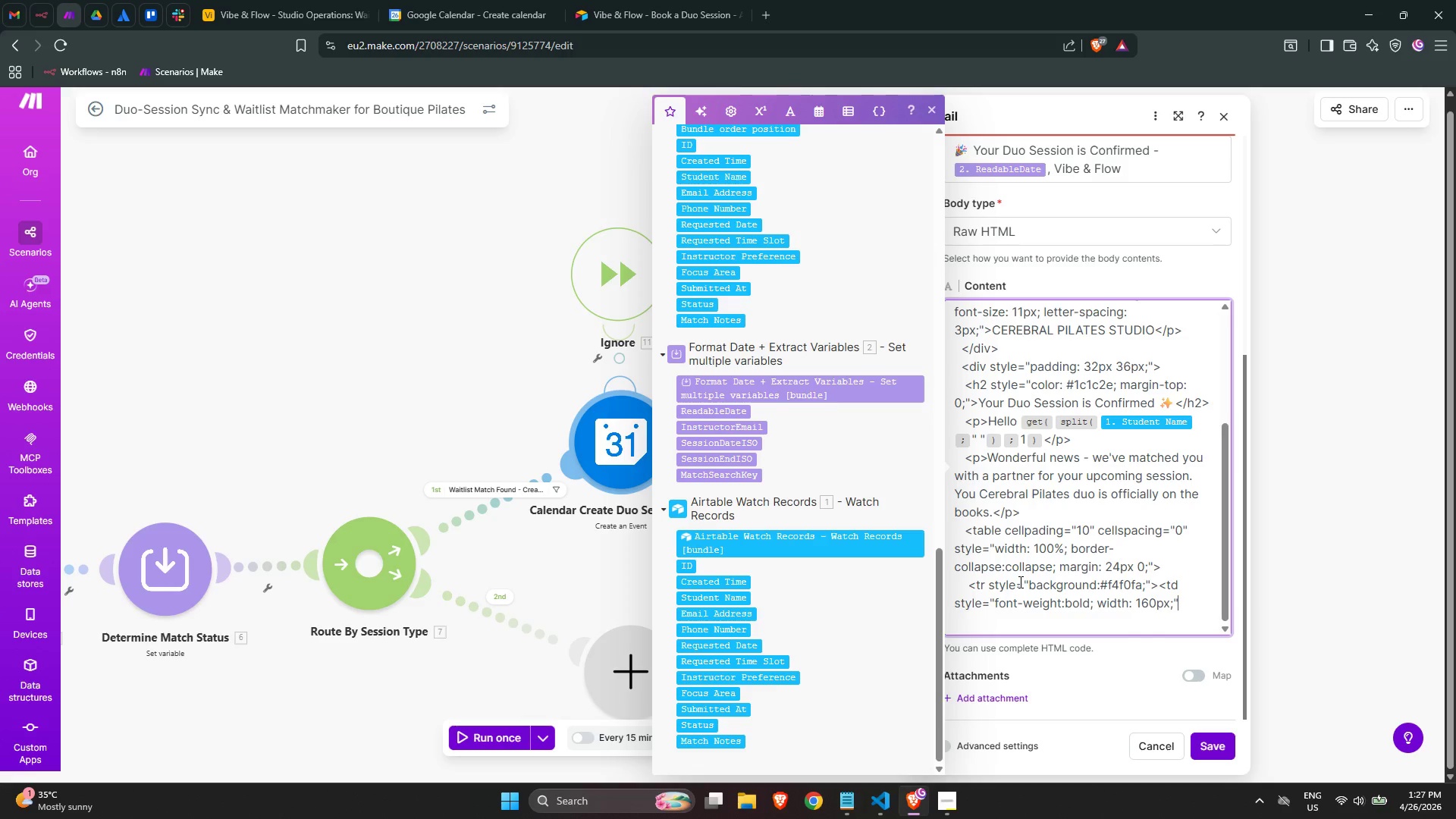 
type(>Date & Time</)
key(Backspace)
type(td></)
key(Backspace)
key(Backspace)
type(t)
key(Backspace)
type(td>)
 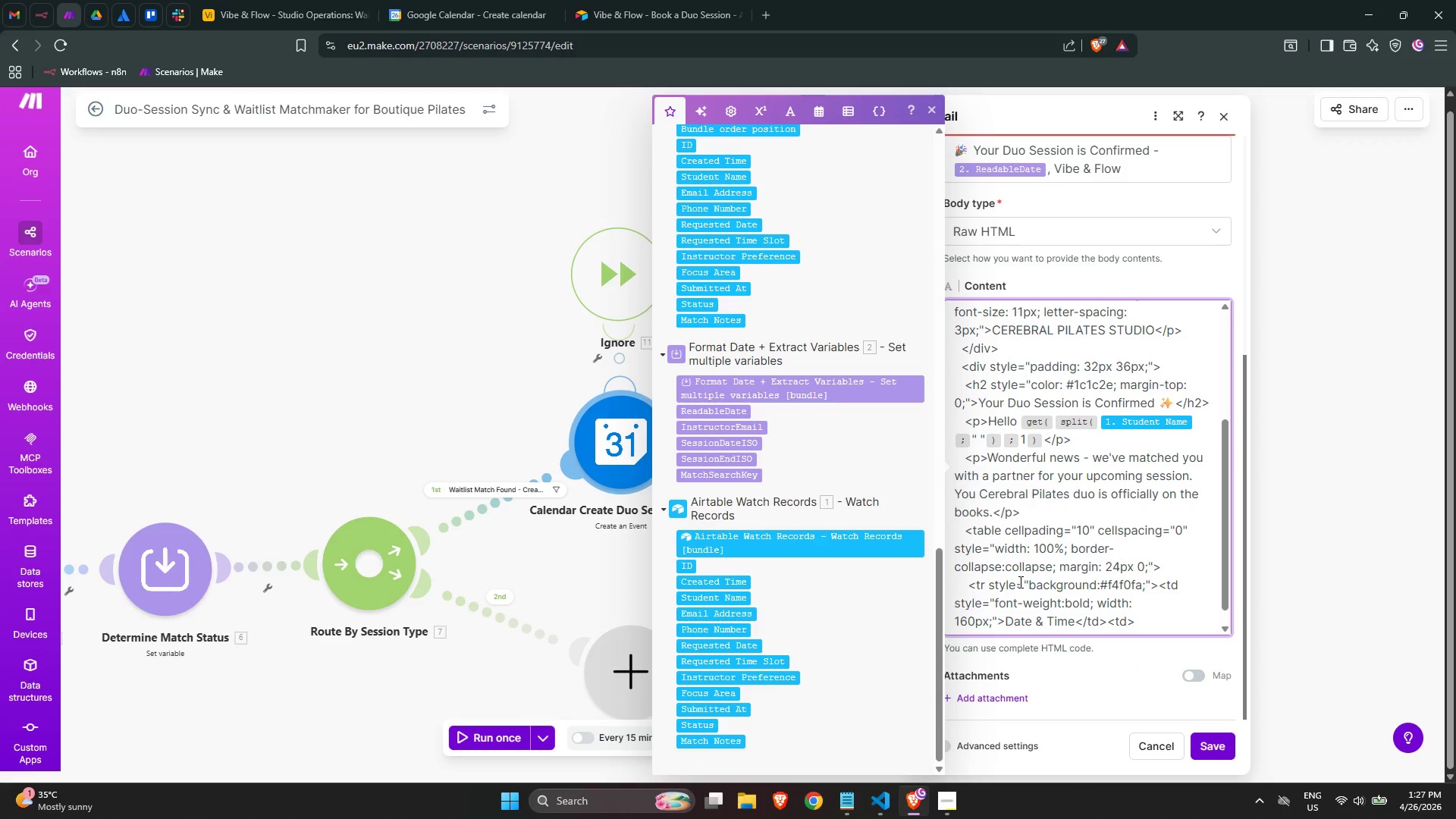 
wait(36.95)
 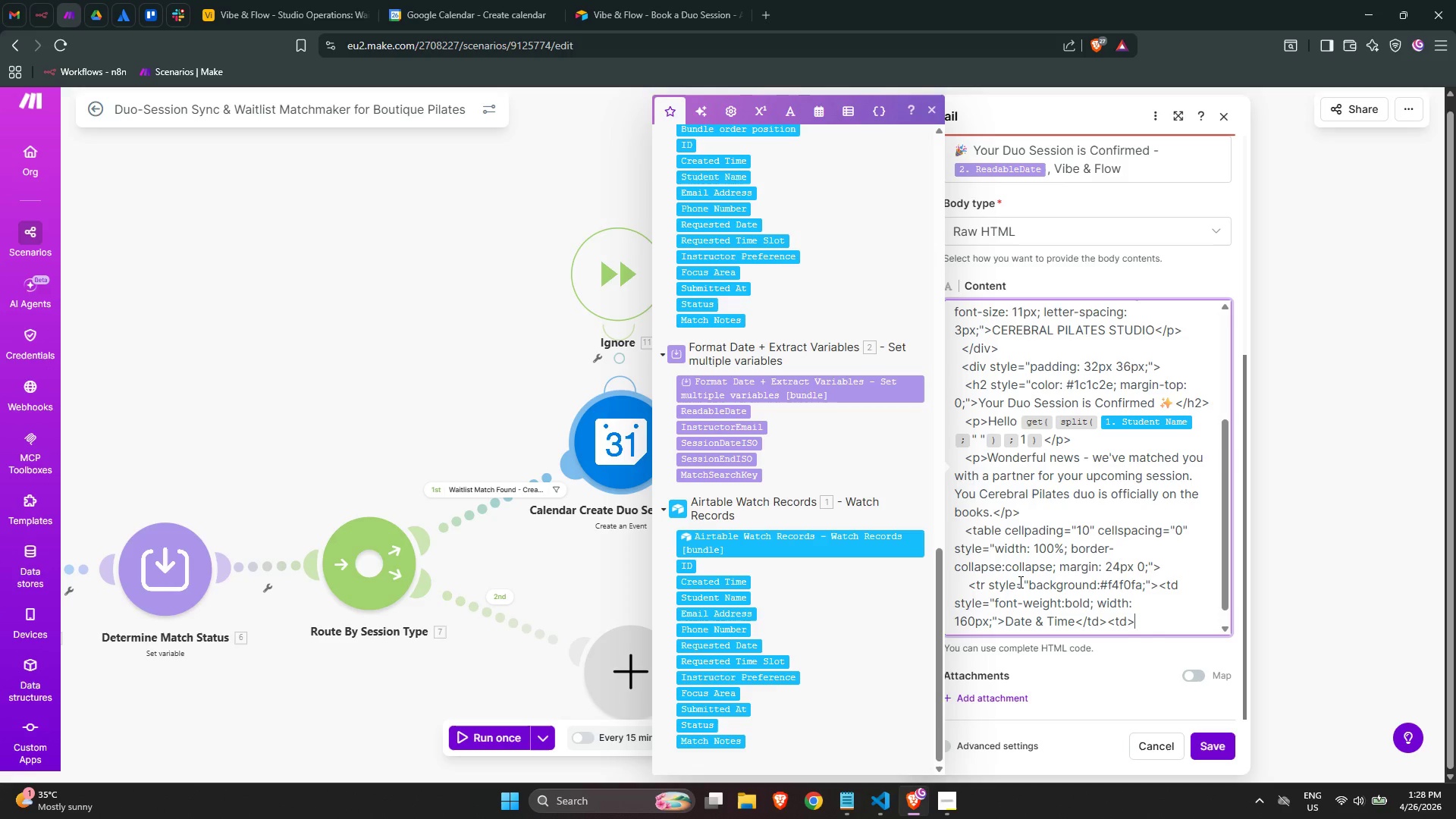 
left_click([715, 410])
 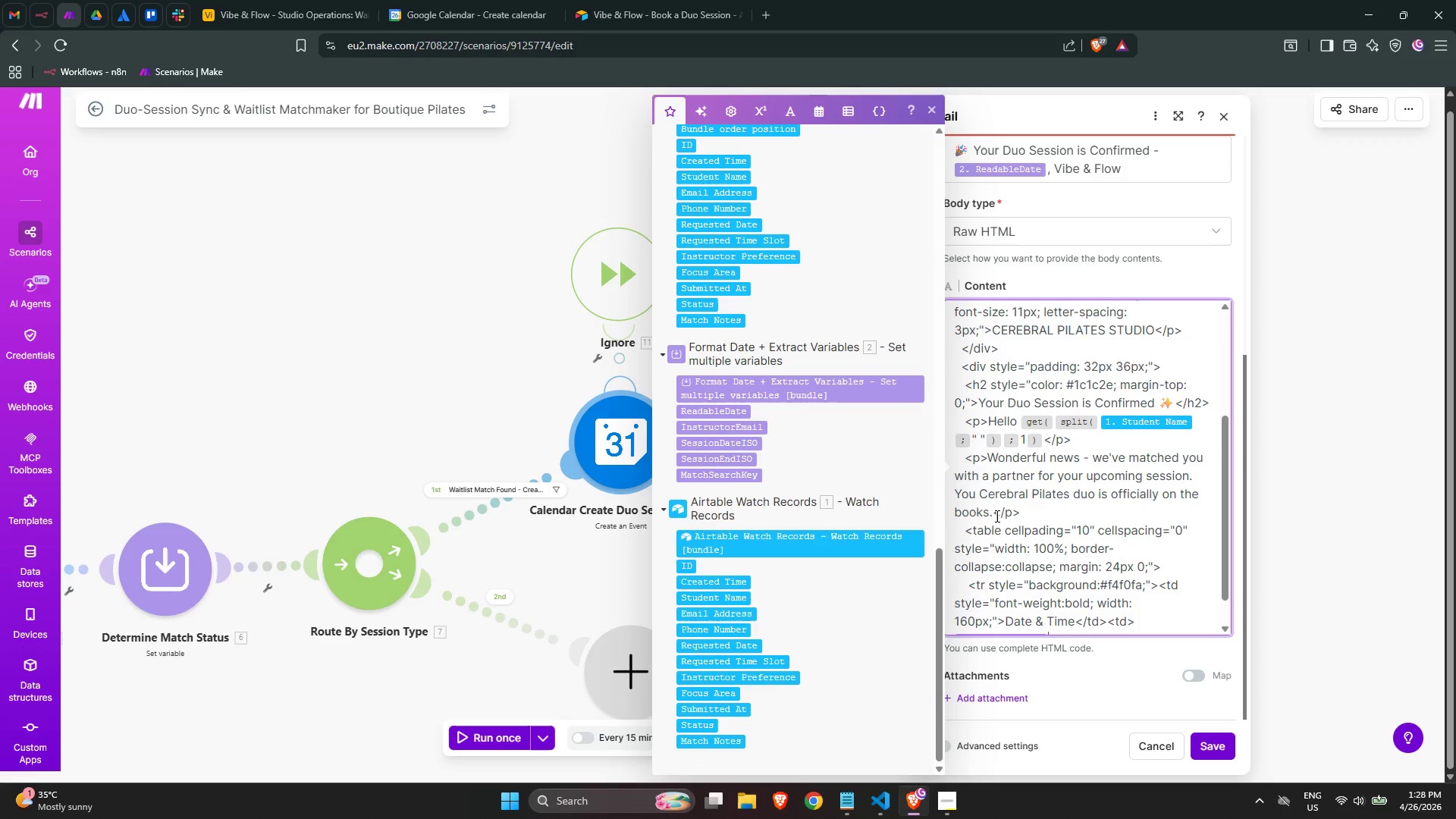 
scroll: coordinate [1012, 513], scroll_direction: down, amount: 3.0
 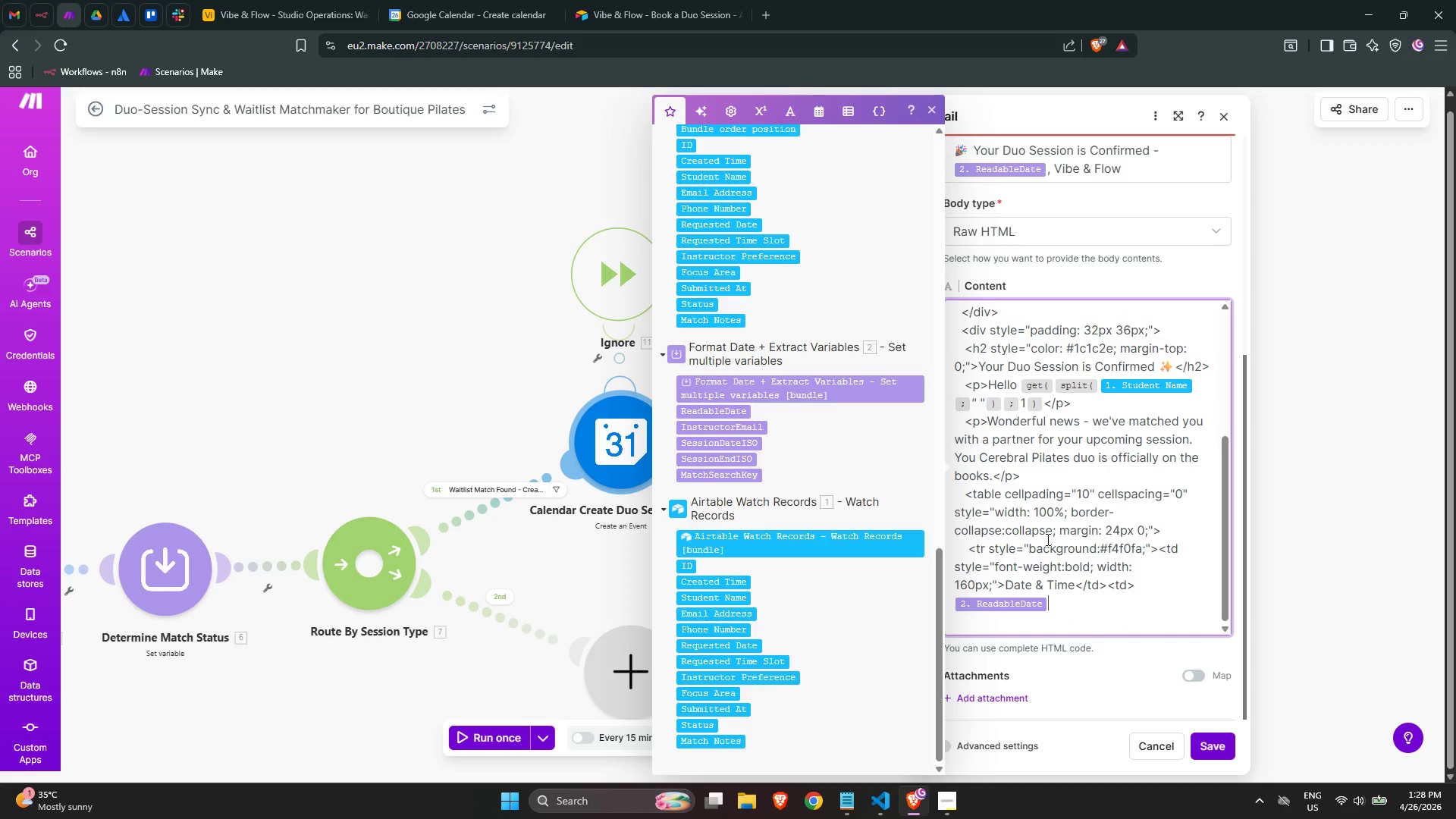 
type(</)
key(Backspace)
type(td>>/)
key(Backspace)
key(Backspace)
key(Backspace)
type(</tr)
key(Backspace)
key(Backspace)
key(Backspace)
type(tr>)
 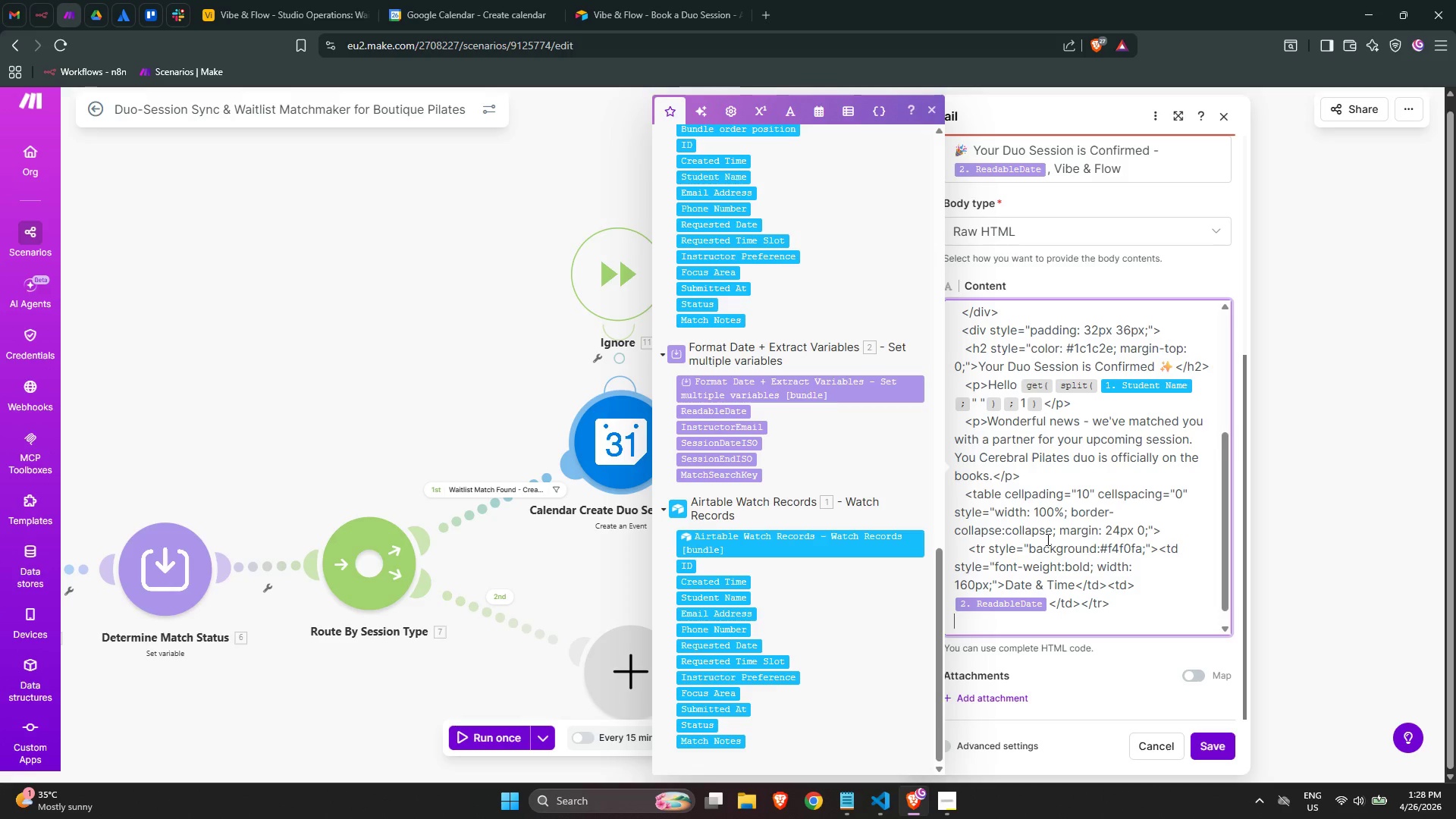 
 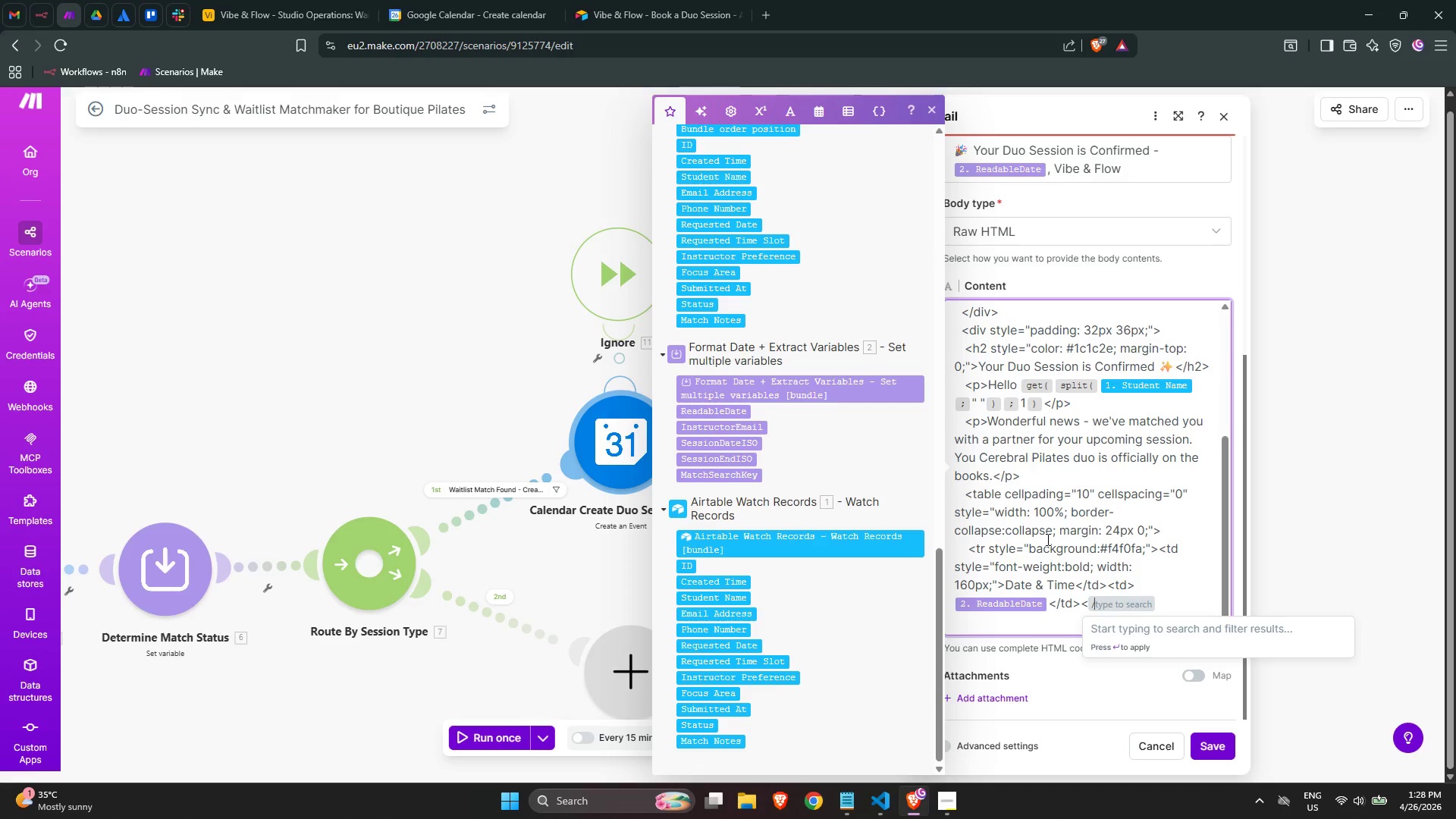 
key(Enter)
 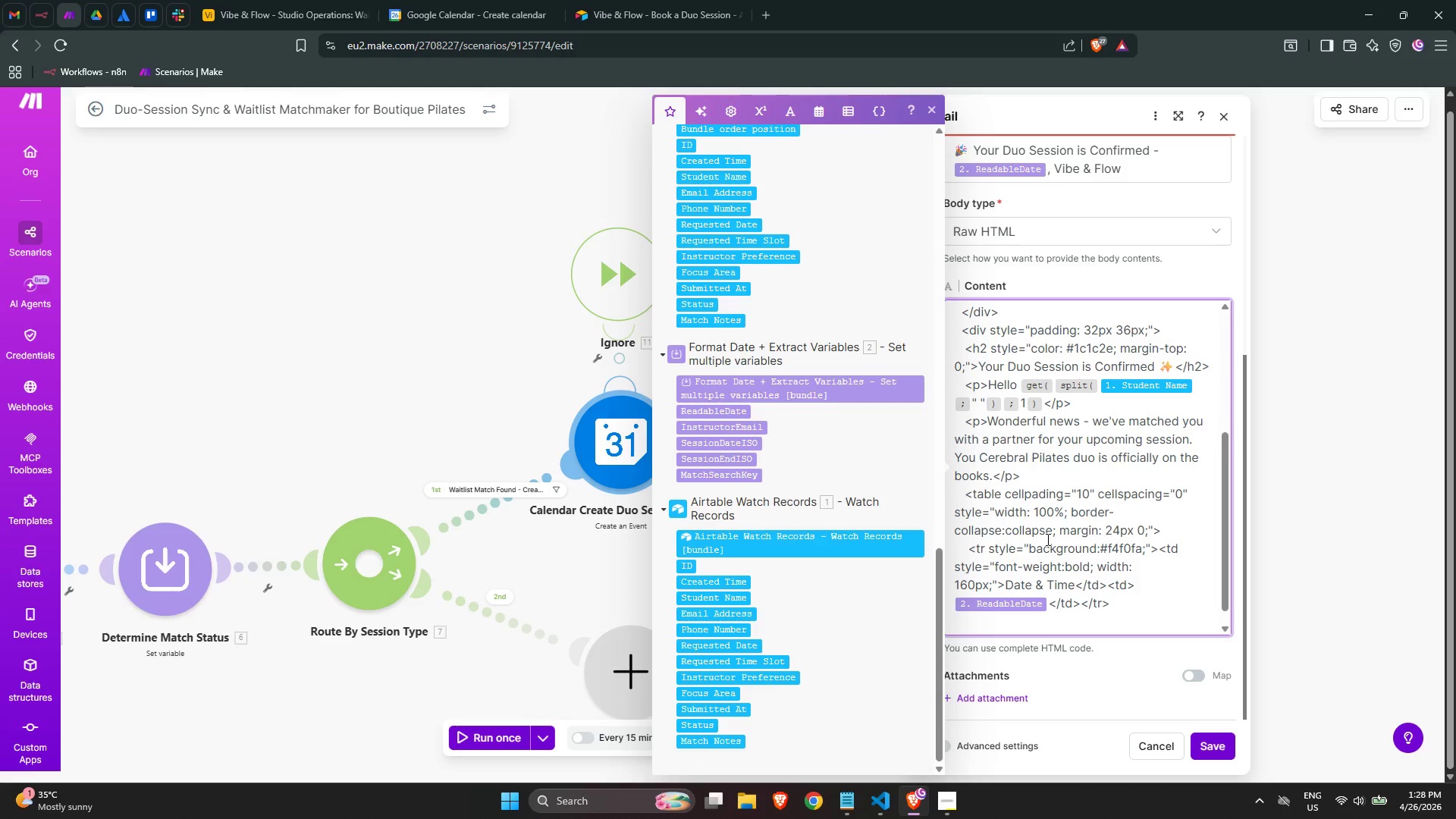 
key(Space)
 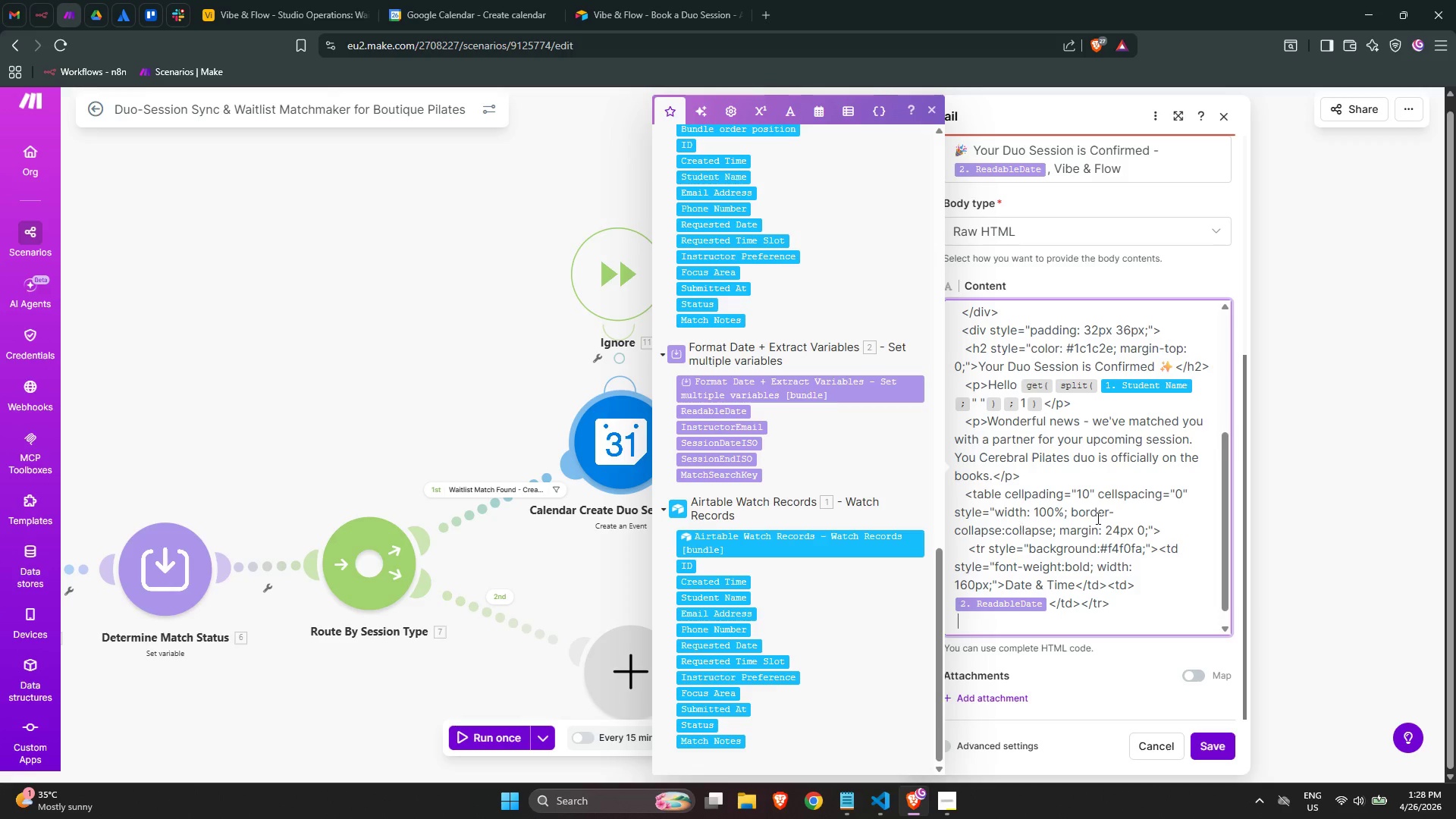 
key(Space)
 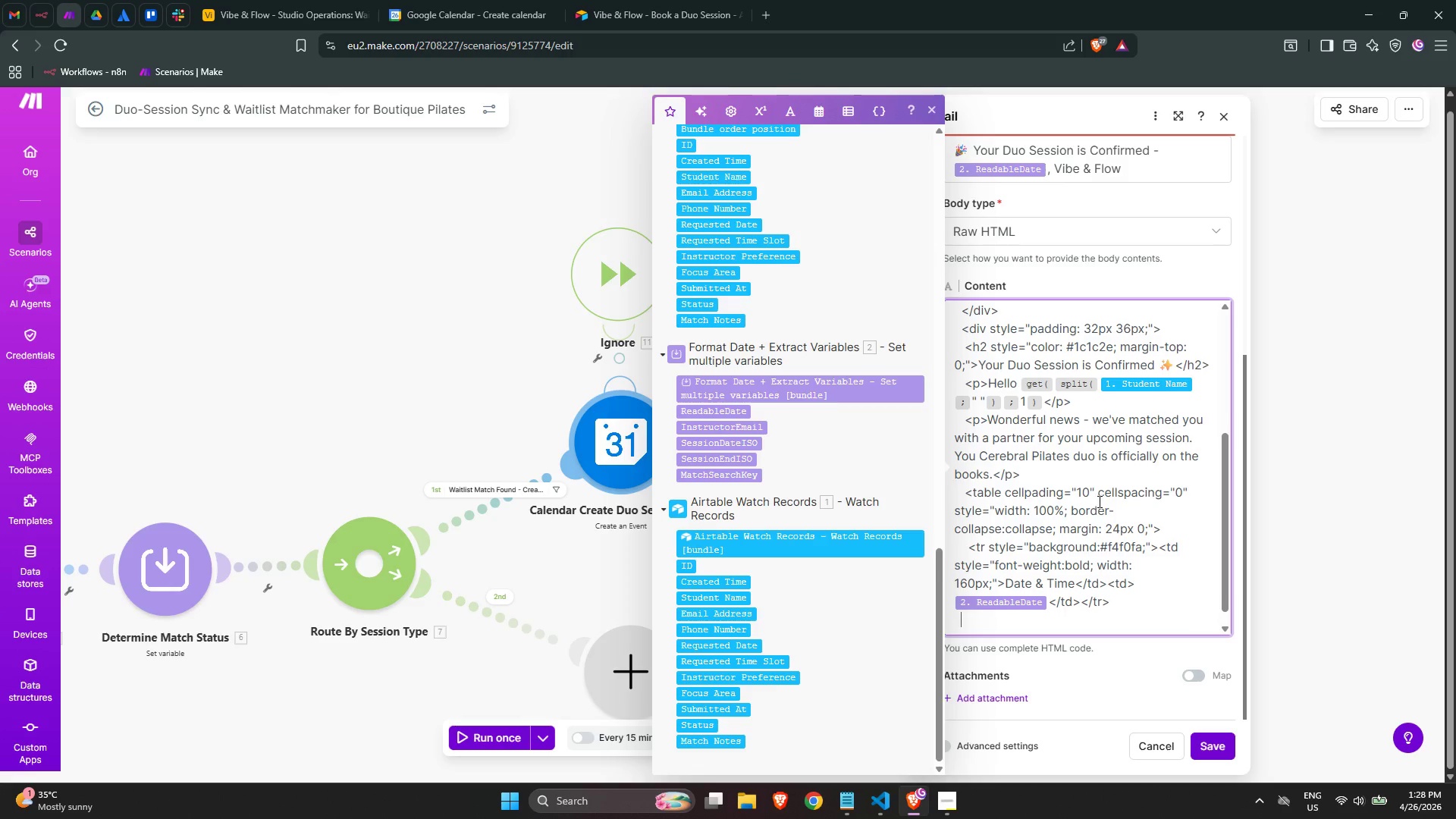 
key(Space)
 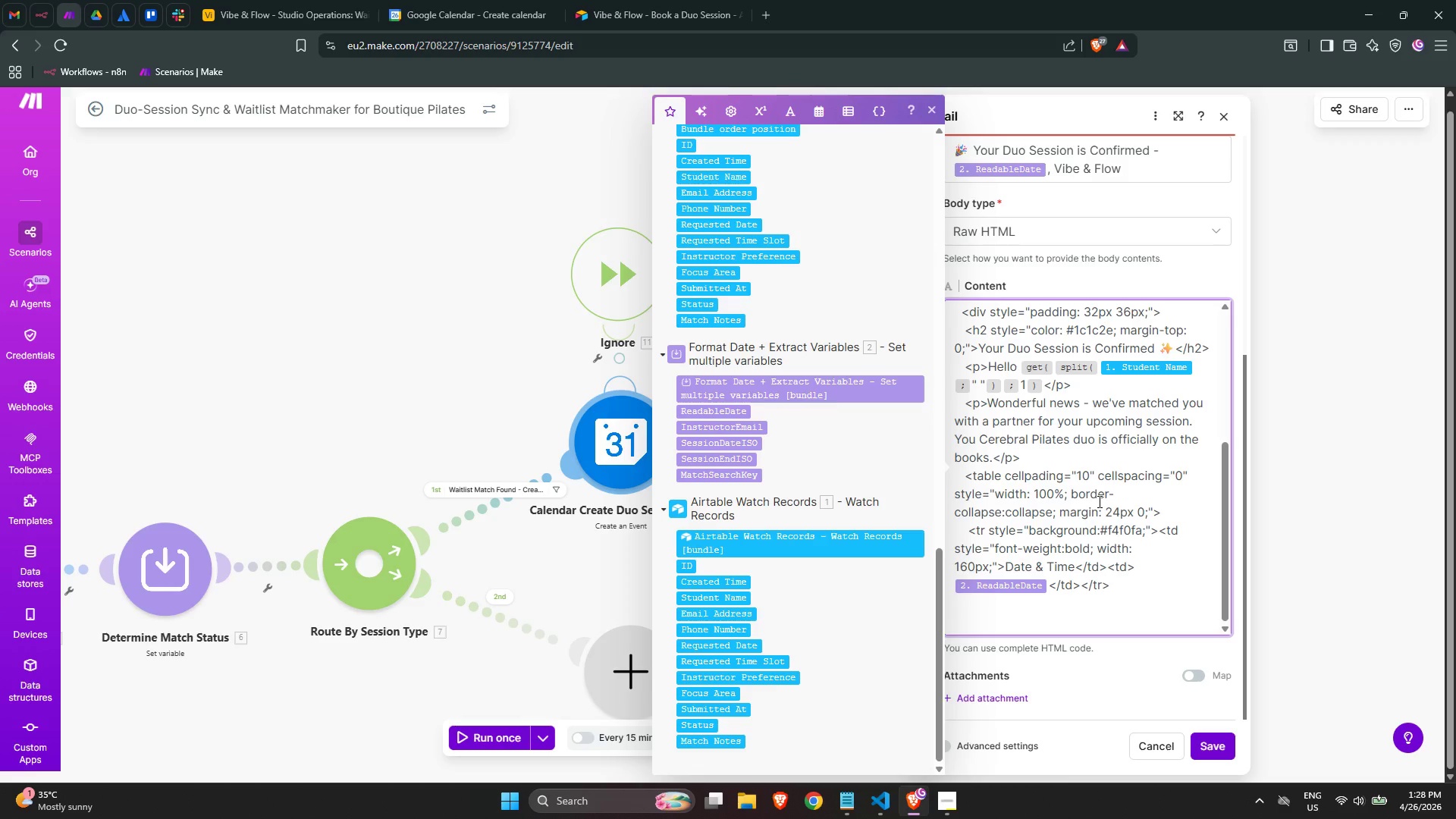 
scroll: coordinate [1098, 501], scroll_direction: down, amount: 2.0
 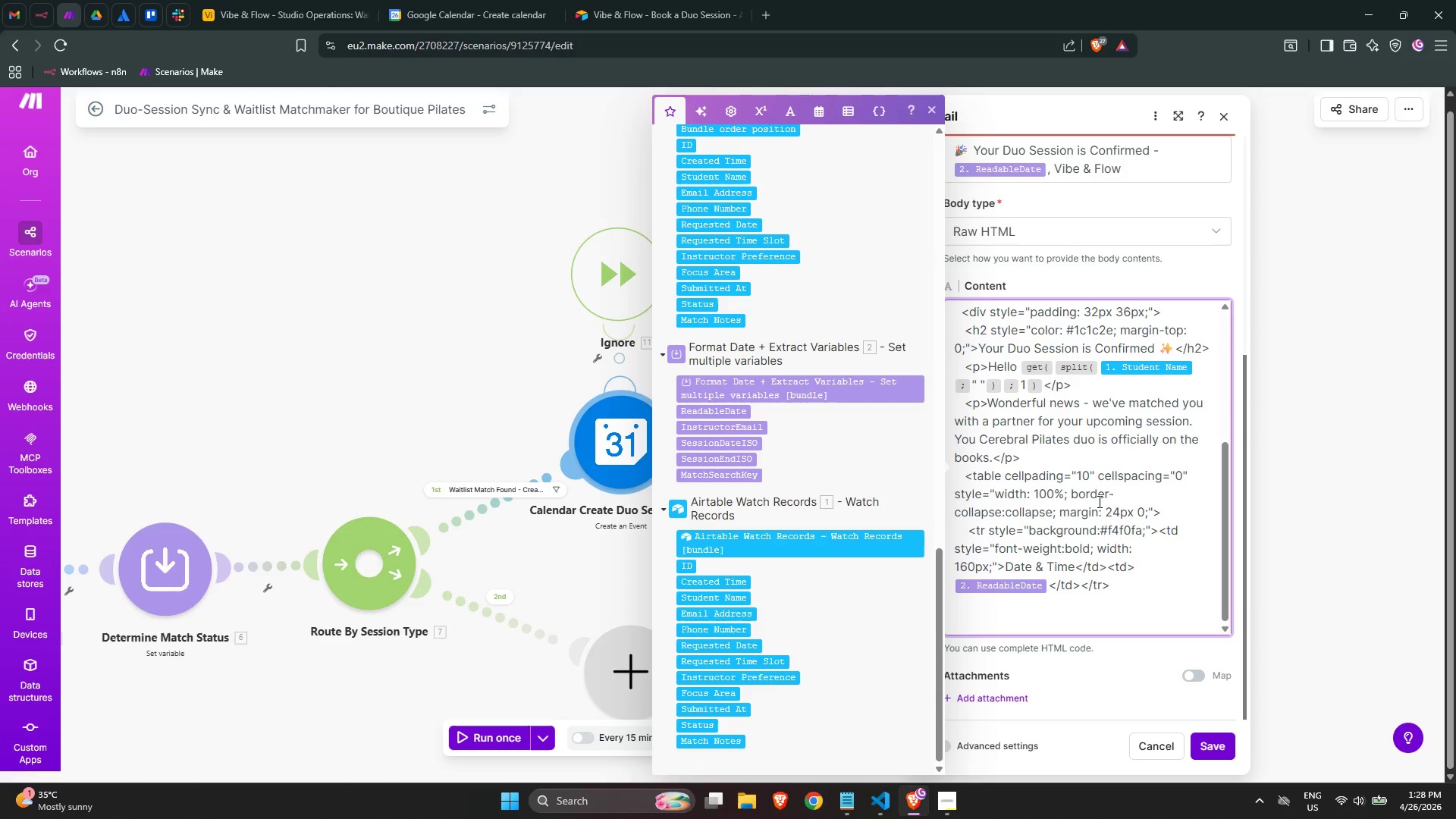 
type(<tr><td style="font-weight:bold;)
 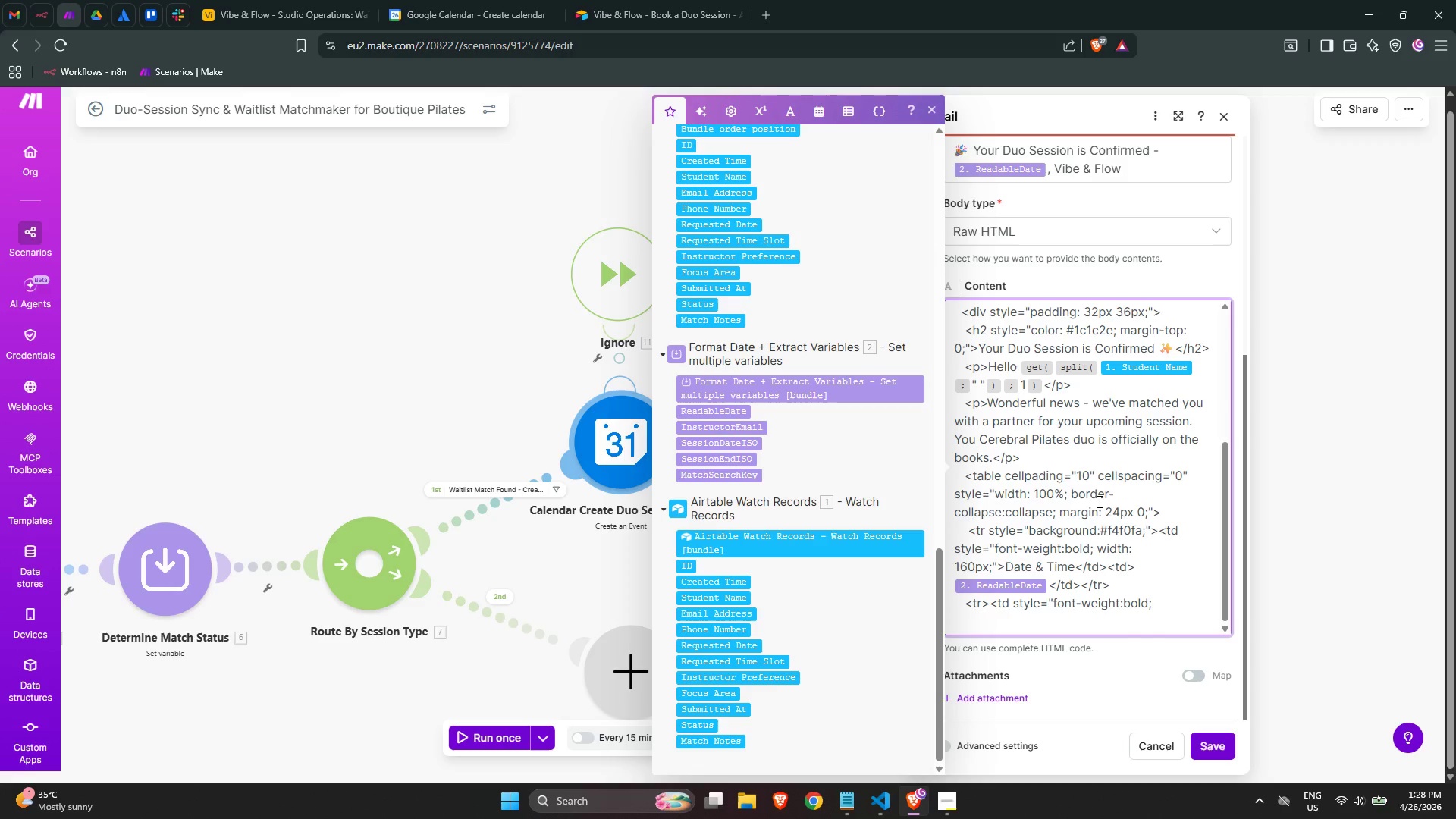 
type(?)
key(Backspace)
type(>Instructor</)
key(Backspace)
type(td><td>)
 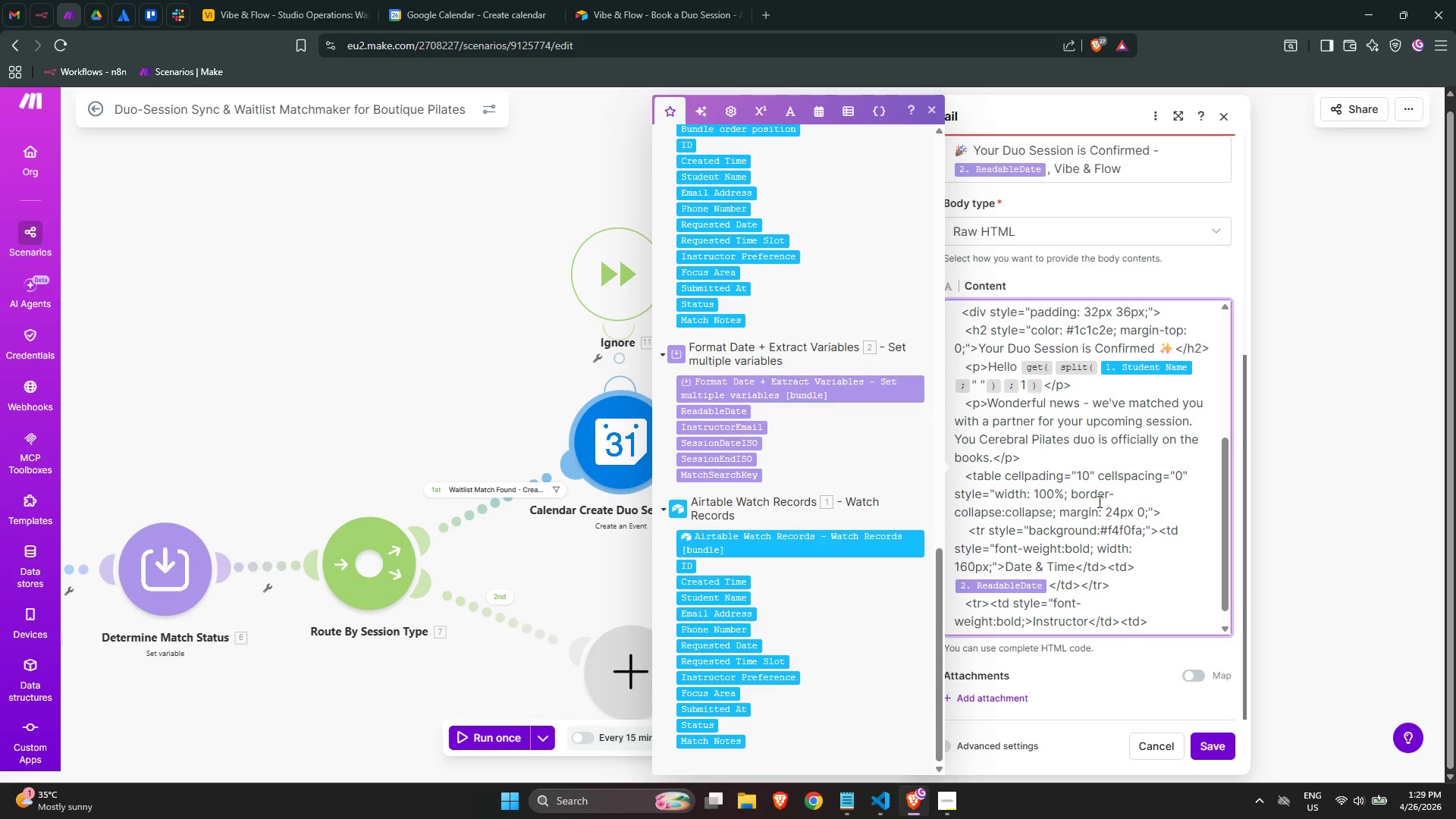 
wait(8.31)
 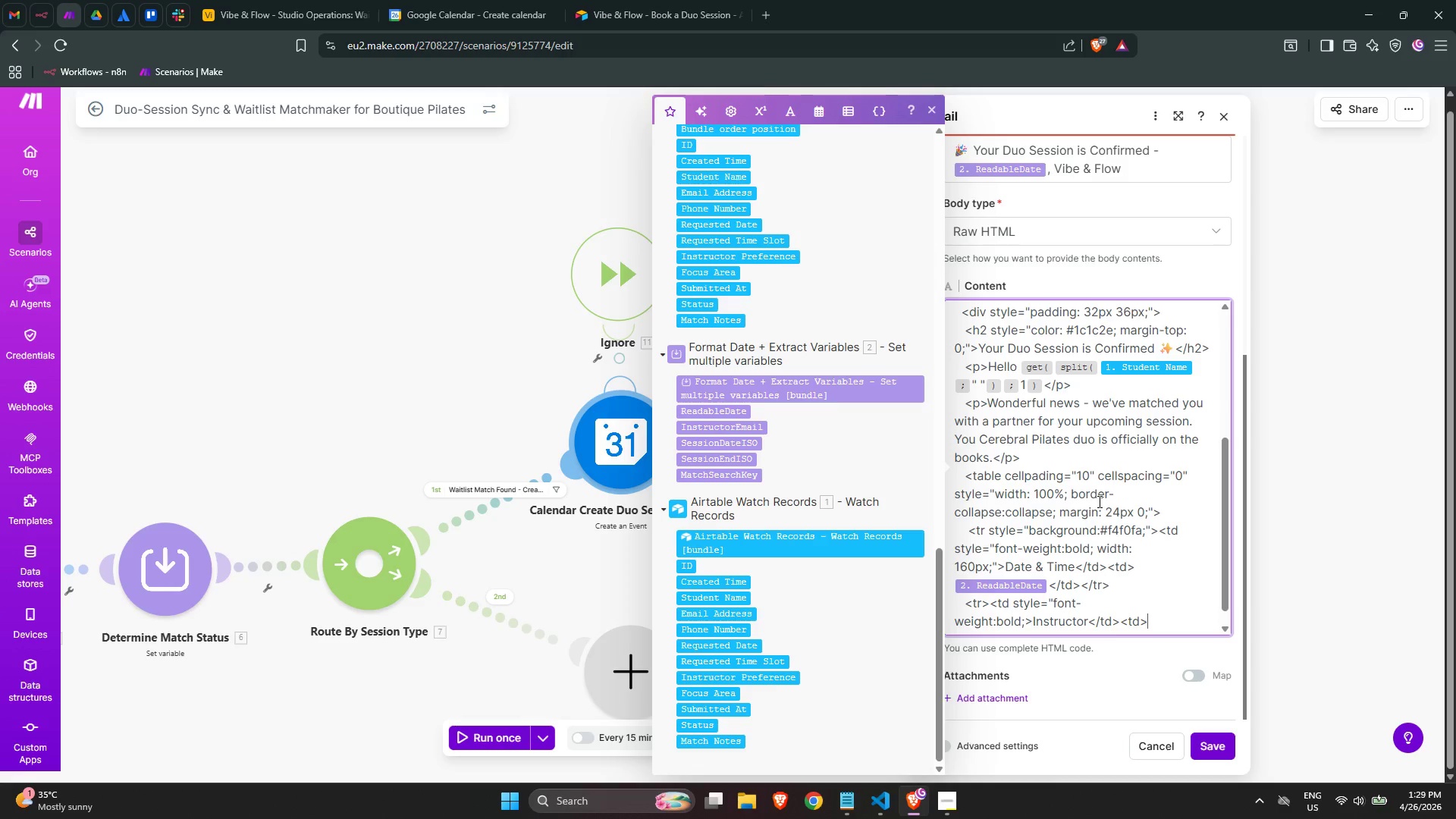 
scroll: coordinate [779, 598], scroll_direction: down, amount: 1.0
 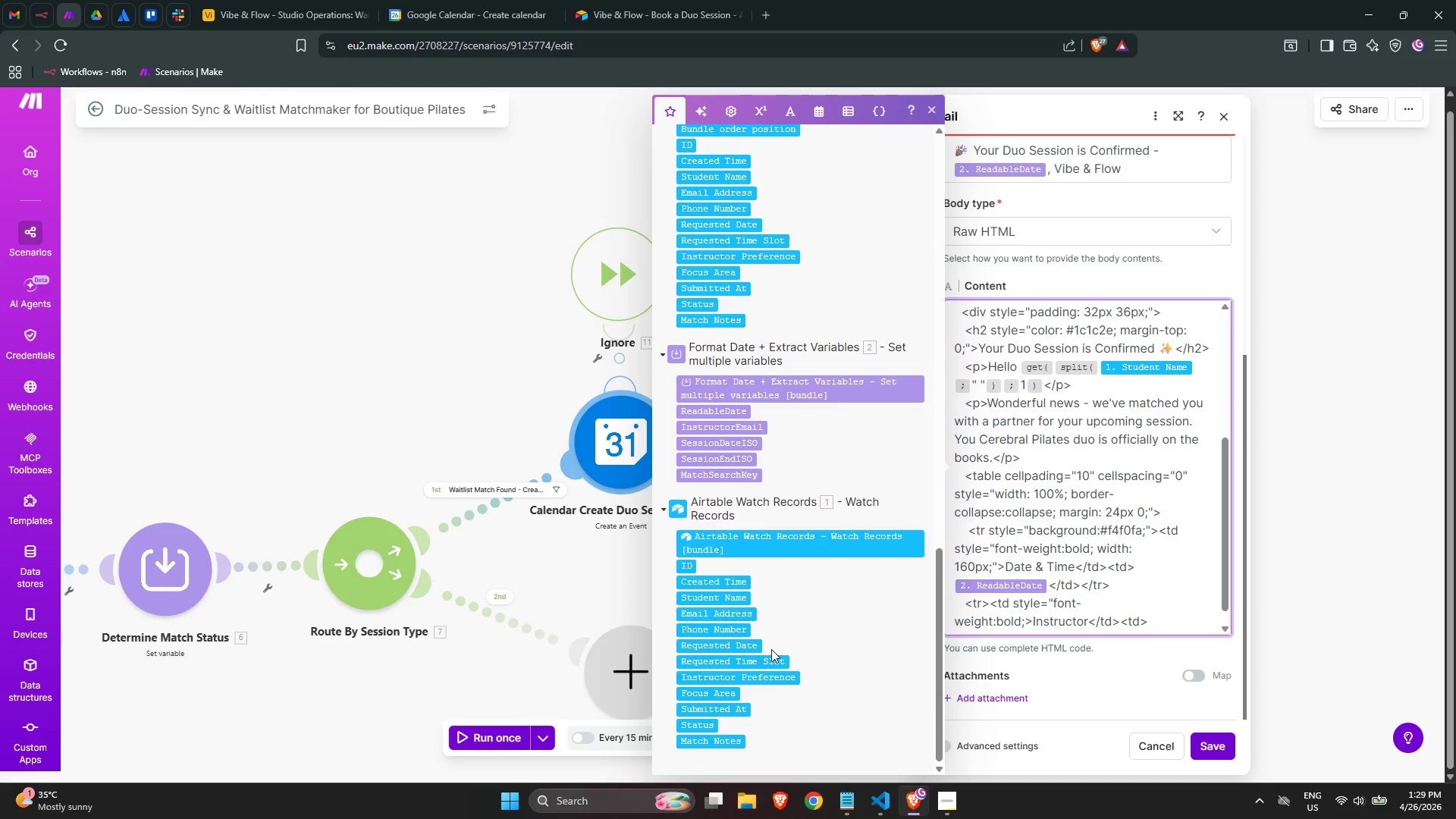 
left_click([780, 676])
 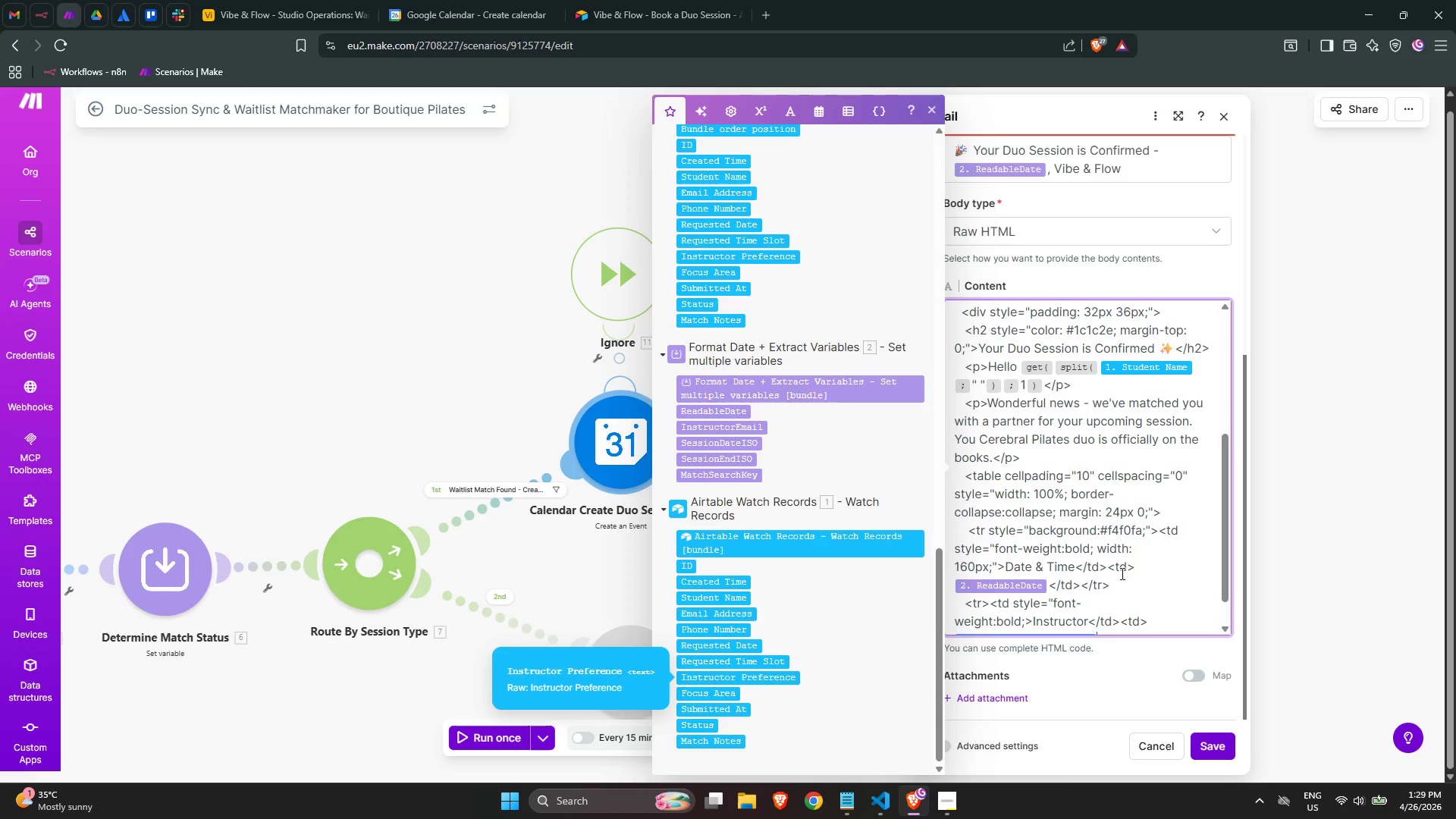 
scroll: coordinate [1131, 559], scroll_direction: down, amount: 2.0
 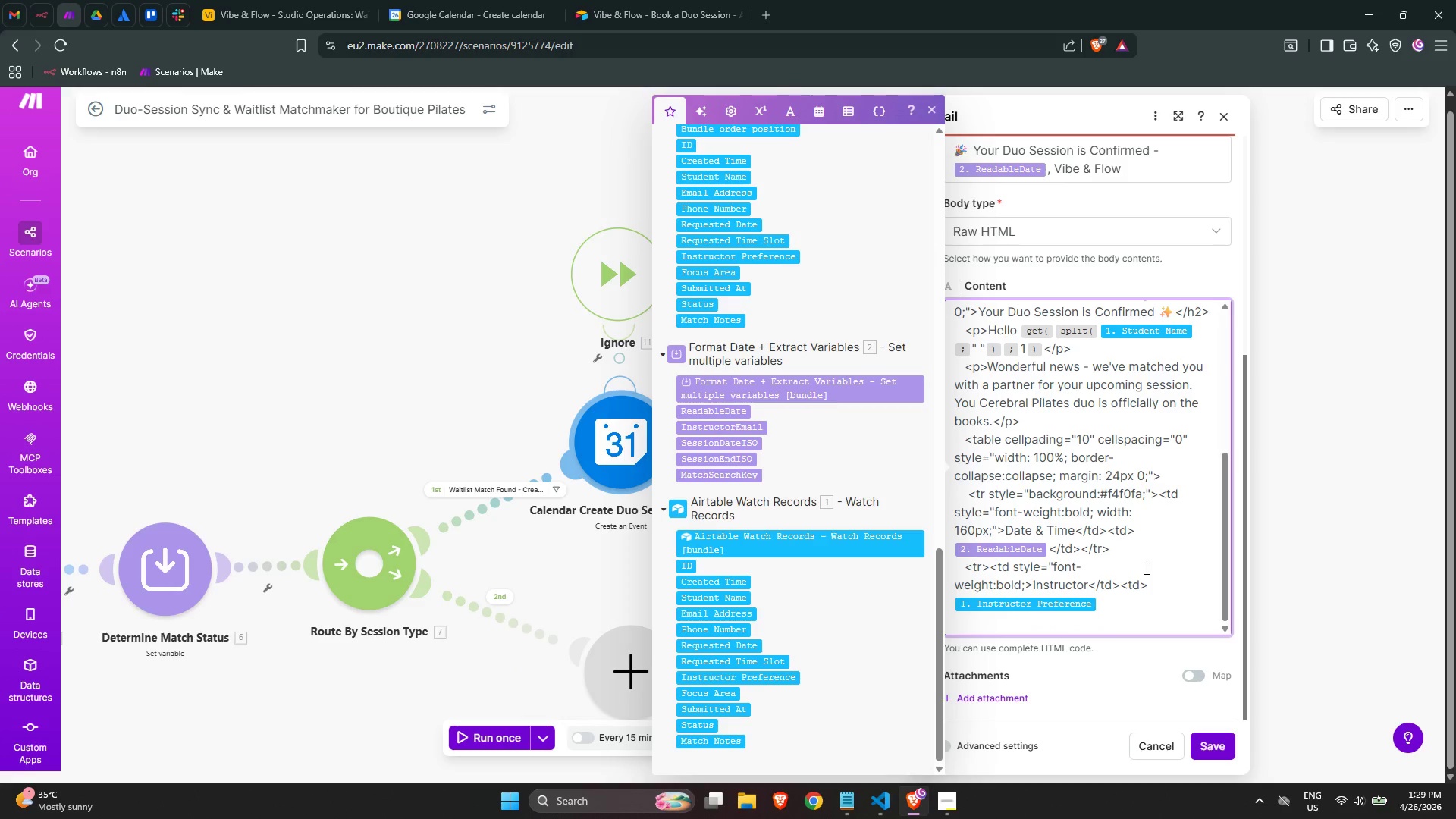 
type(<td)
key(Backspace)
key(Backspace)
type(/td)
key(Backspace)
key(Backspace)
key(Backspace)
type(td></)
key(Backspace)
type(td)
key(Backspace)
type(r>)
 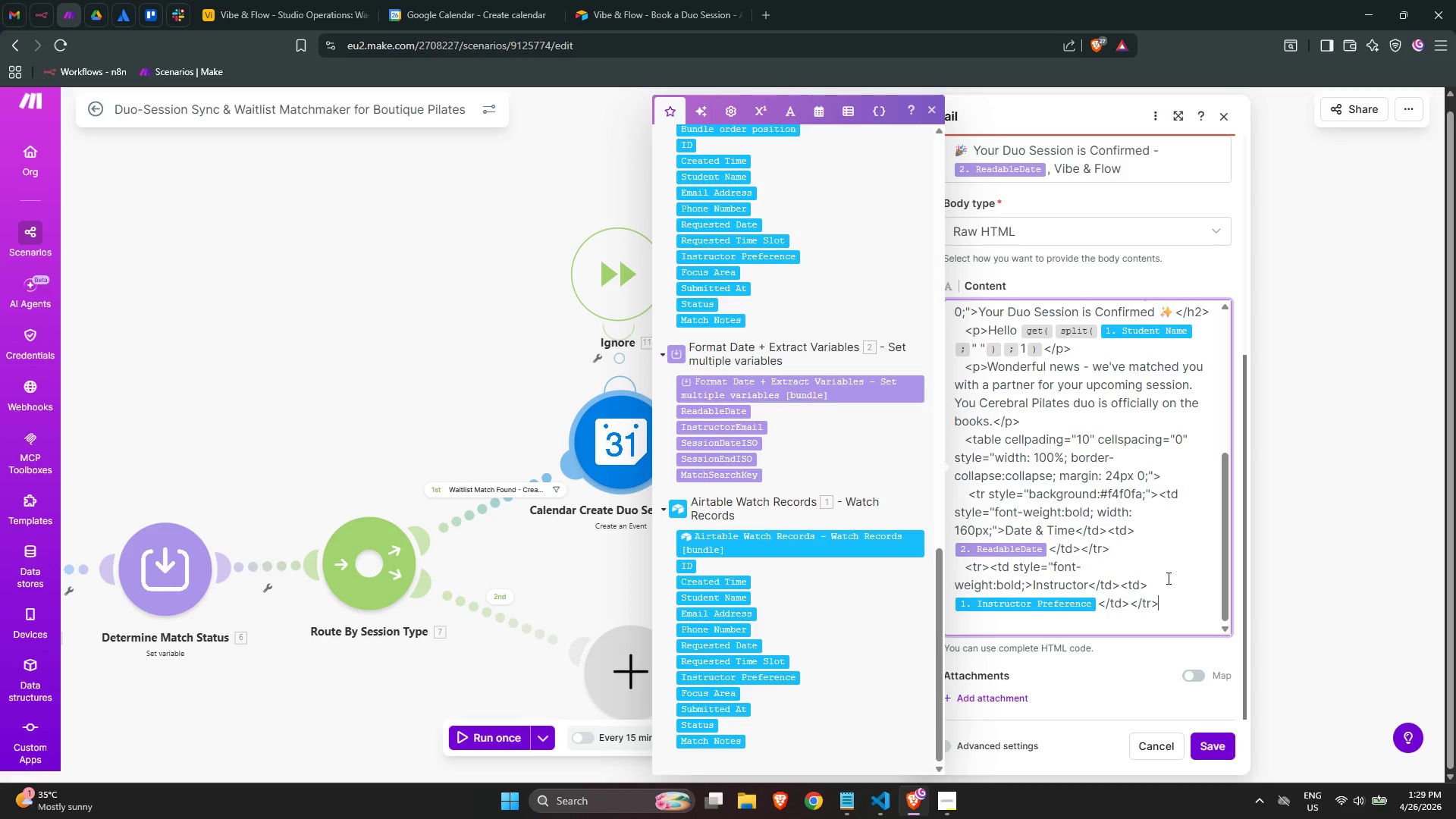 
wait(18.02)
 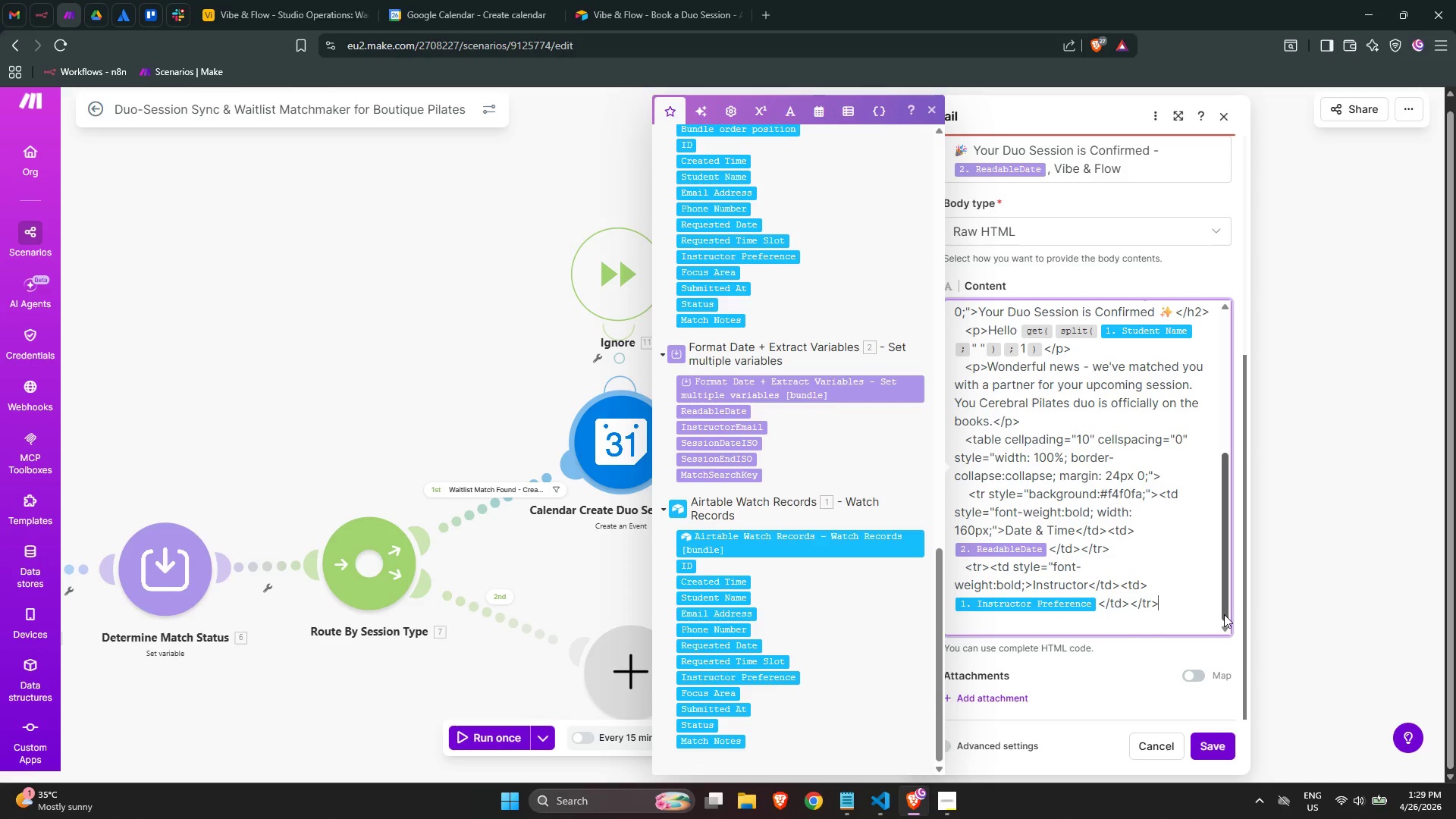 
scroll: coordinate [1208, 562], scroll_direction: down, amount: 1.0
 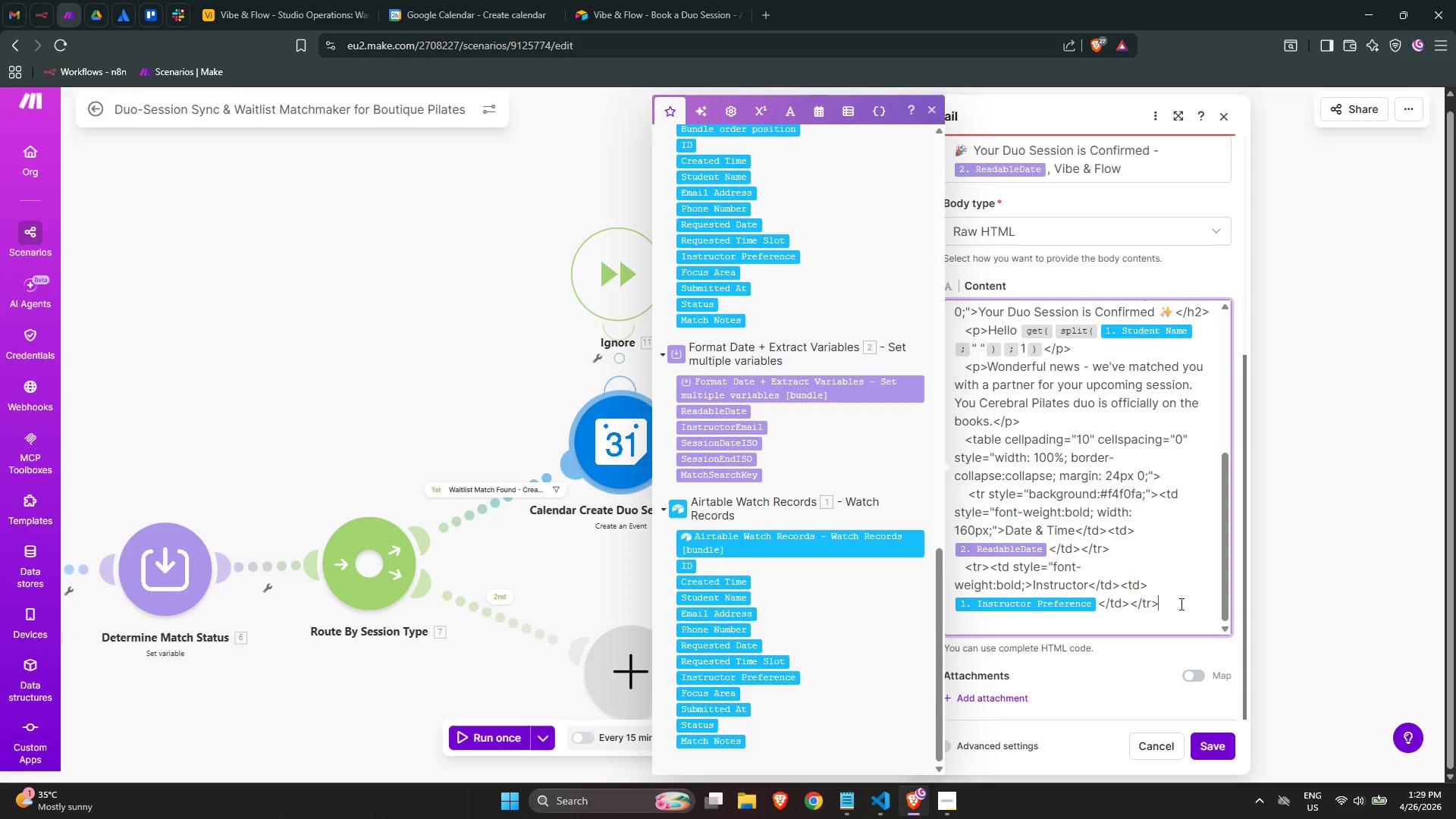 
wait(9.05)
 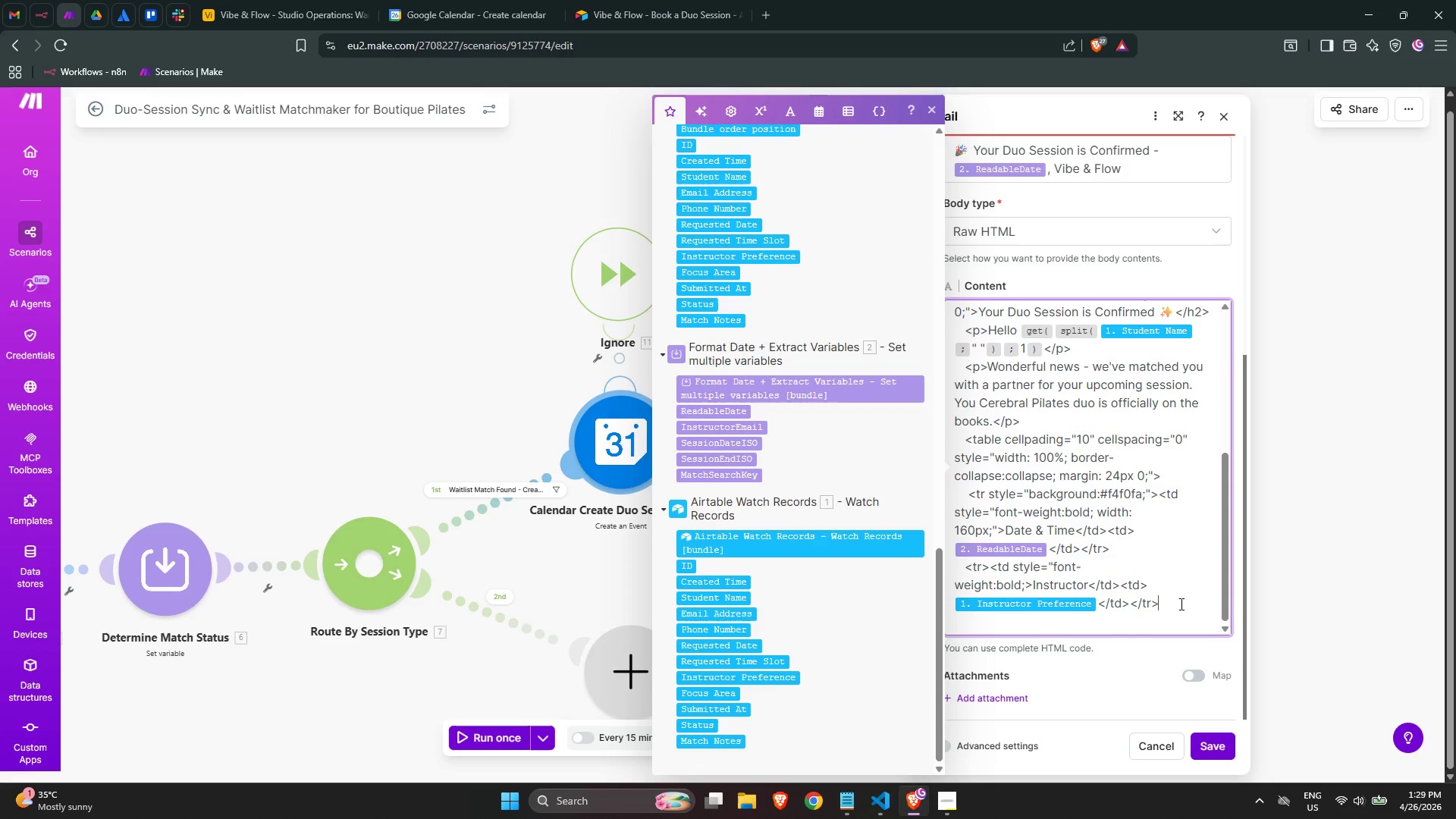 
key(NumpadEnter)
 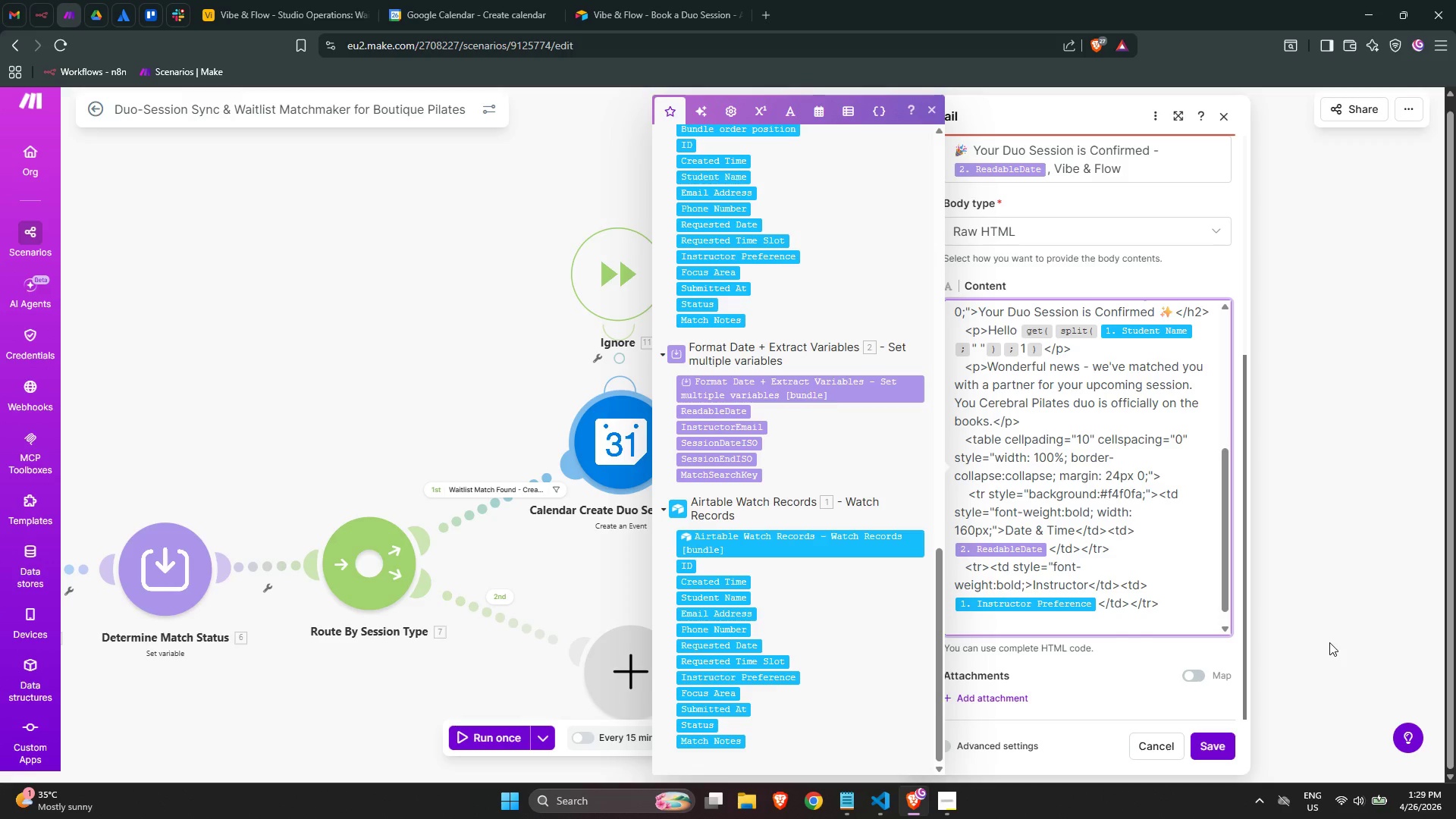 
type(   <tr style= )
key(Backspace)
type("background:)
 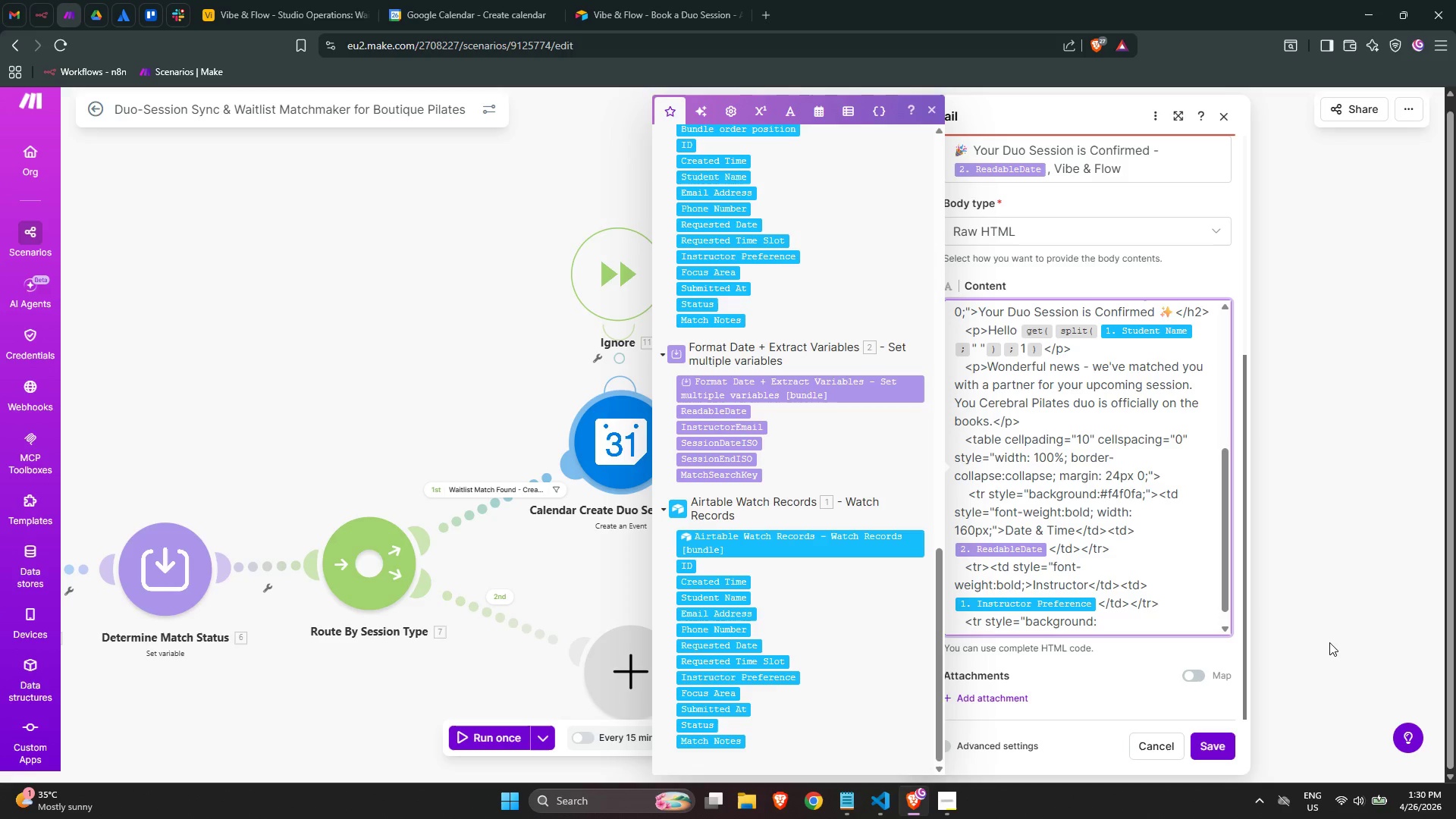 
wait(6.97)
 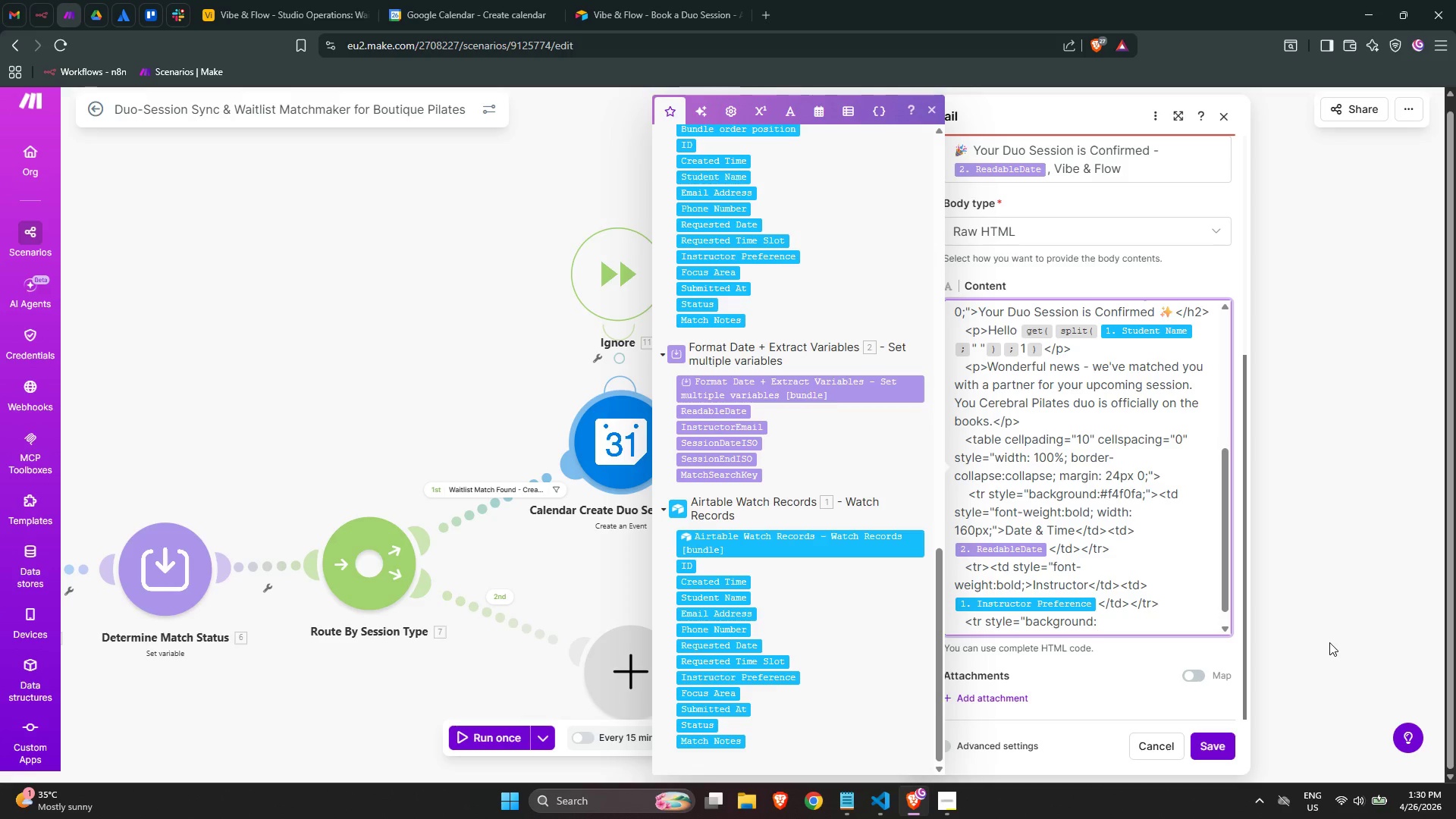 
type(#f4f0fa)
 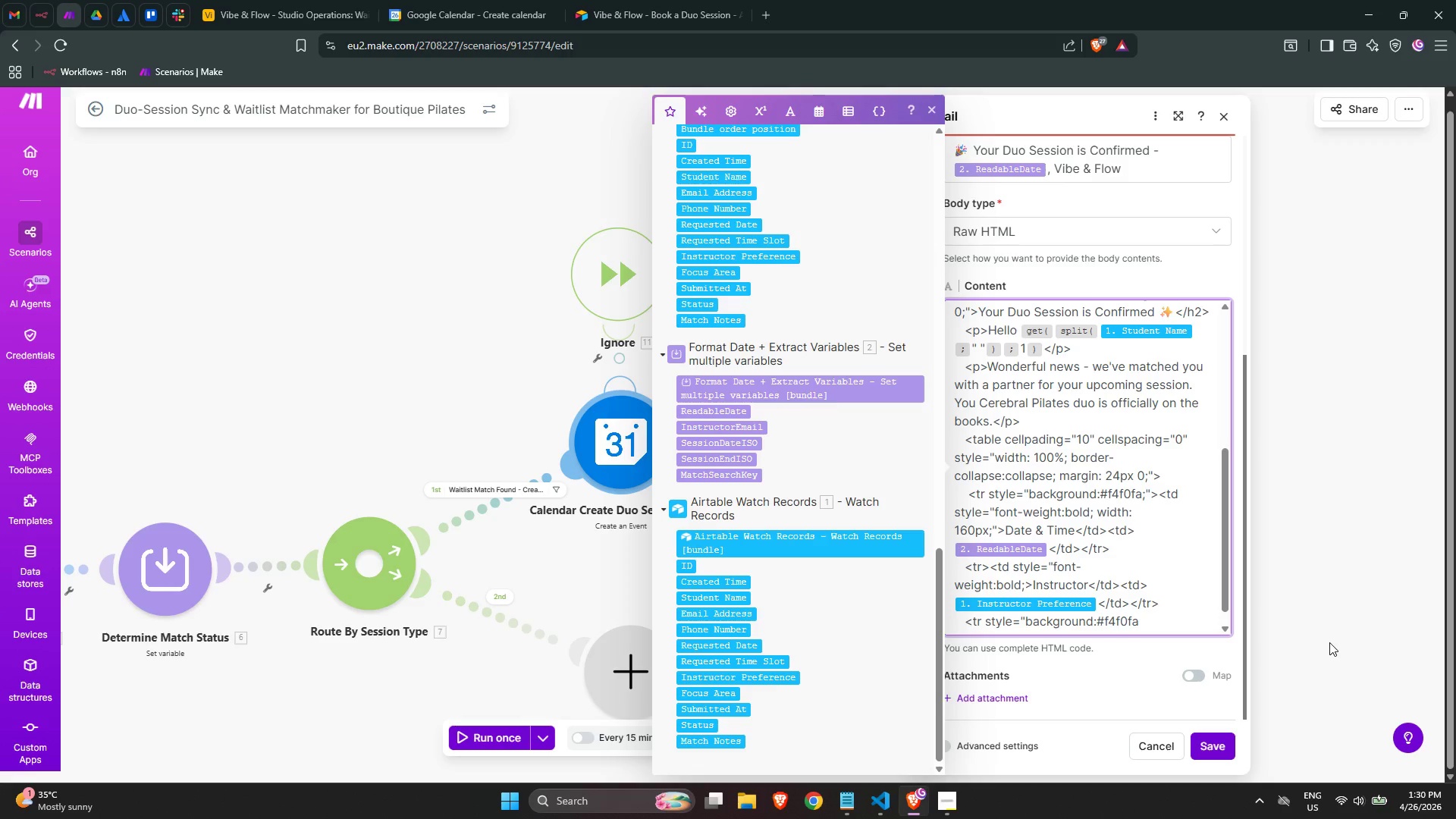 
wait(9.12)
 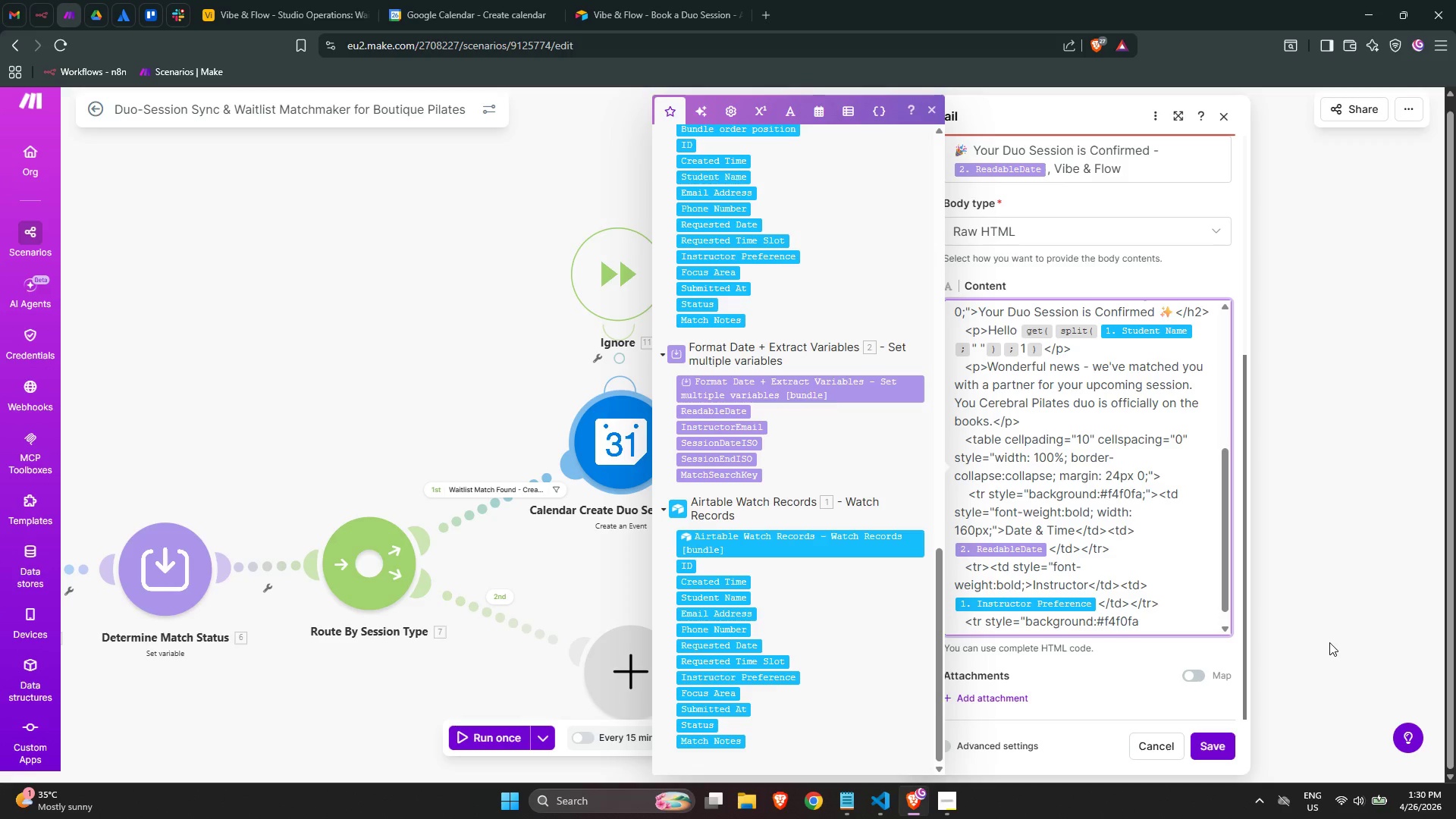 
key(Semicolon)
 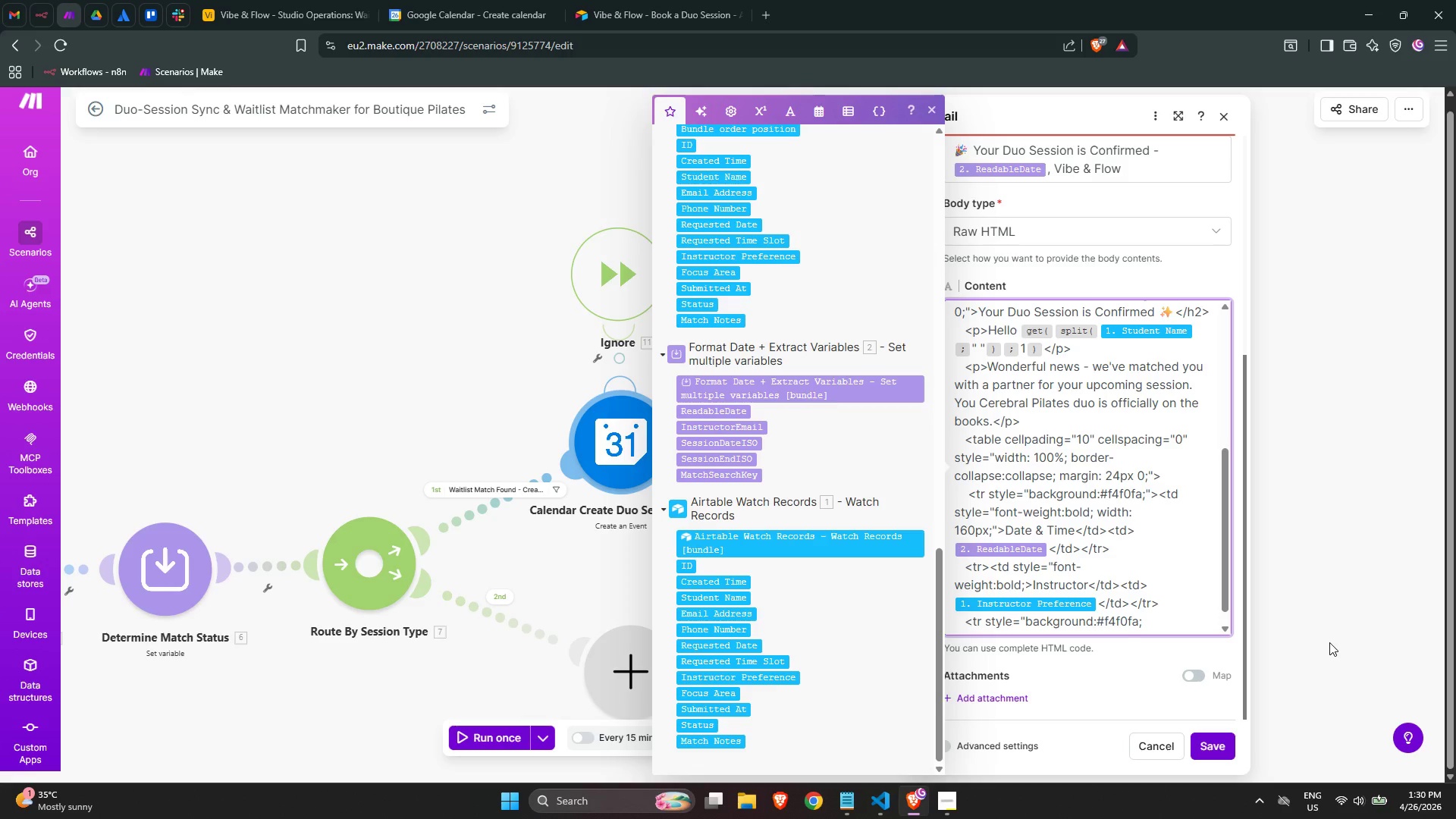 
key(Shift+ShiftLeft)
 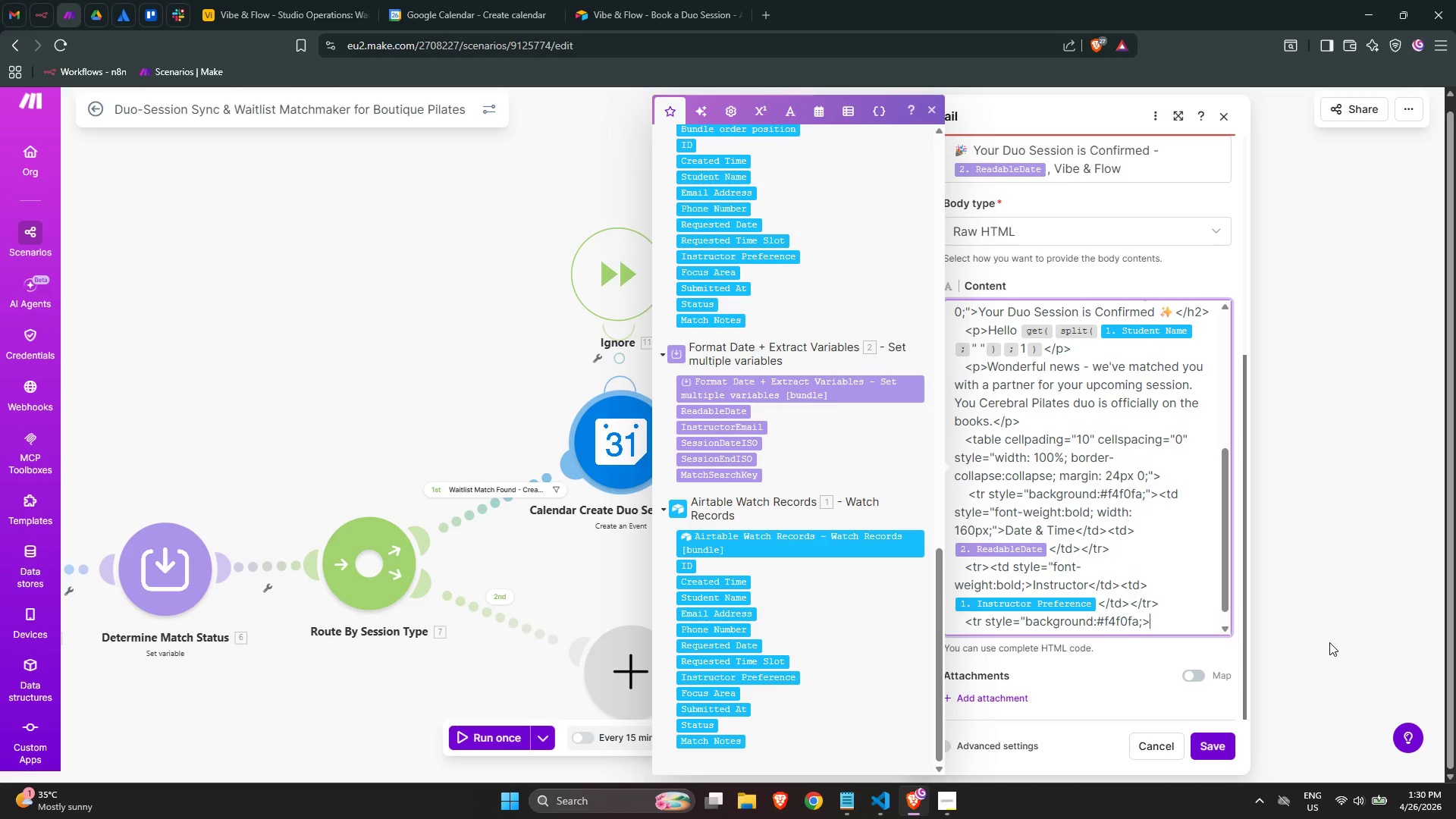 
key(Shift+Period)
 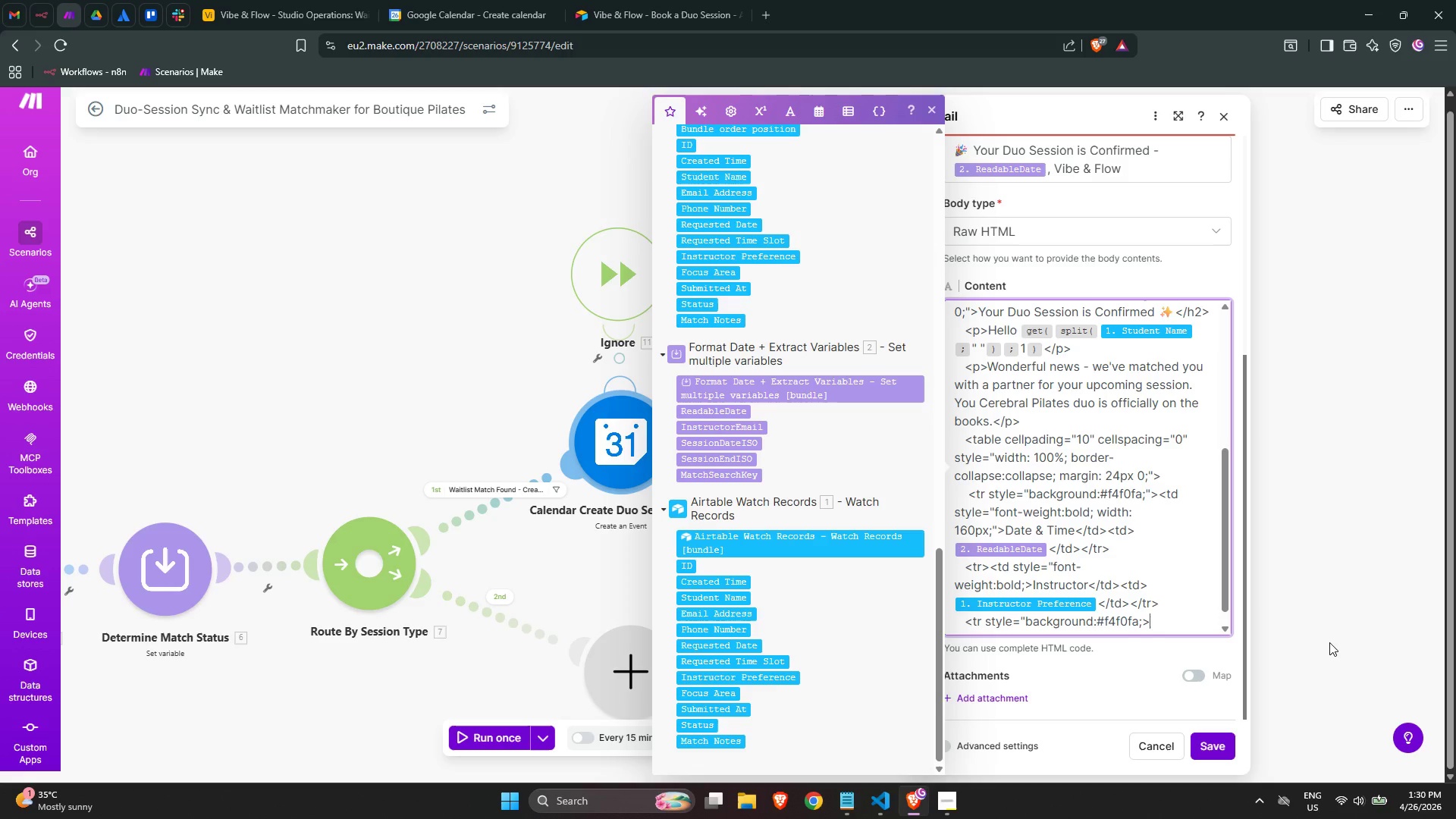 
wait(7.24)
 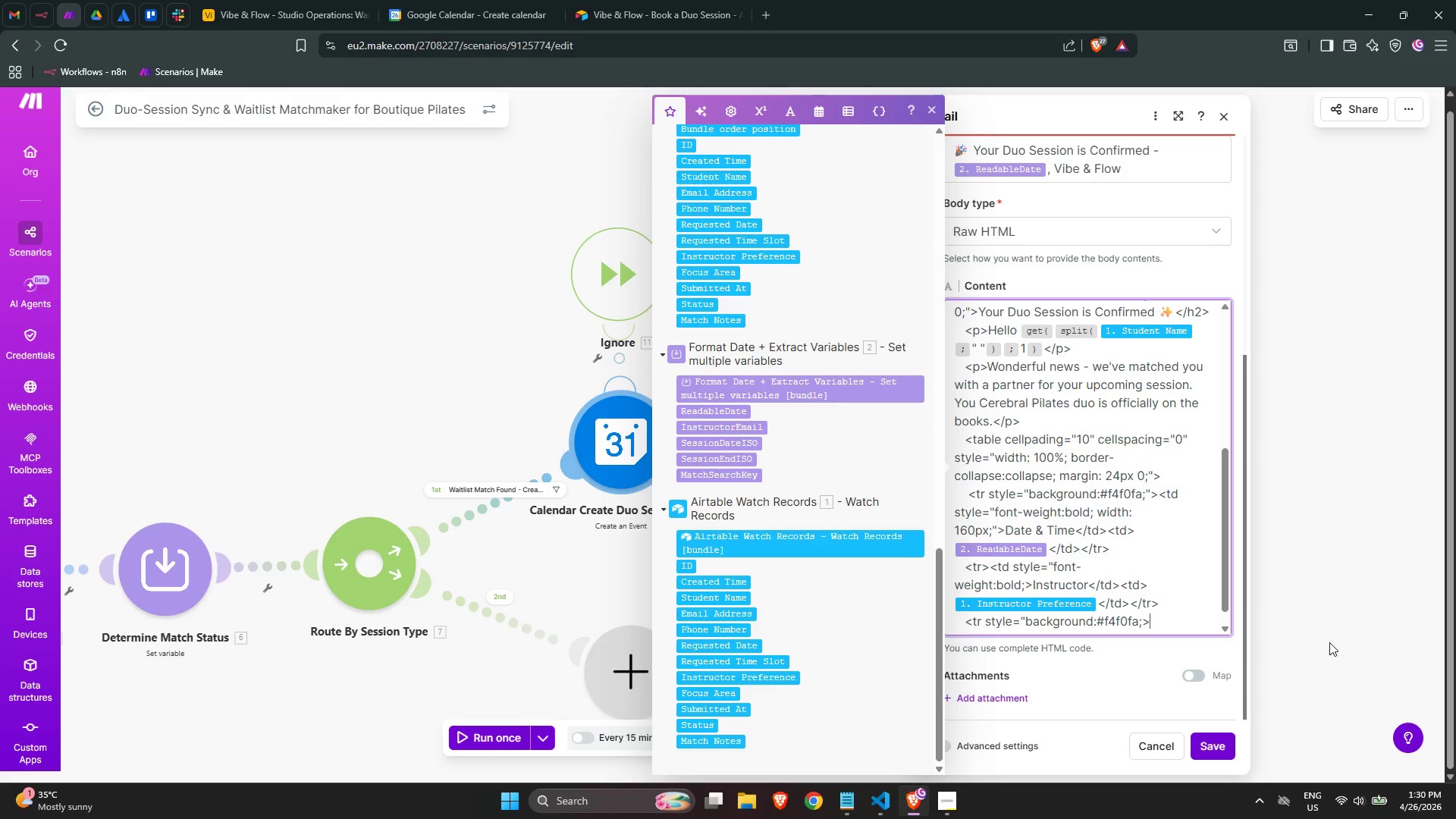 
type(<td style="")
 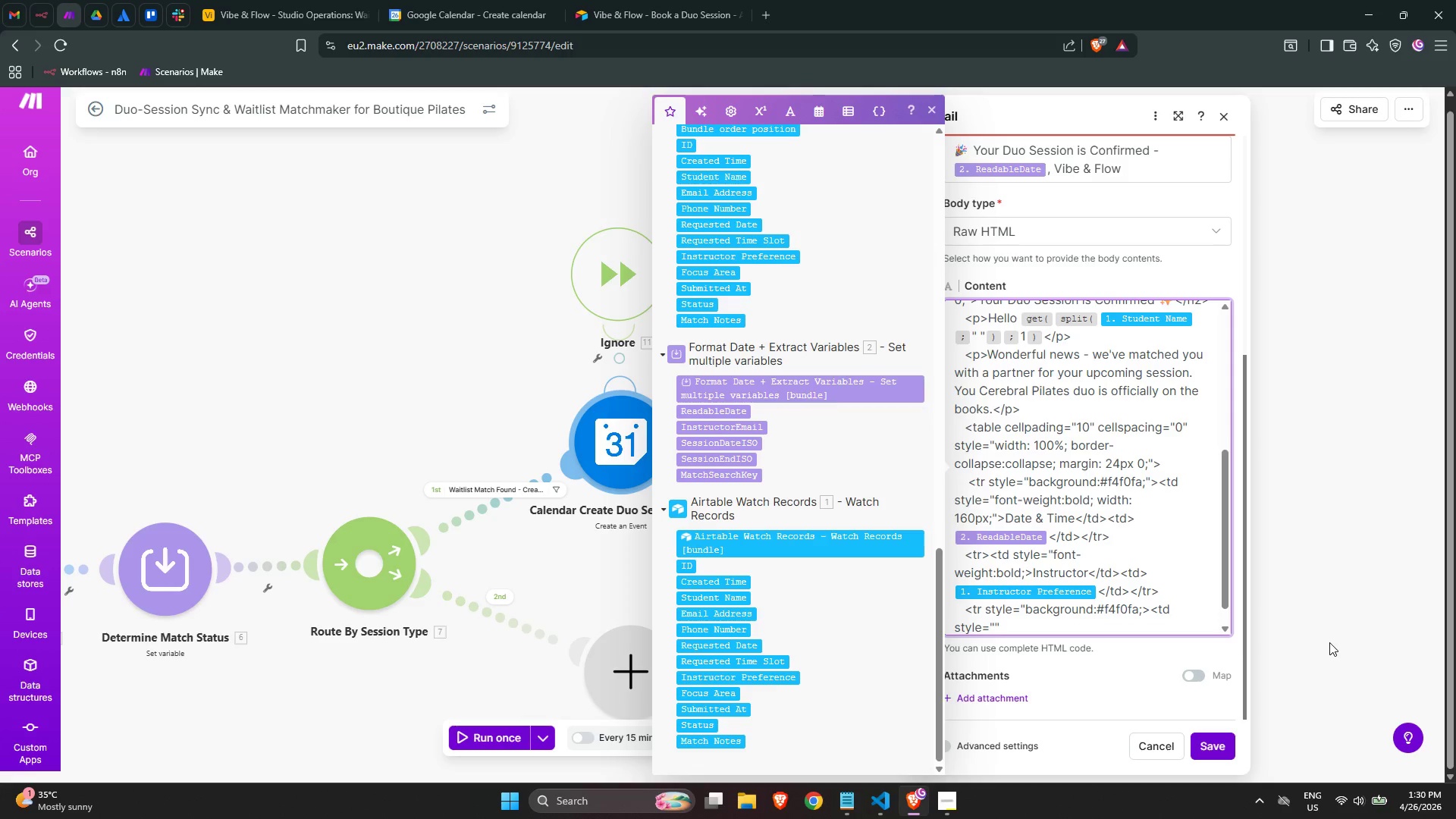 
key(ArrowLeft)
 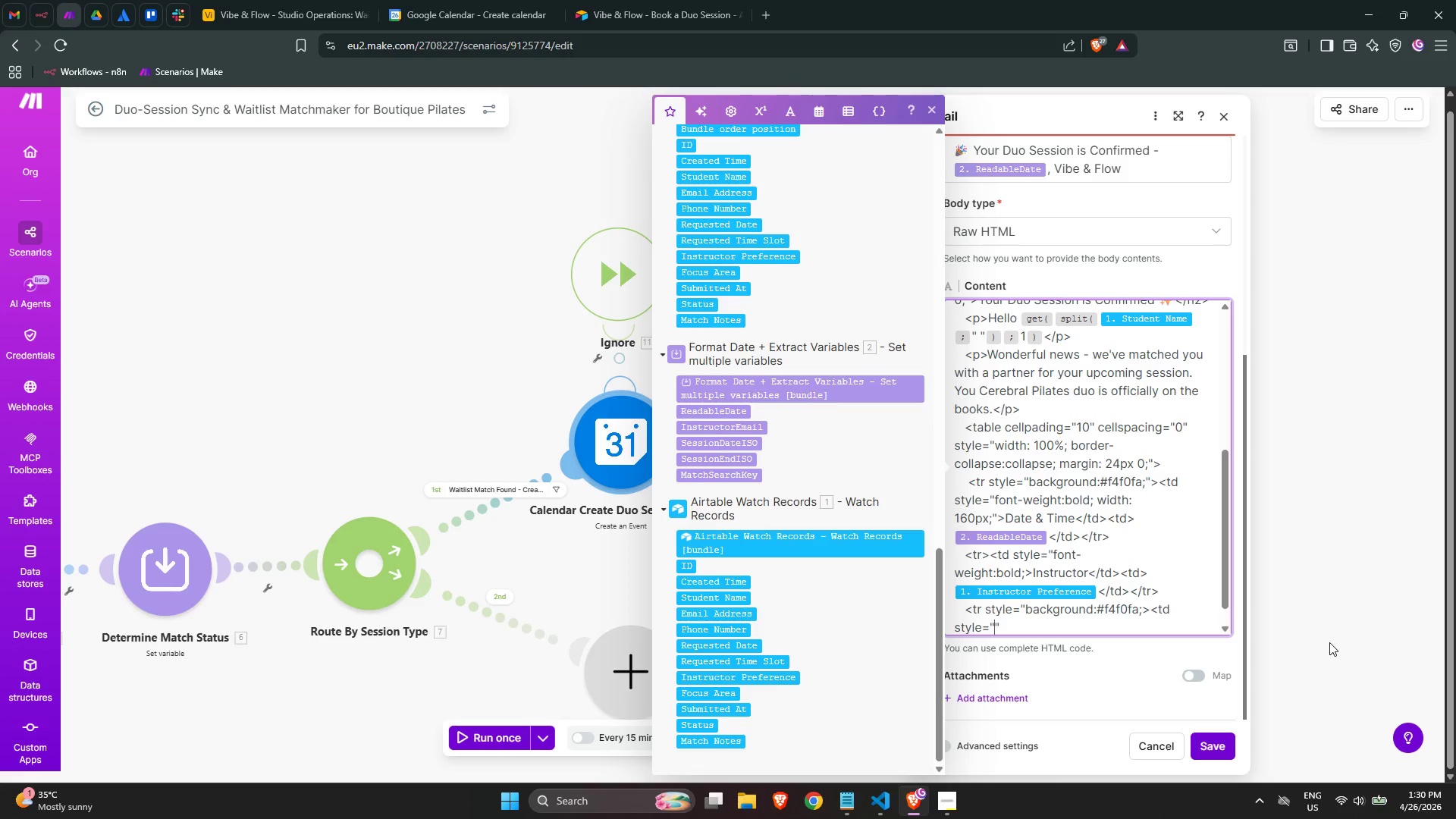 
type(font-weight:bold;)
 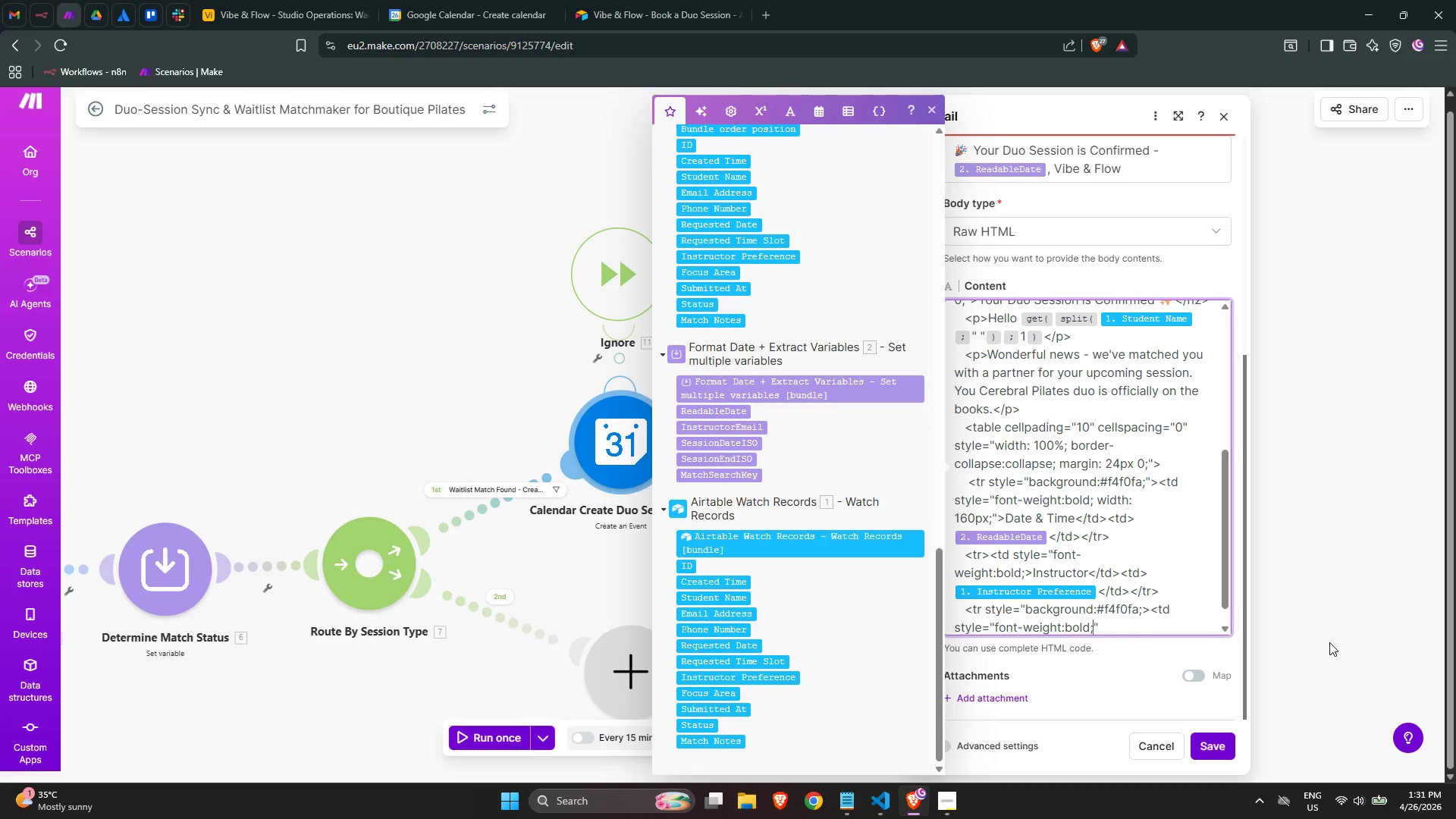 
key(ArrowRight)
 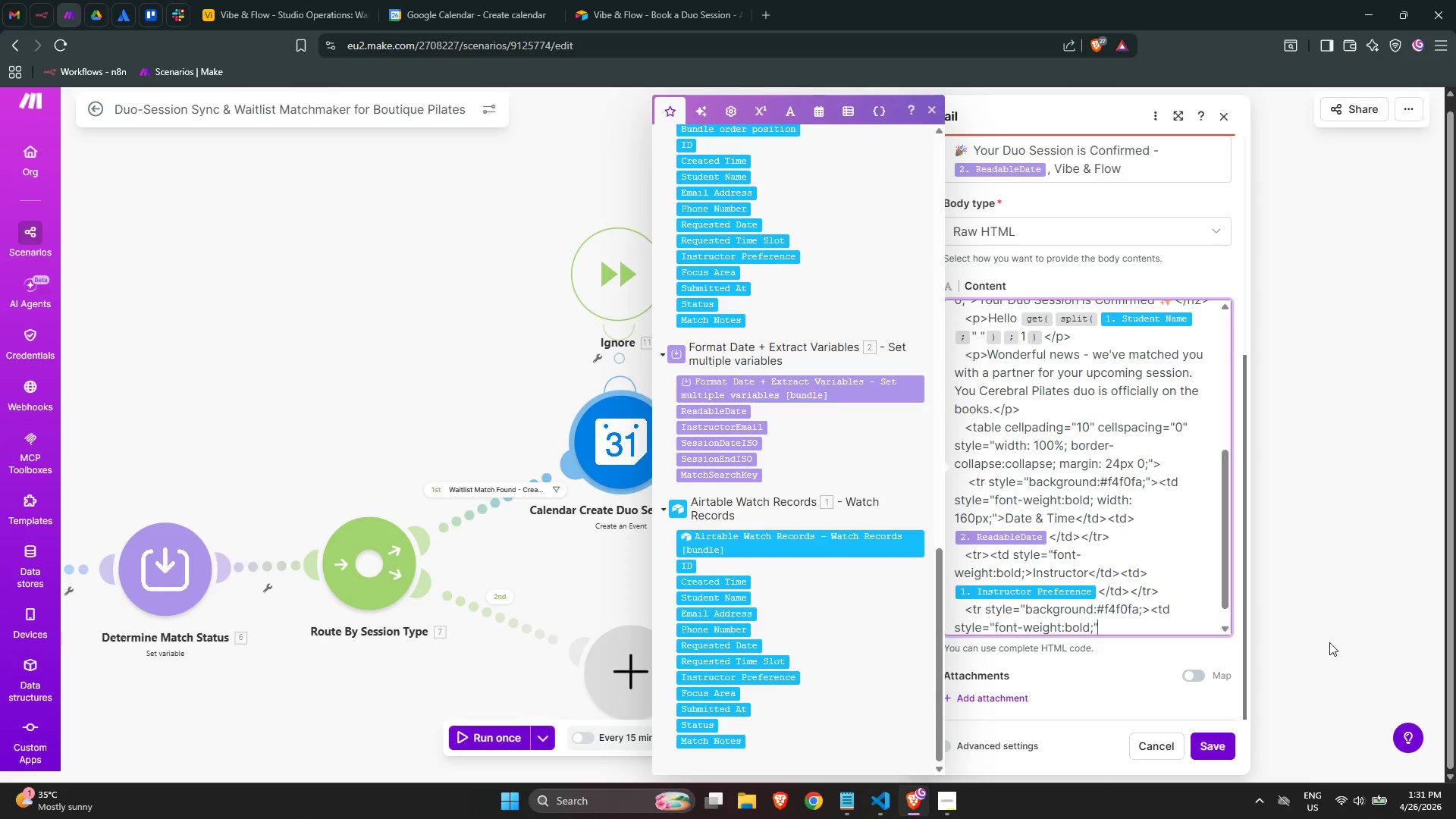 
key(Space)
 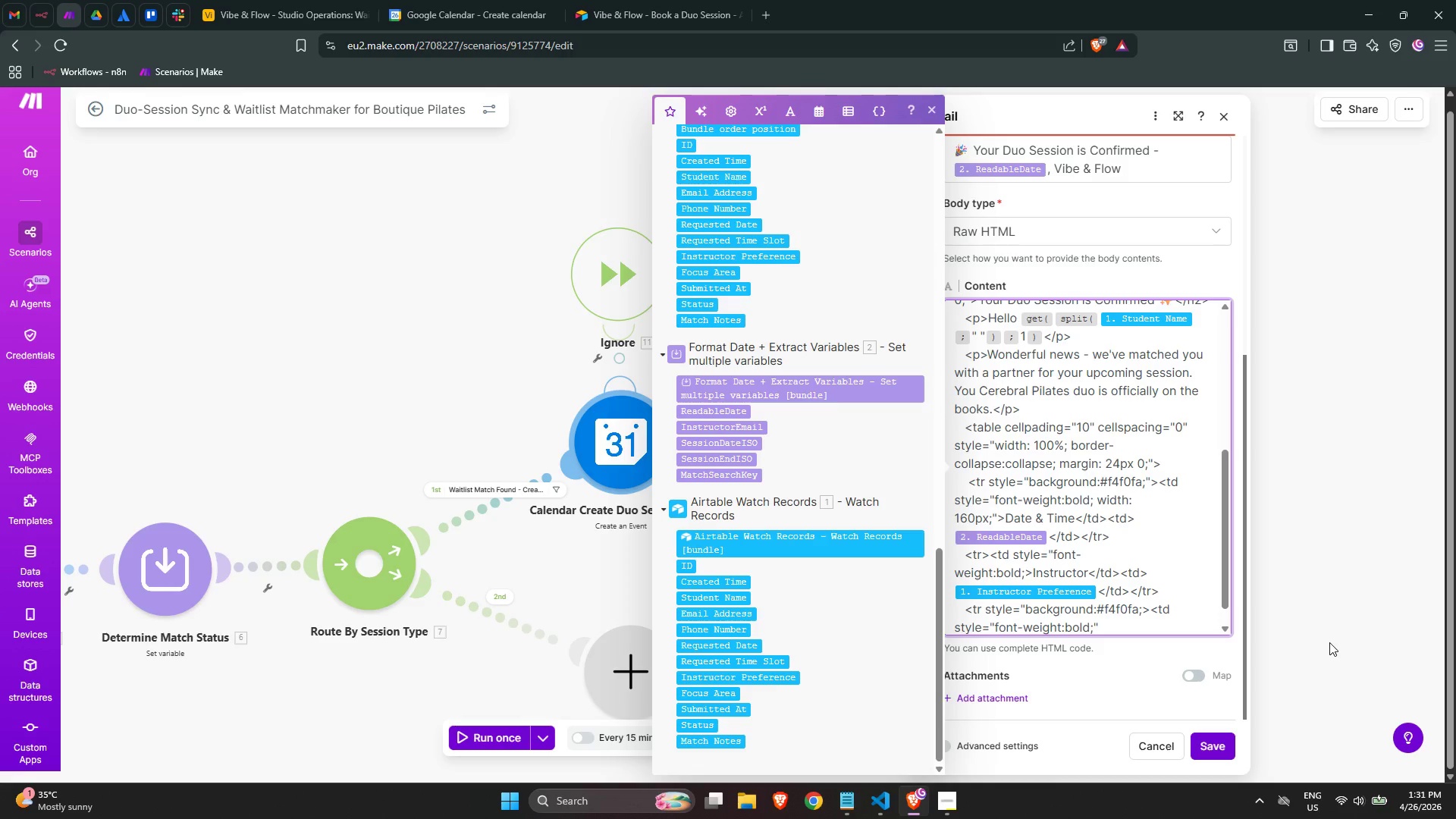 
key(Backspace)
 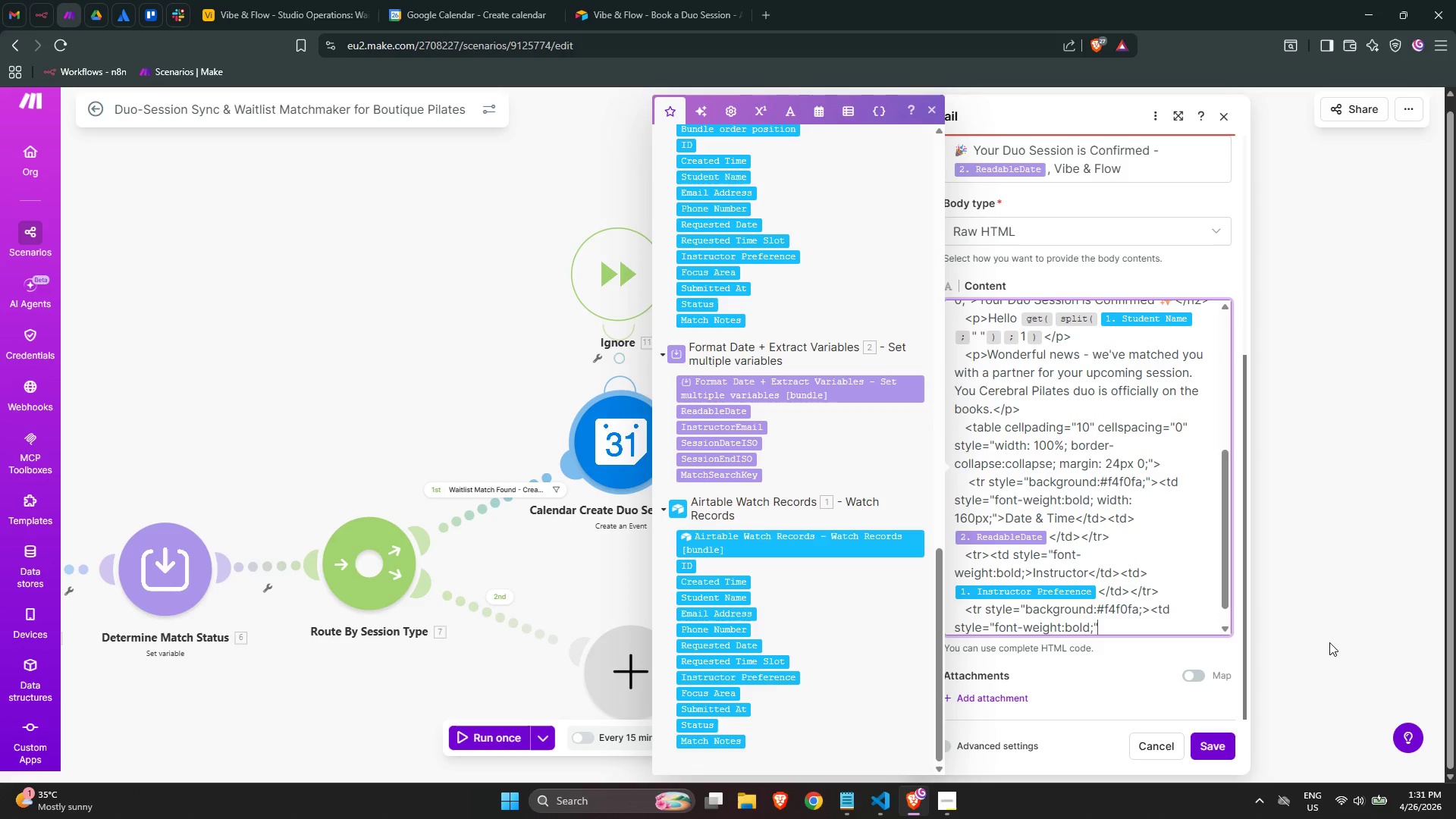 
key(ArrowLeft)
 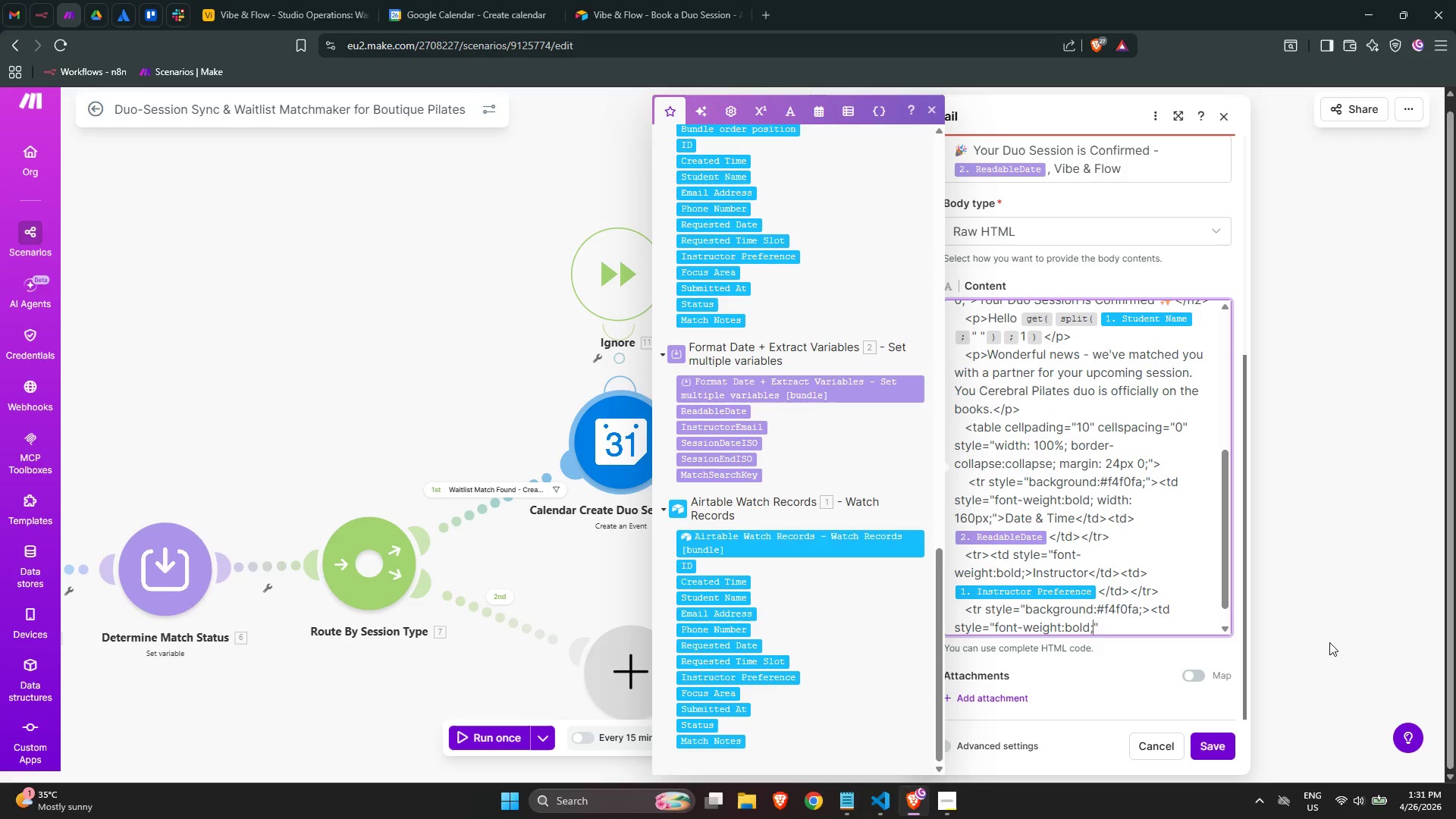 
type( wdifth)
key(Backspace)
key(Backspace)
key(Backspace)
key(Backspace)
key(Backspace)
type(idth:160px;)
 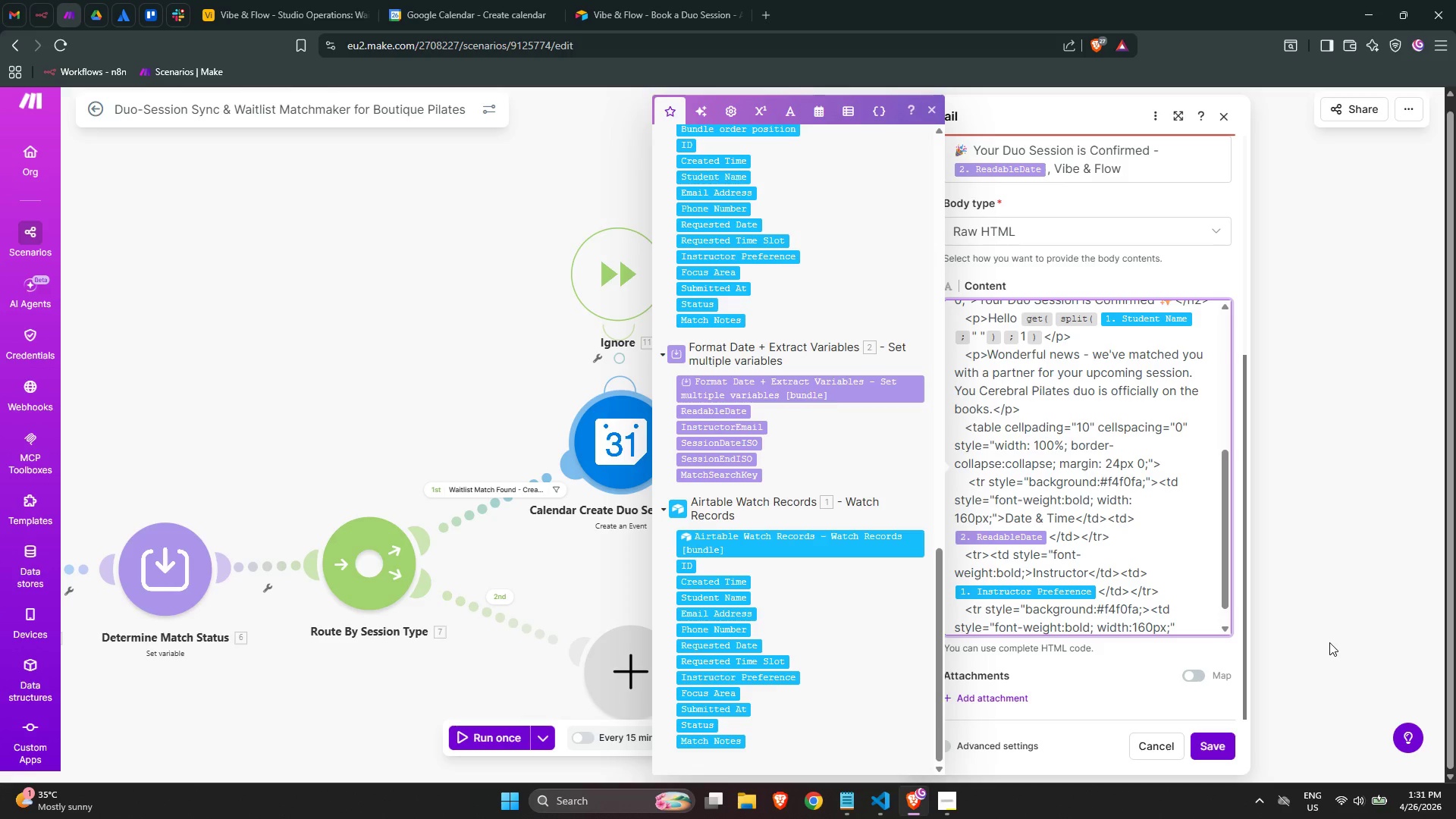 
key(ArrowRight)
 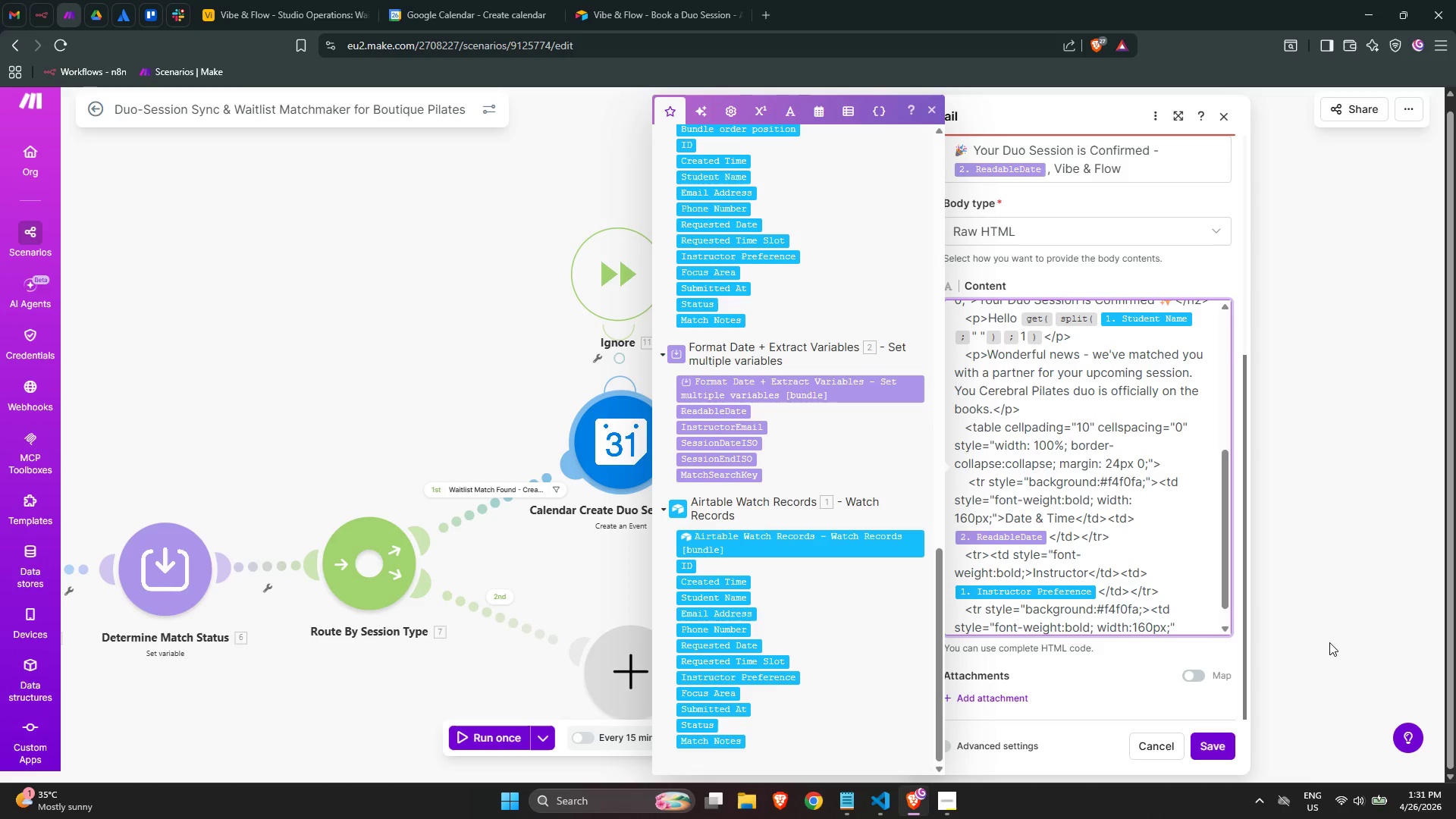 
type(>Date & Time )
key(Backspace)
type(</)
key(Backspace)
type(td><td>)
 